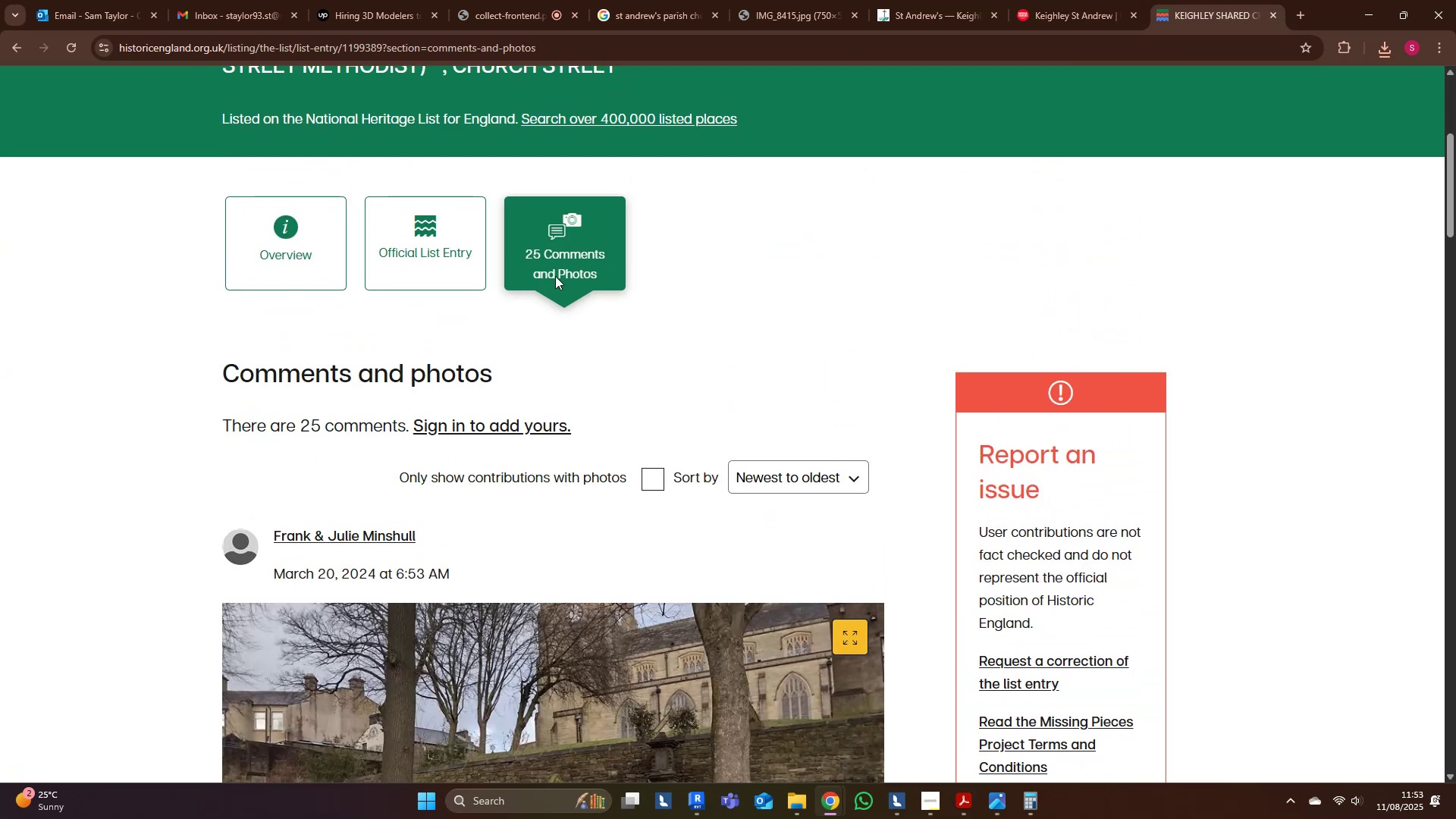 
scroll: coordinate [658, 565], scroll_direction: down, amount: 33.0
 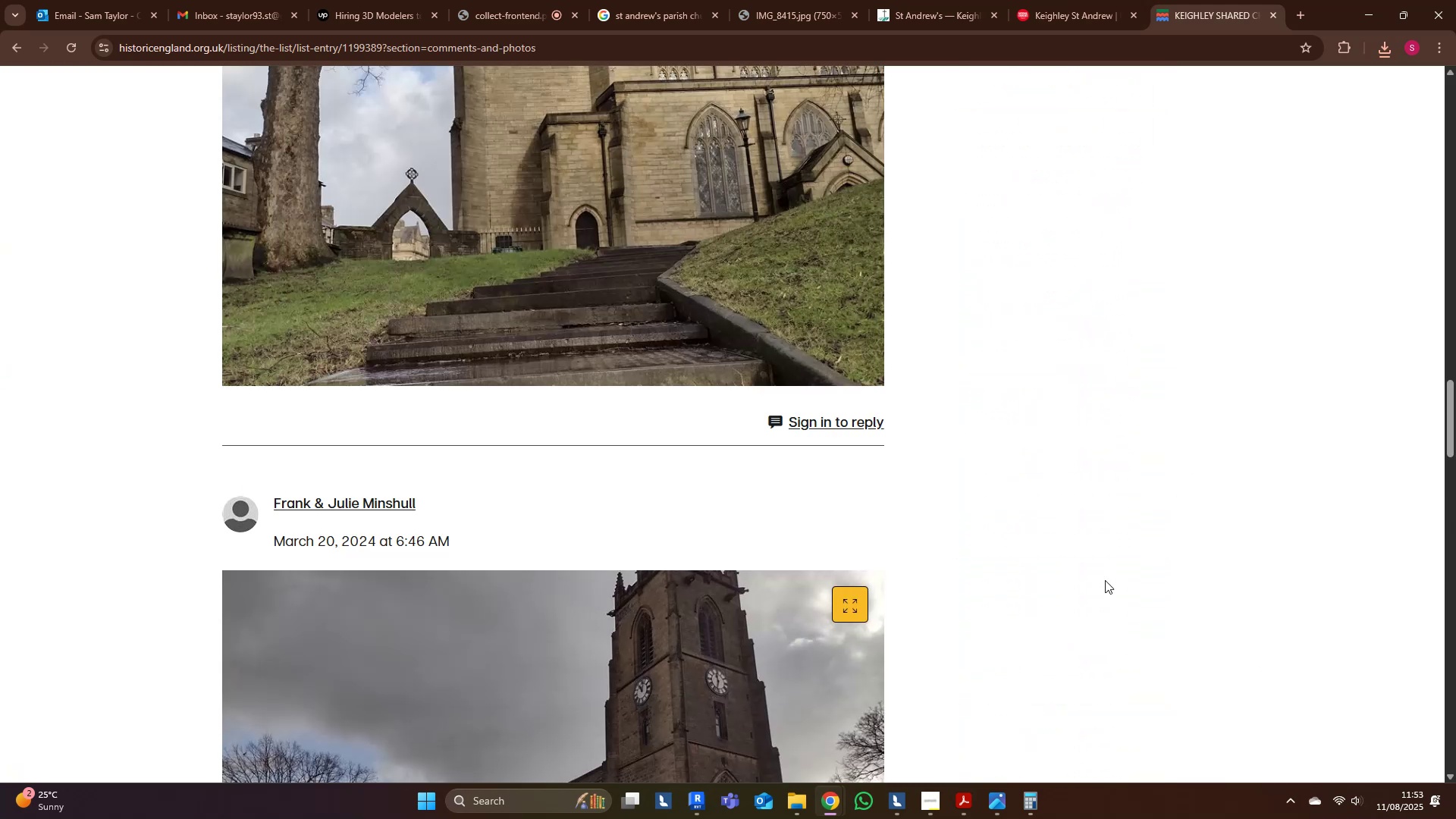 
scroll: coordinate [1084, 578], scroll_direction: up, amount: 1.0
 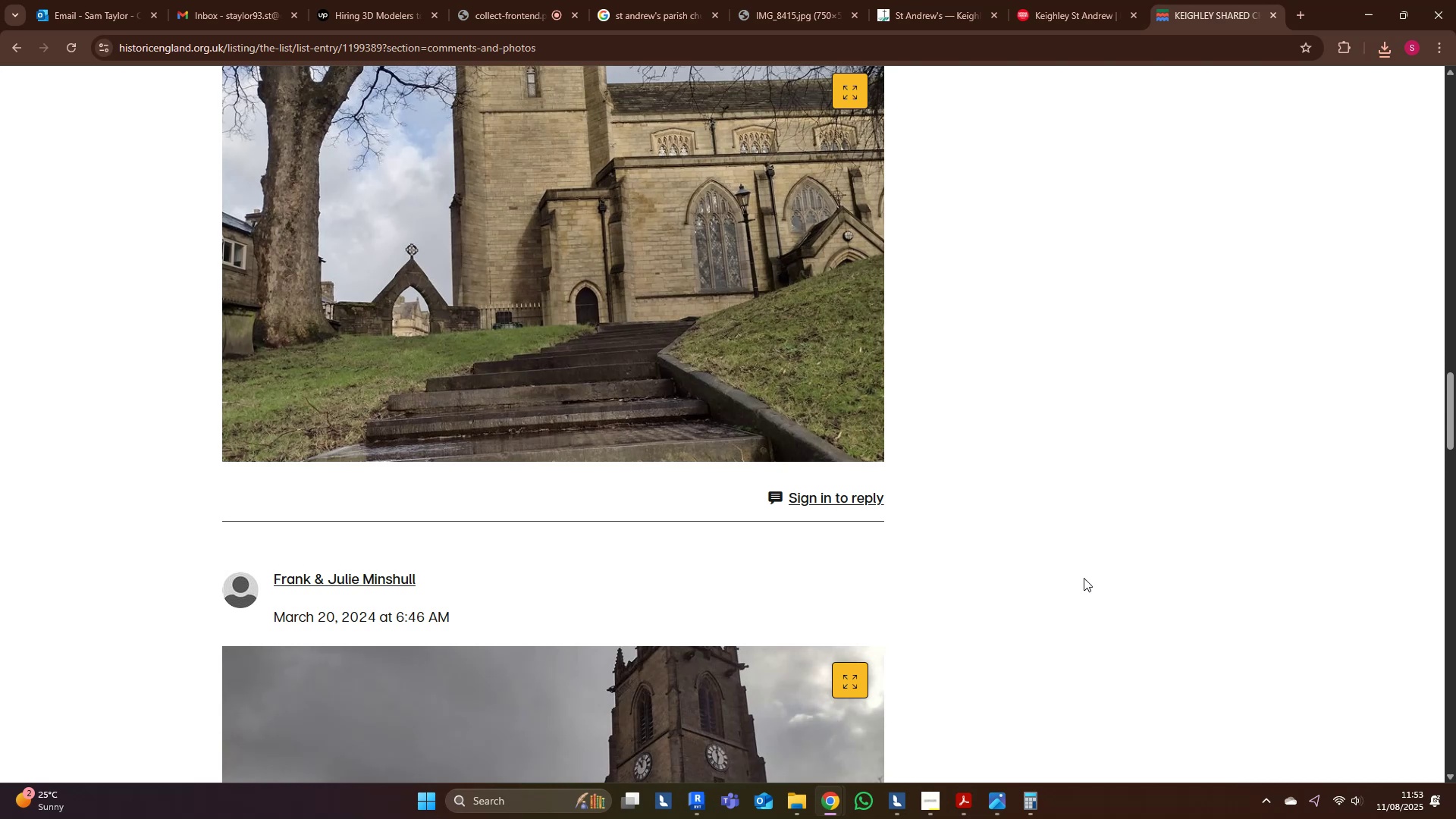 
right_click([377, 199])
 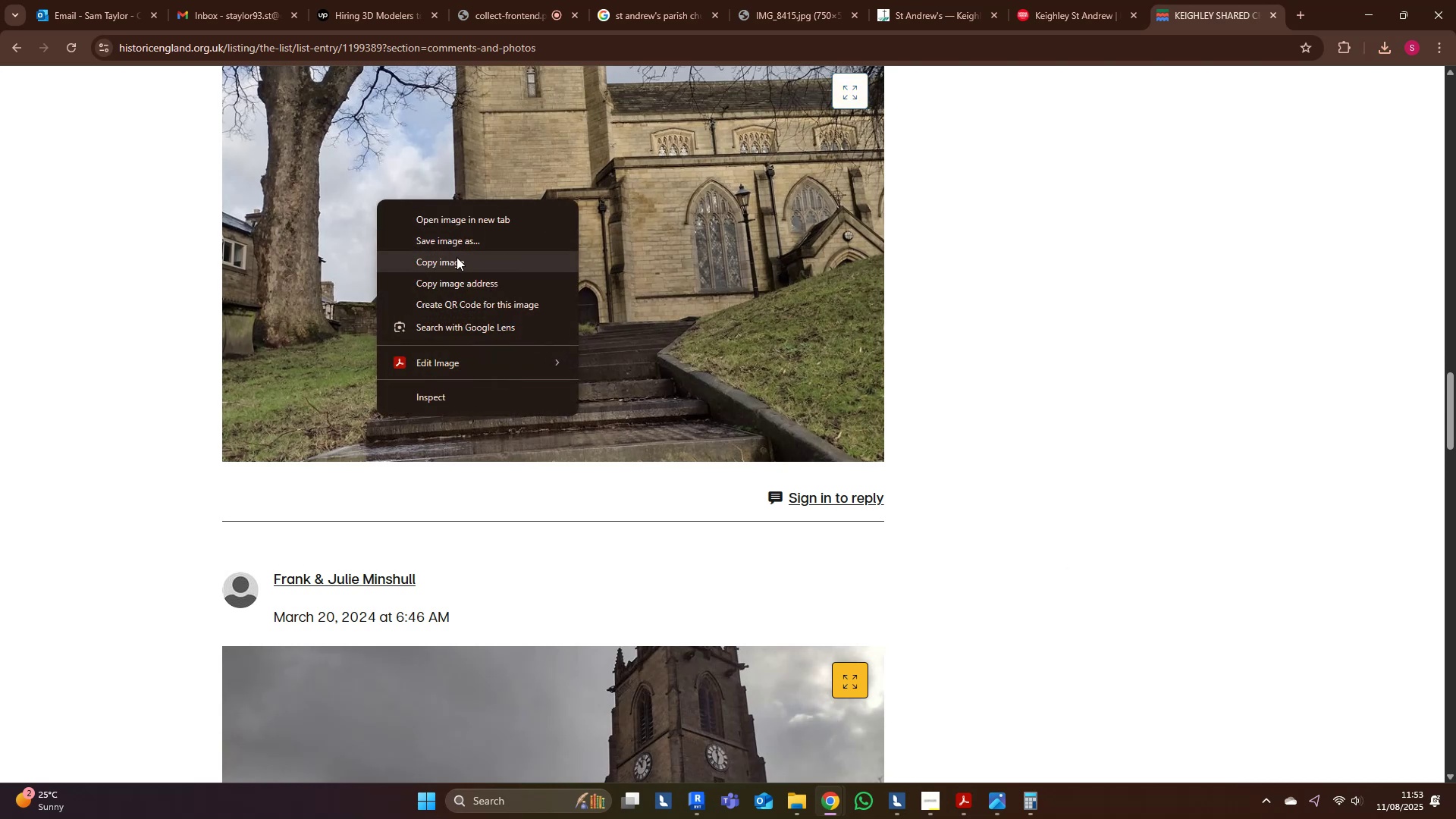 
left_click([469, 220])
 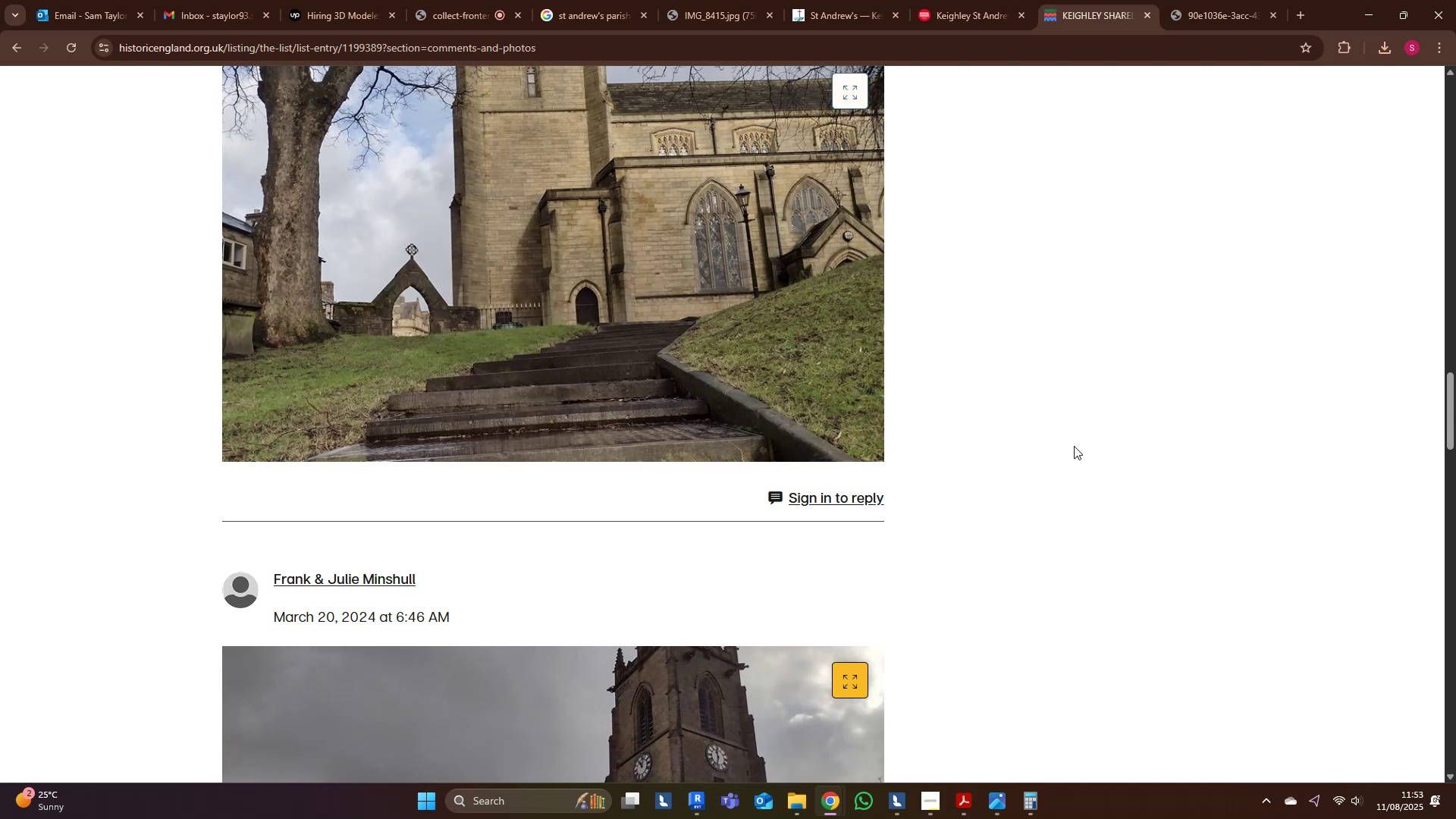 
scroll: coordinate [1112, 590], scroll_direction: down, amount: 5.0
 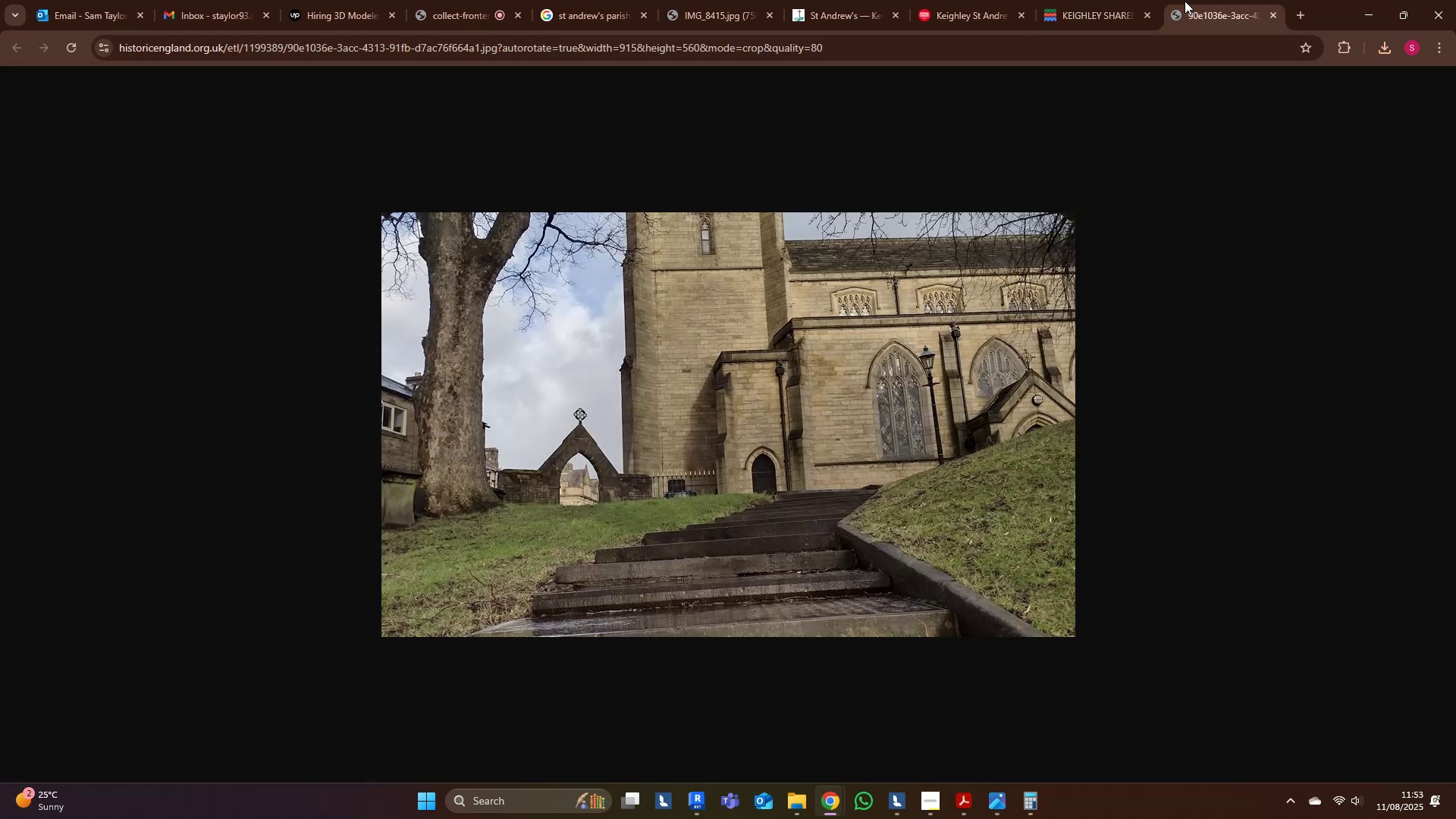 
double_click([1113, 0])
 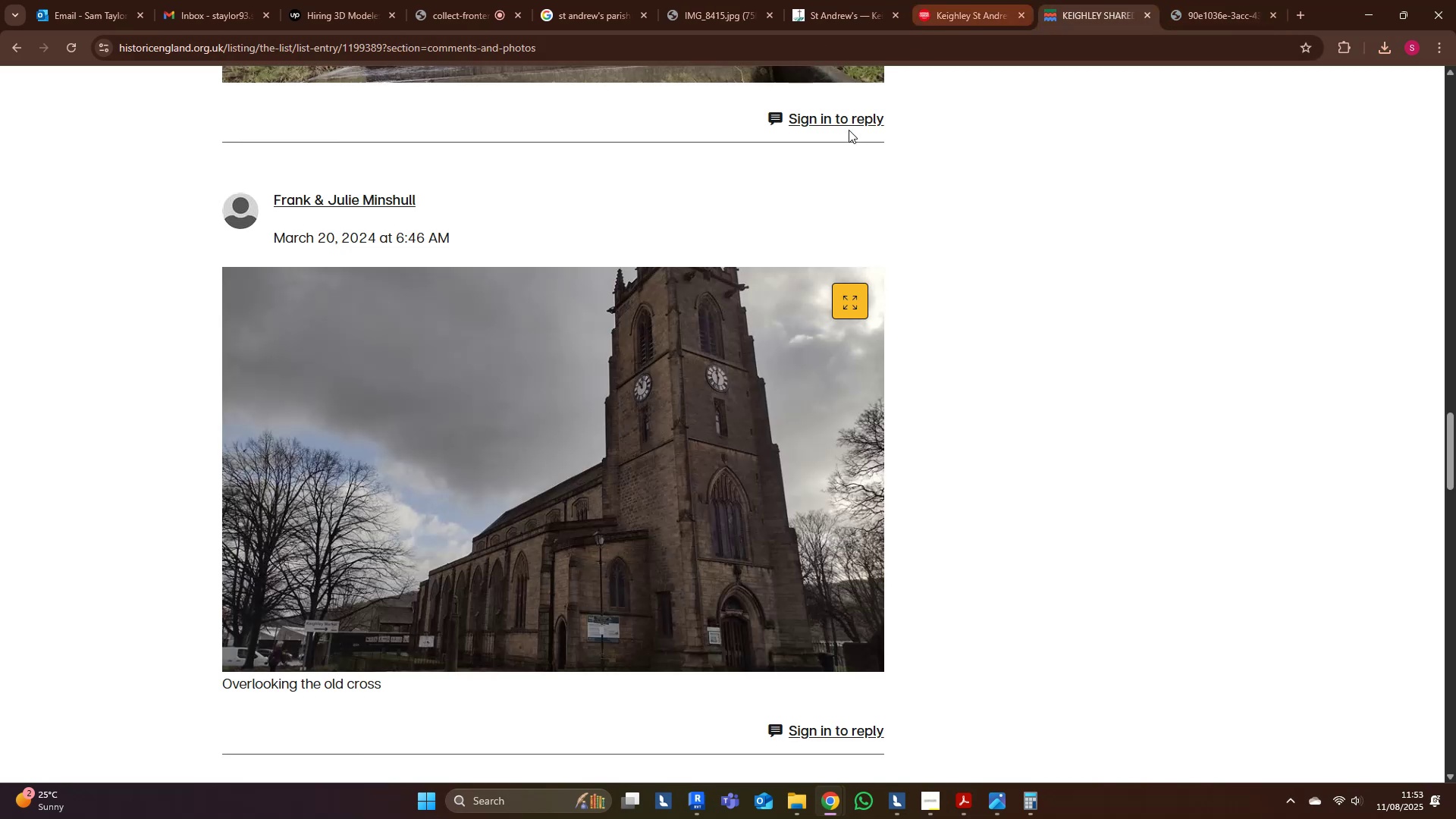 
scroll: coordinate [1062, 563], scroll_direction: down, amount: 20.0
 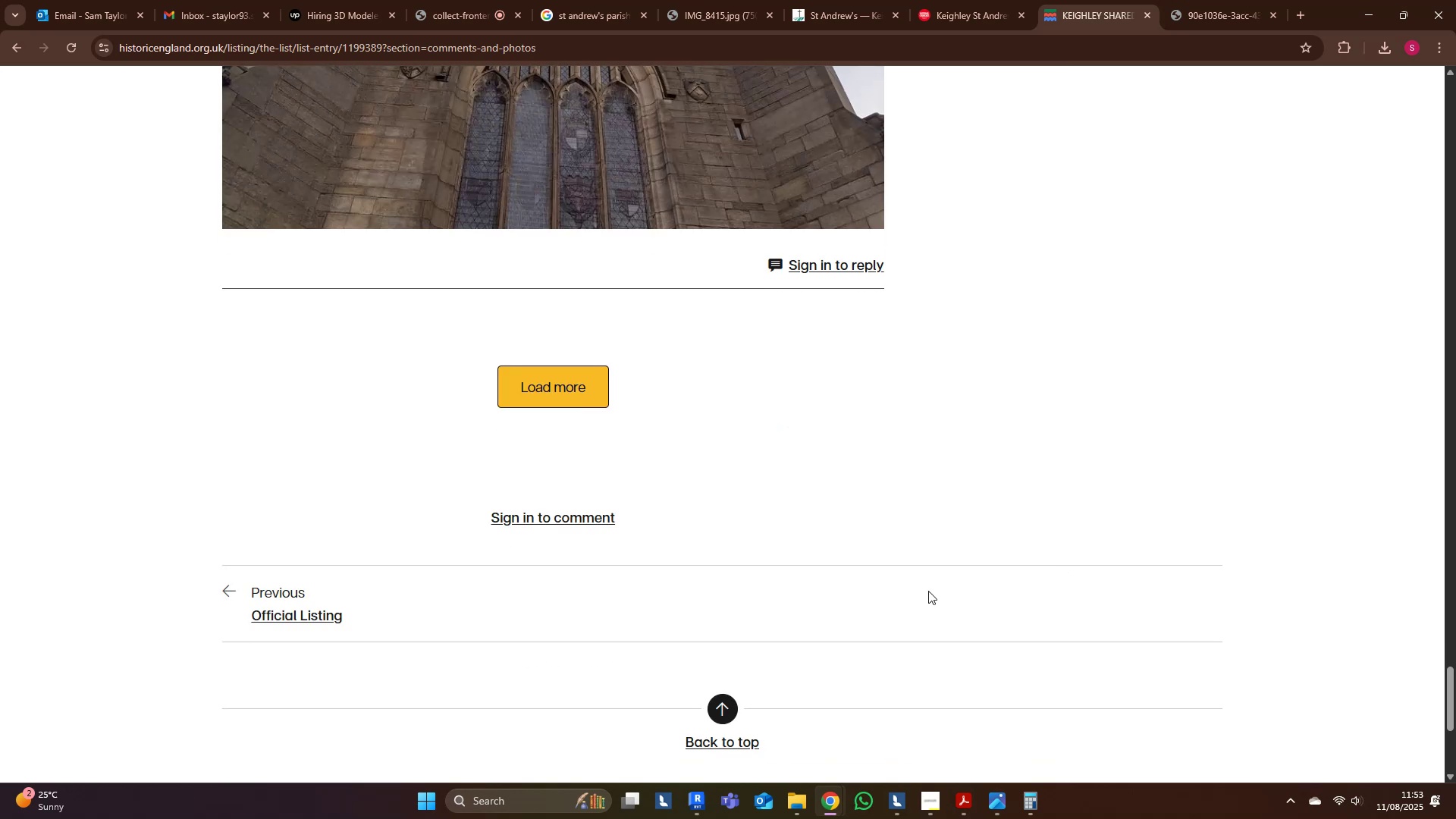 
left_click([577, 395])
 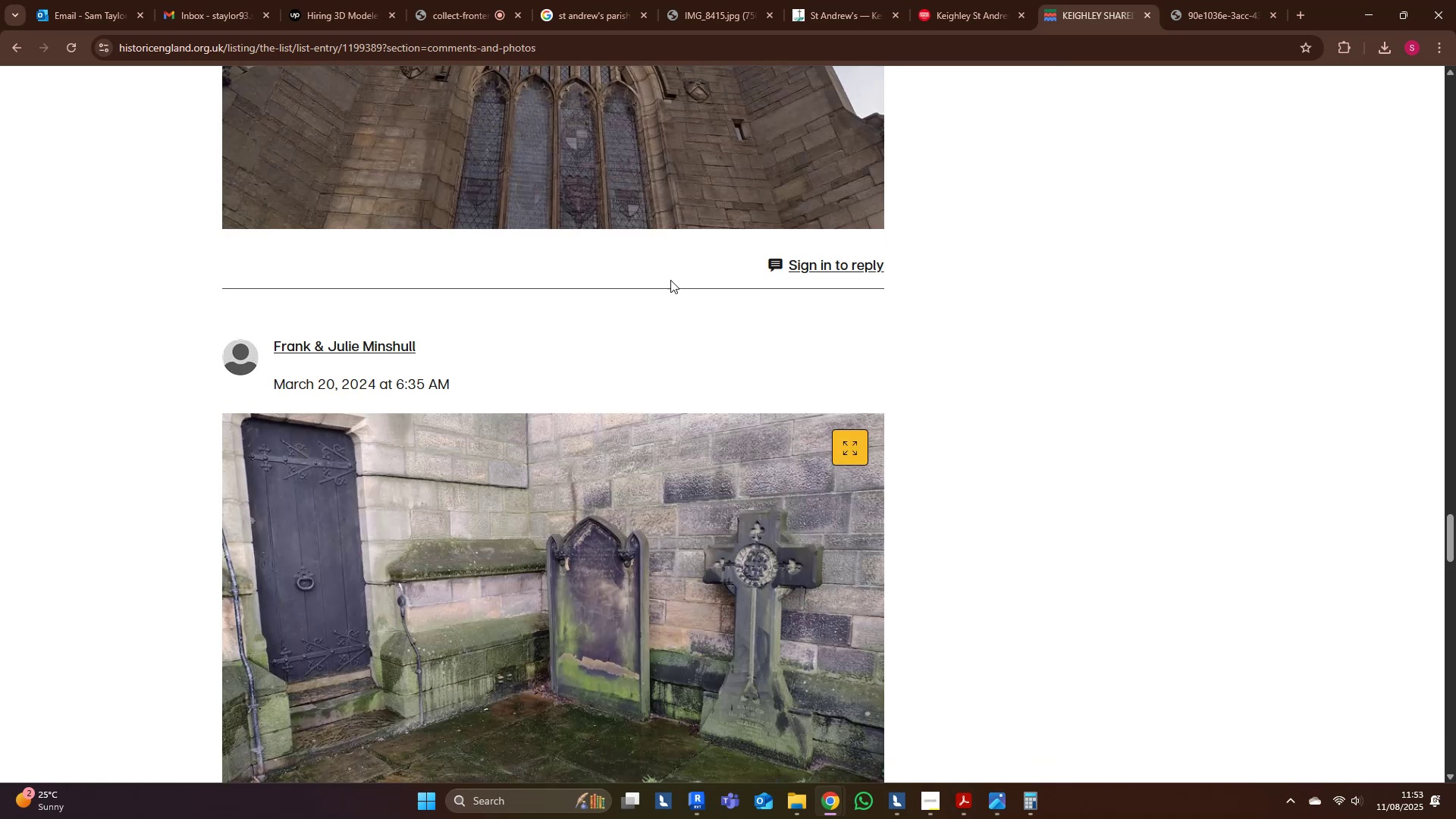 
scroll: coordinate [1075, 541], scroll_direction: down, amount: 16.0
 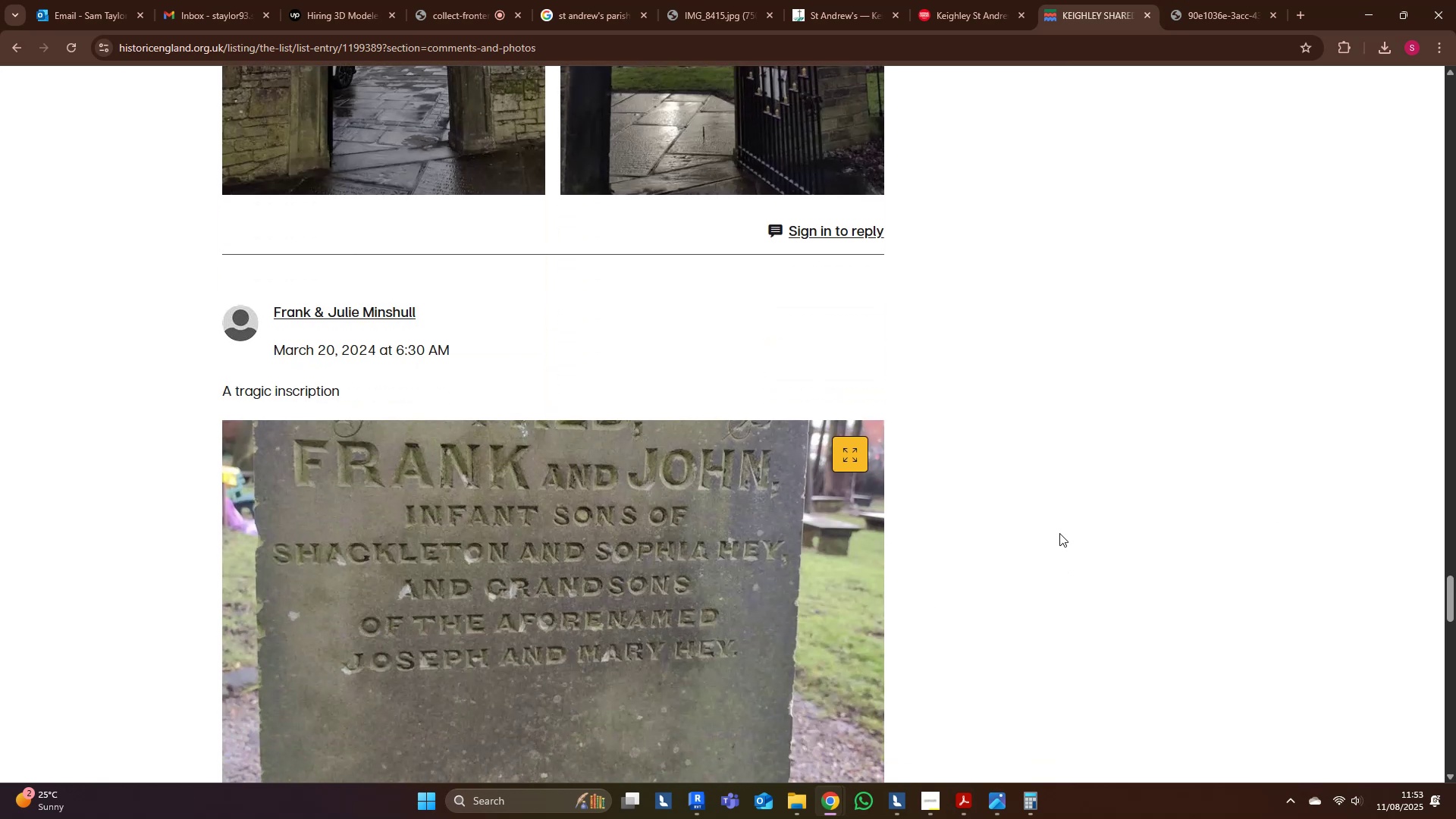 
scroll: coordinate [1026, 530], scroll_direction: up, amount: 6.0
 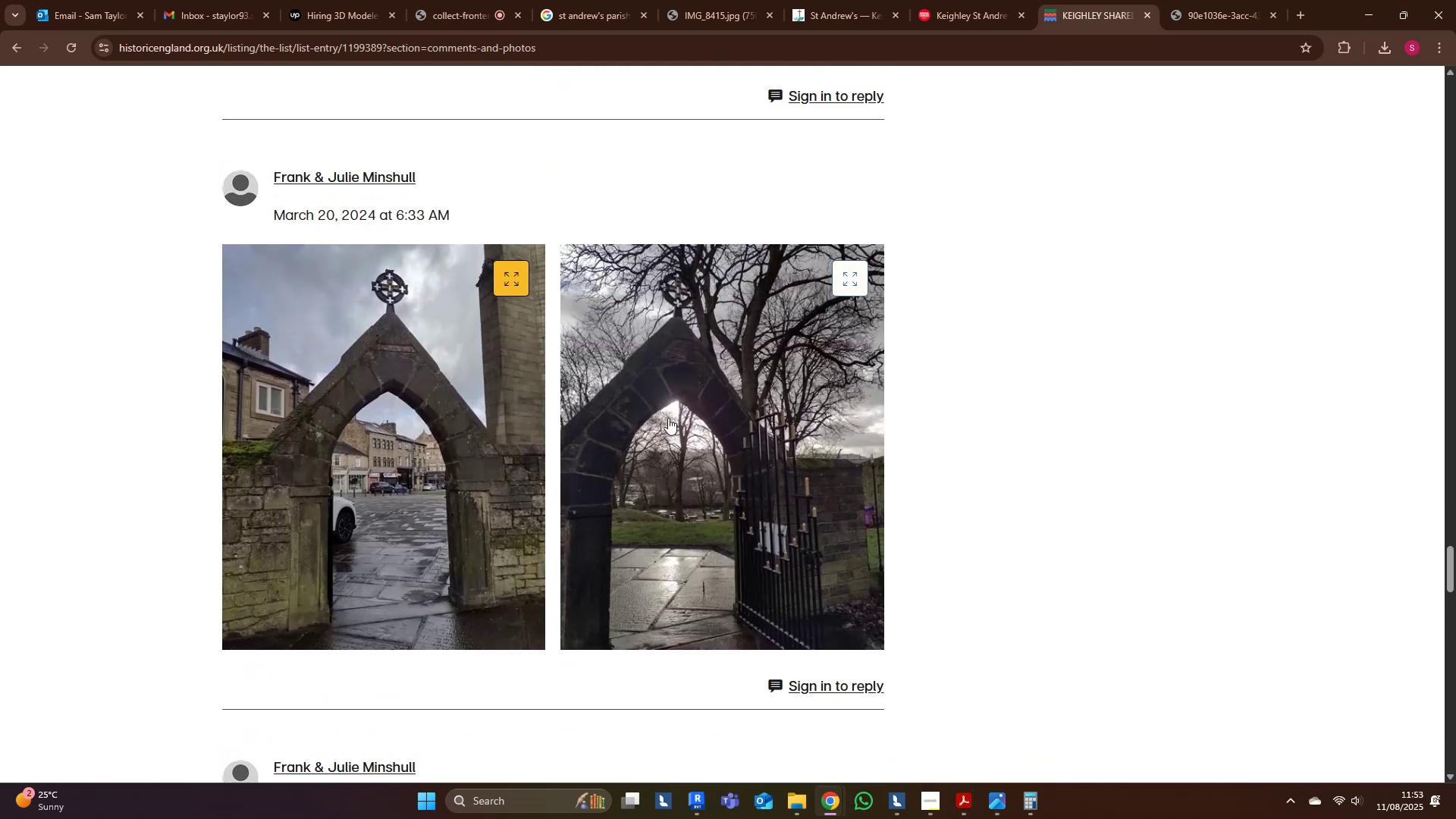 
right_click([678, 397])
 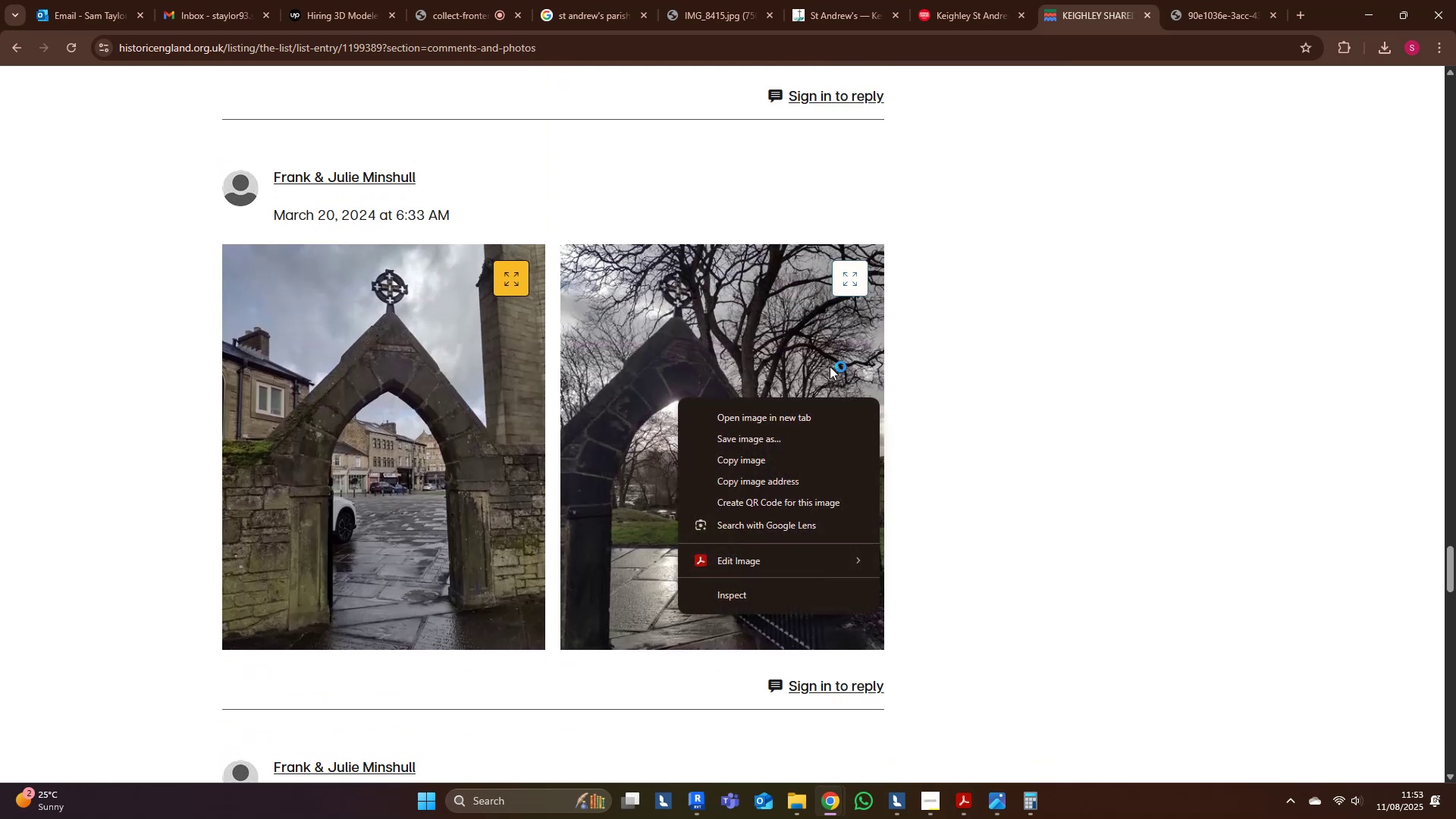 
left_click([834, 268])
 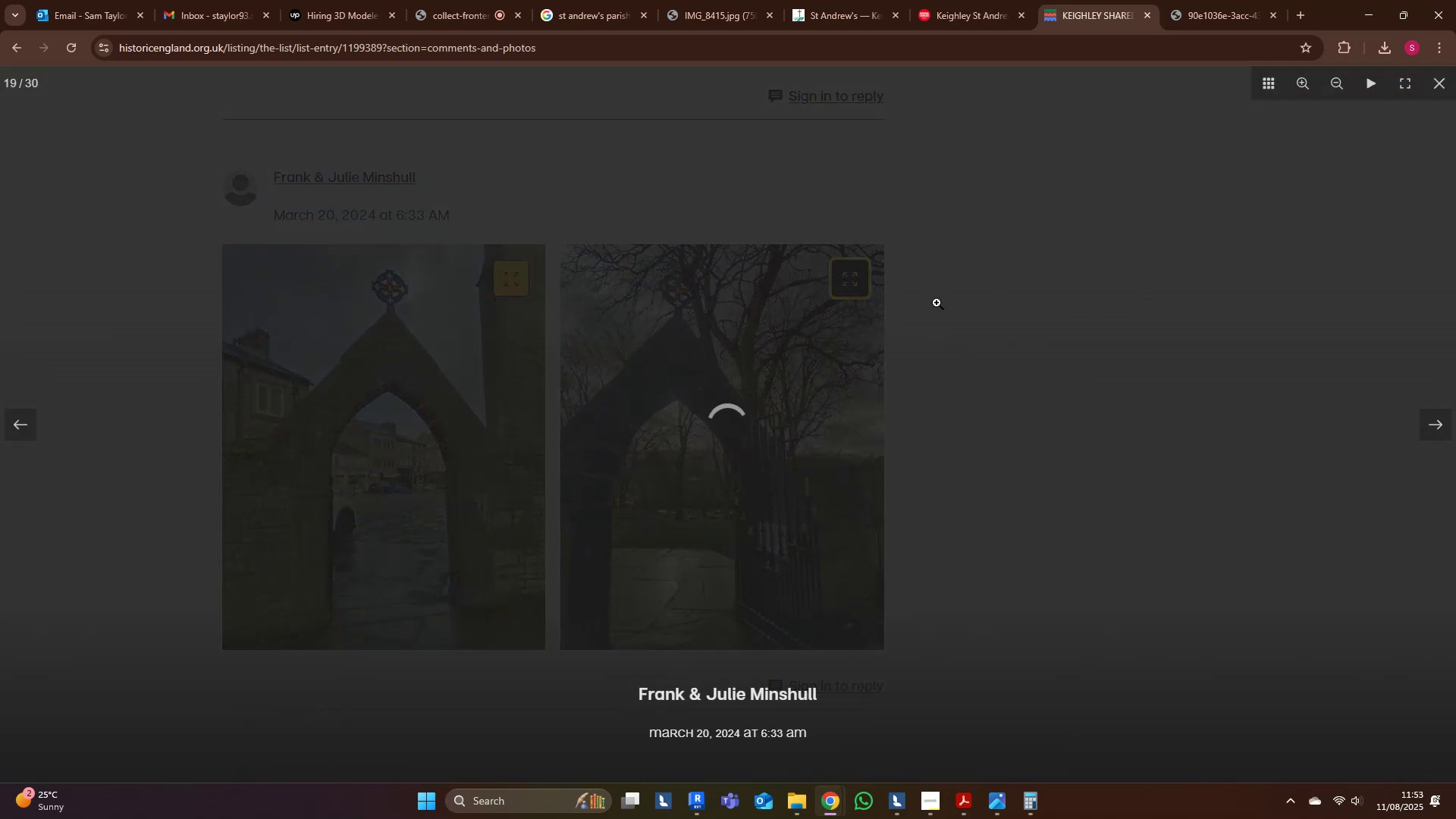 
right_click([705, 381])
 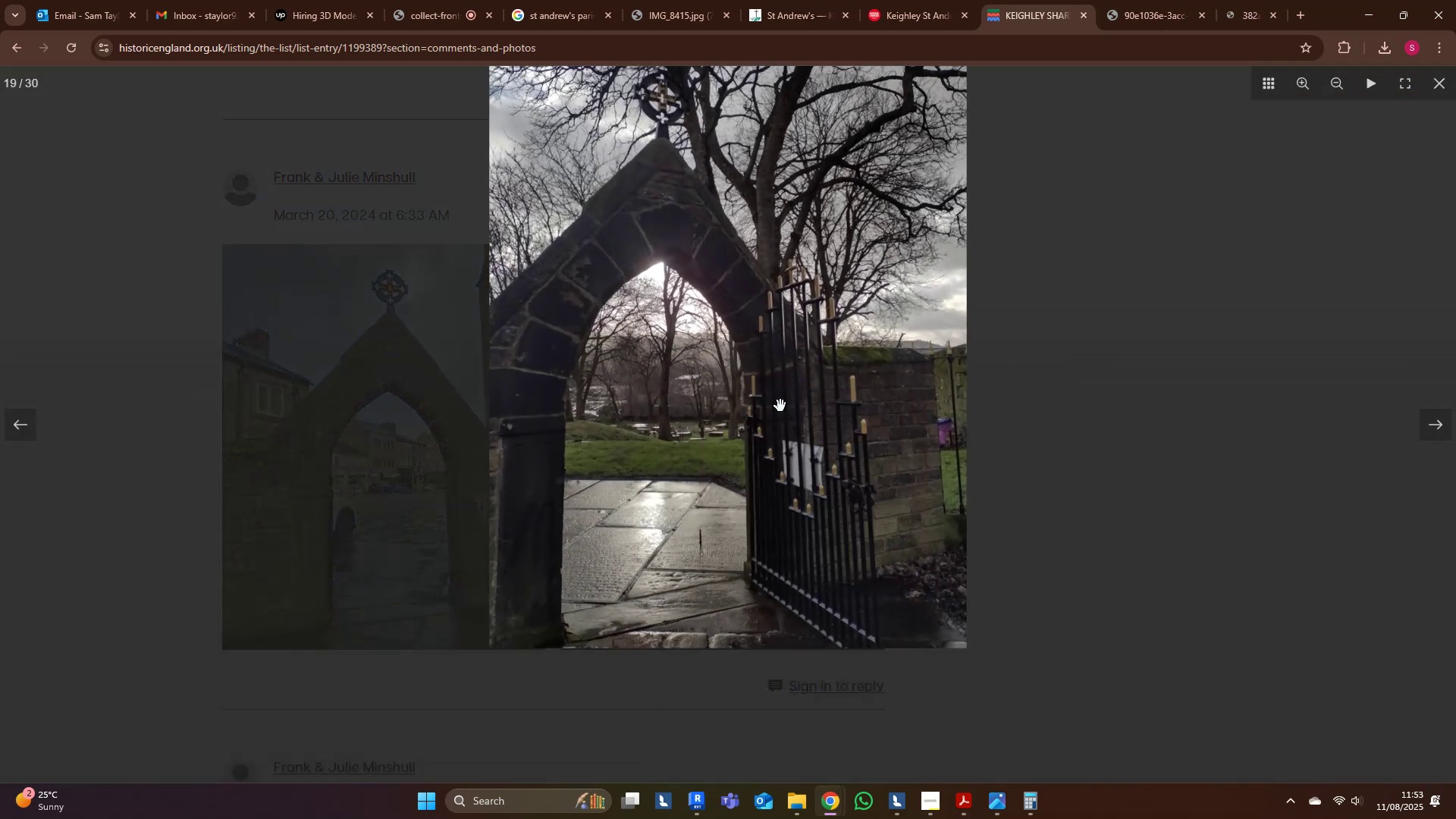 
double_click([1293, 432])
 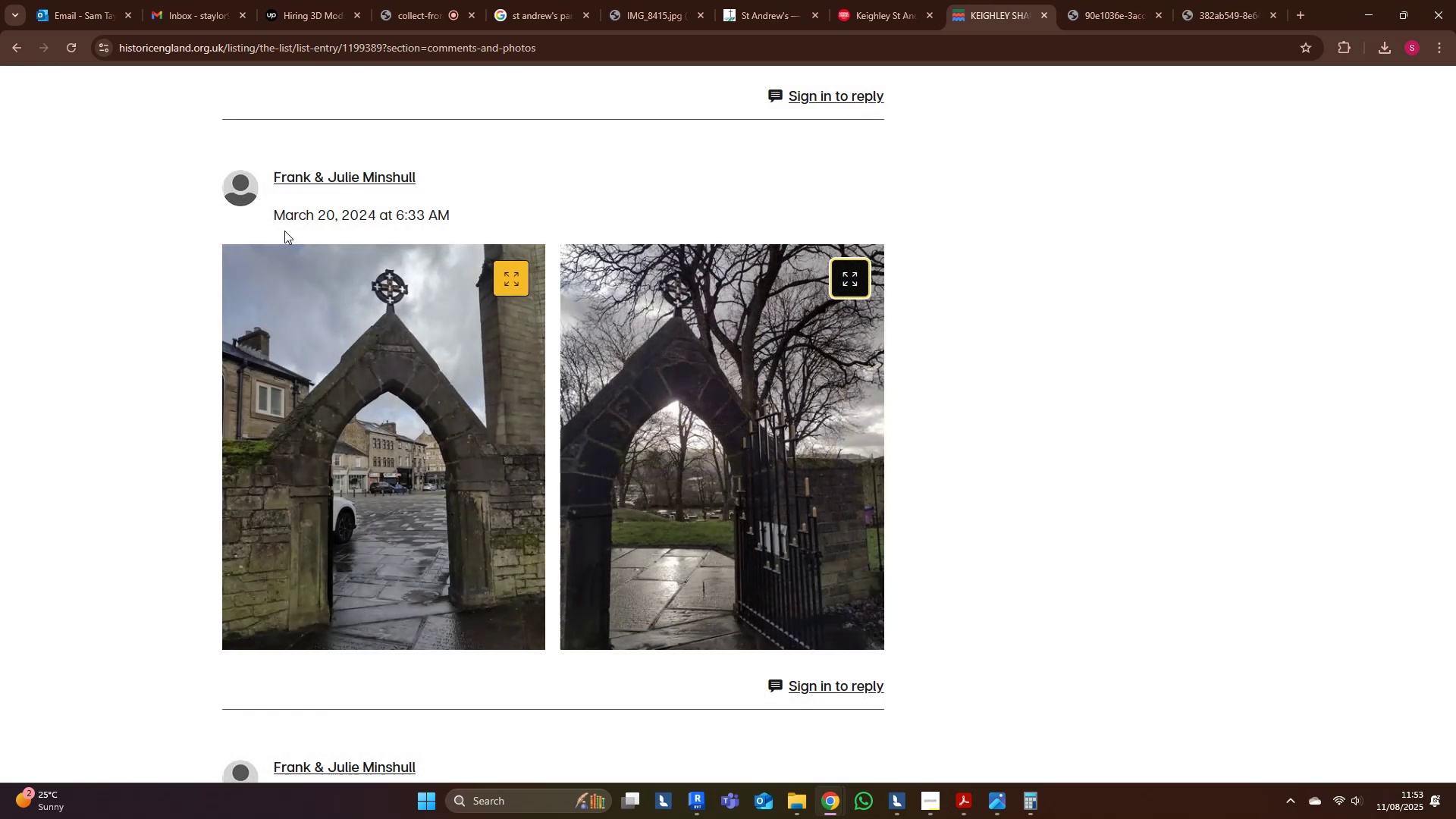 
scroll: coordinate [767, 432], scroll_direction: down, amount: 67.0
 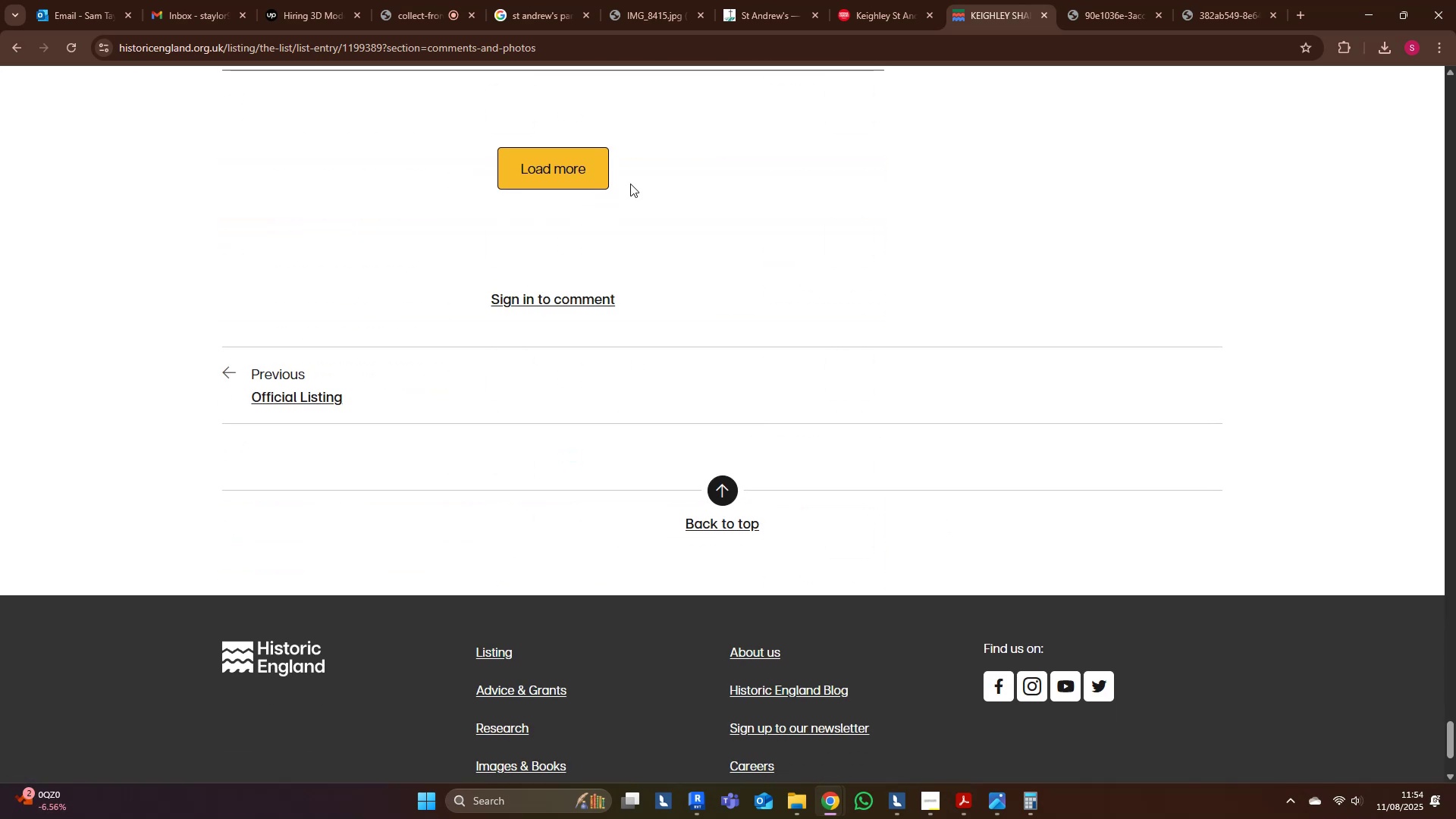 
left_click([573, 138])
 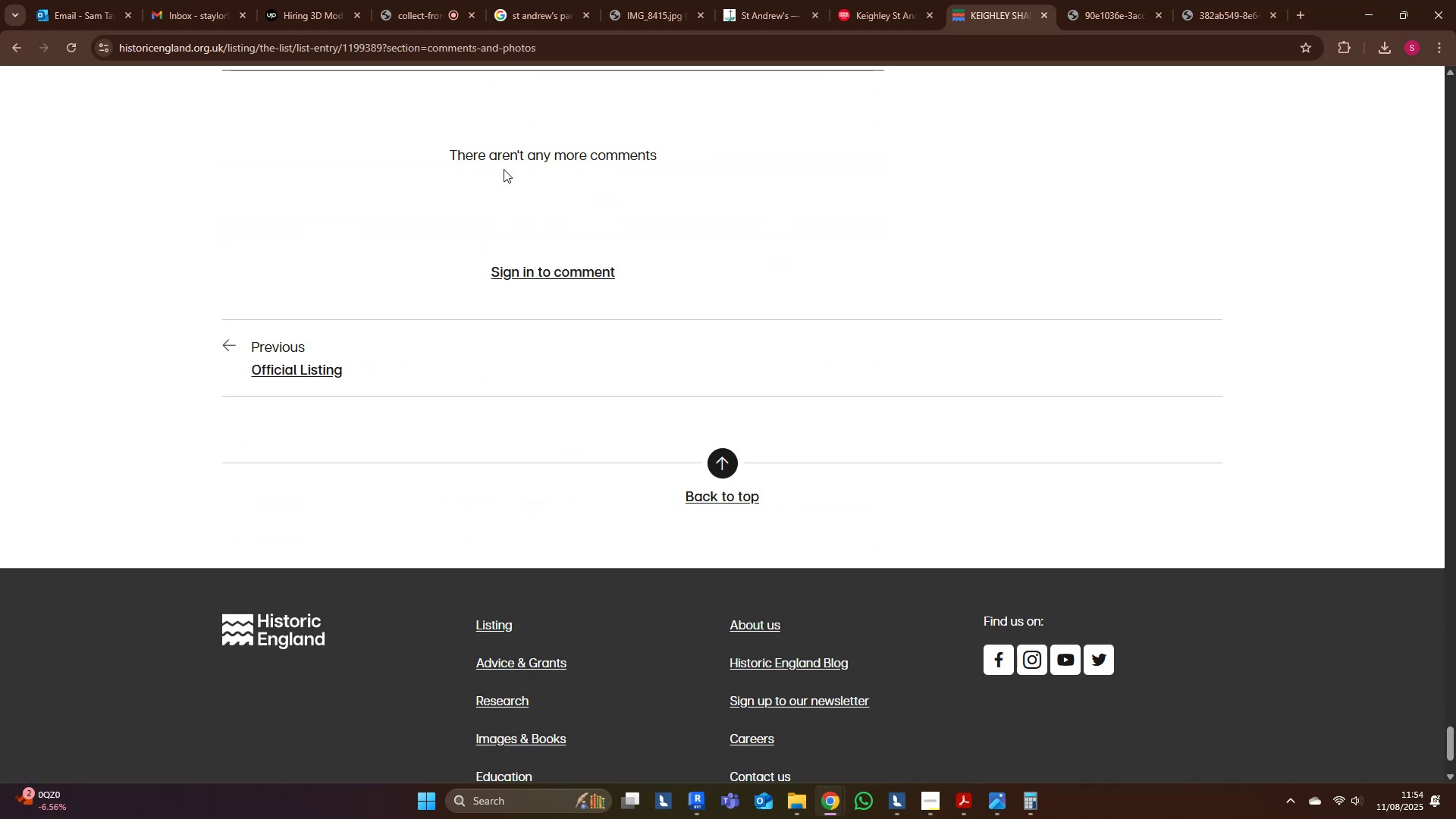 
scroll: coordinate [842, 331], scroll_direction: up, amount: 6.0
 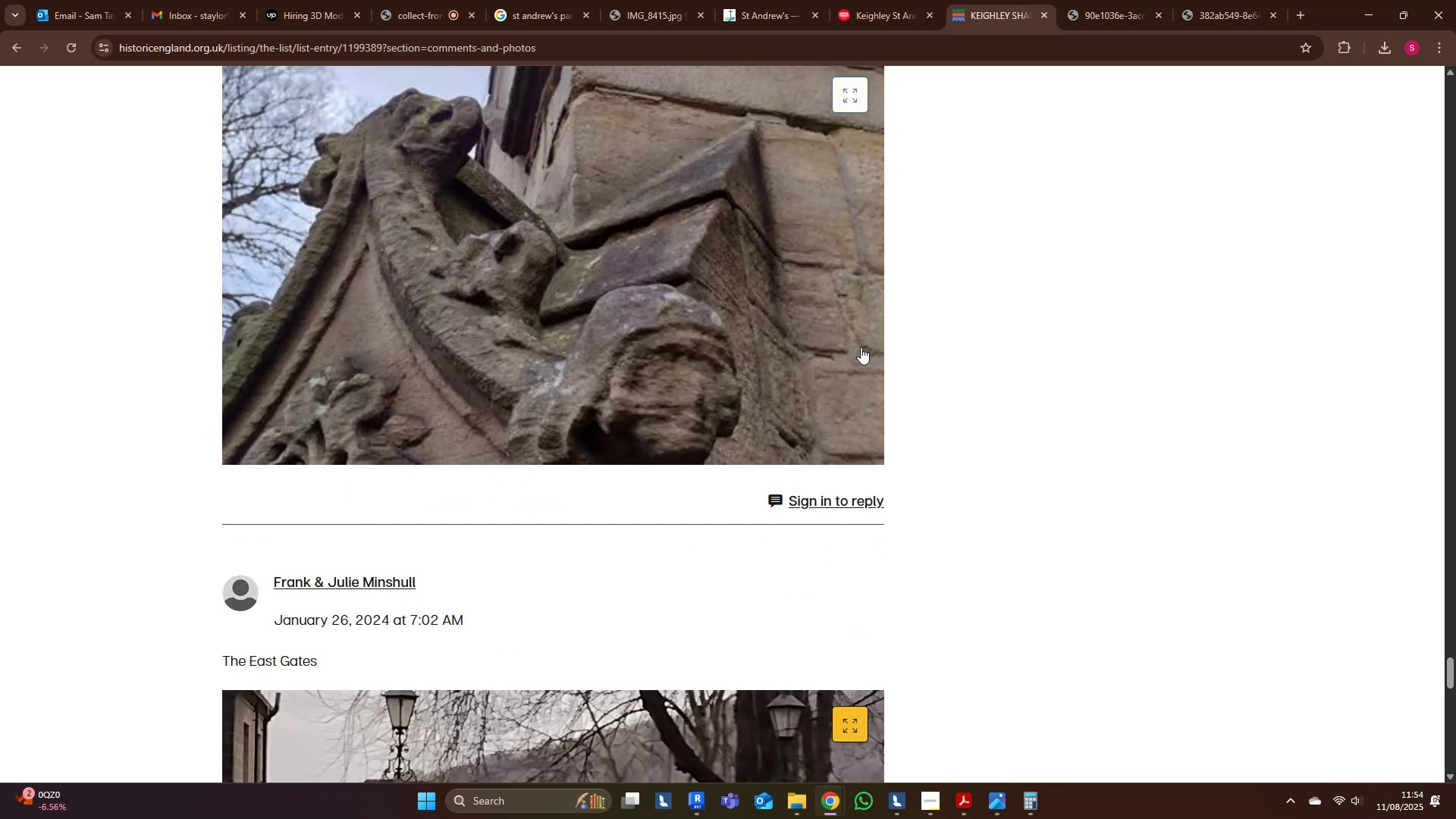 
scroll: coordinate [1107, 605], scroll_direction: down, amount: 23.0
 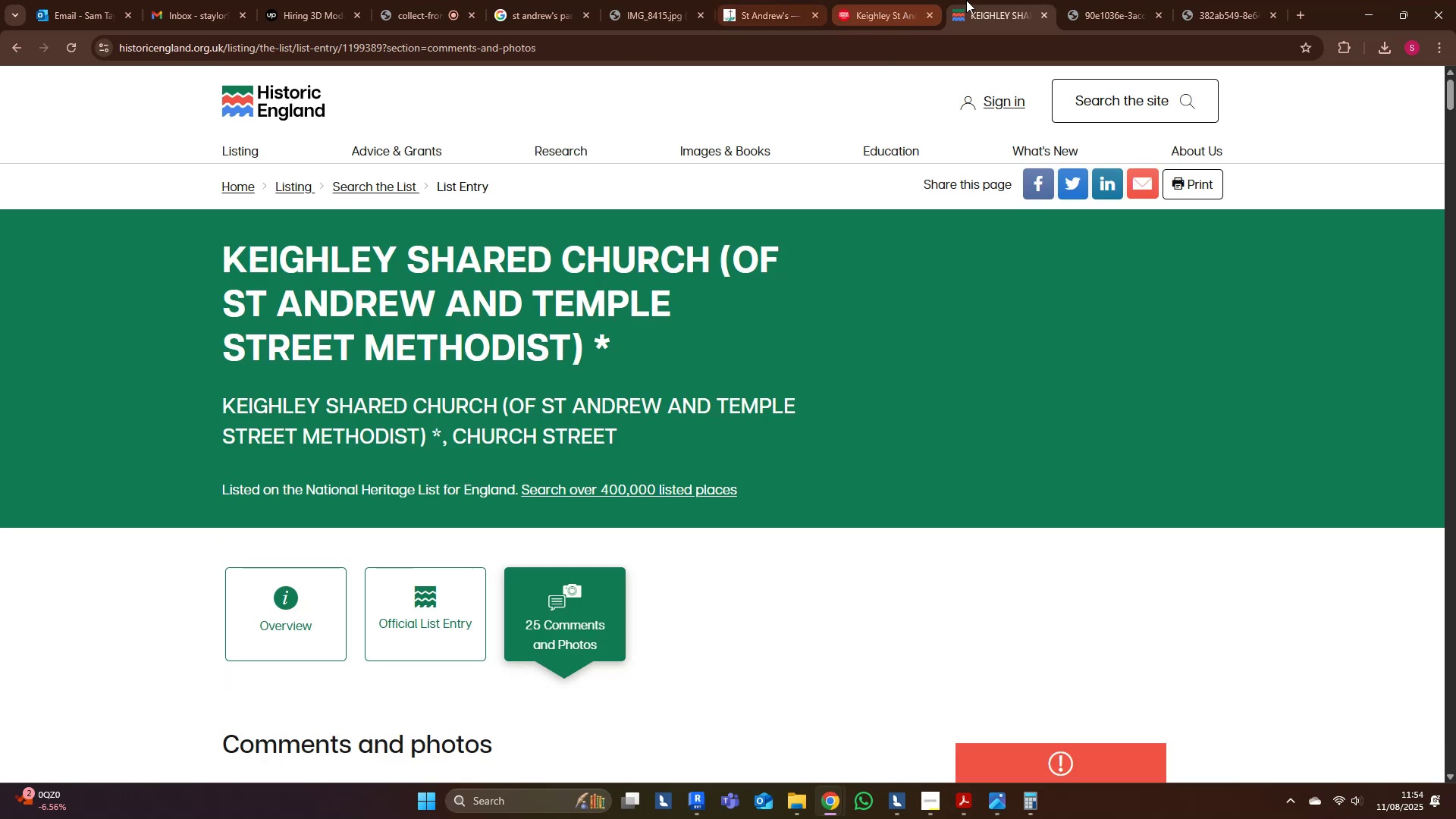 
middle_click([979, 12])
 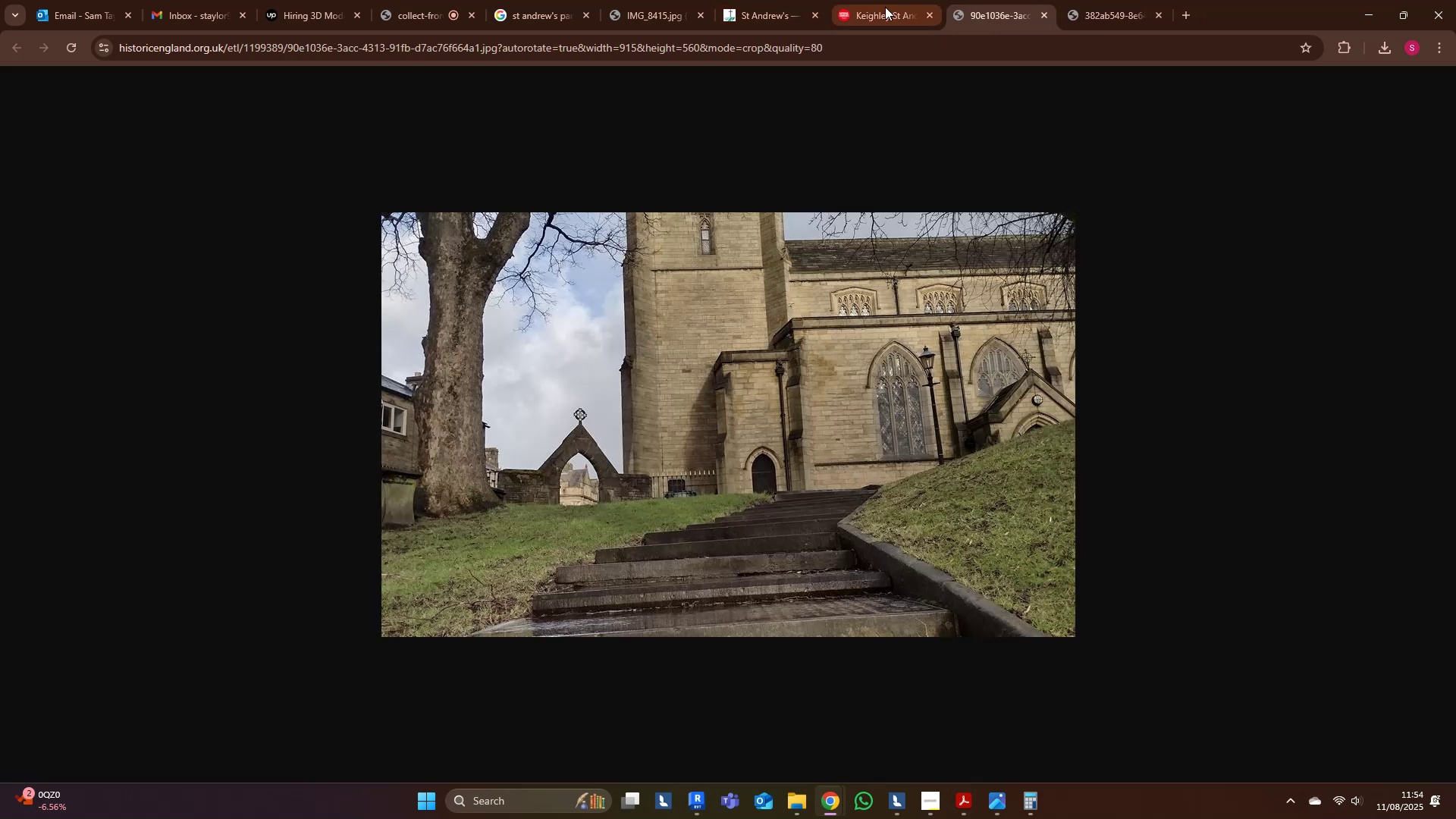 
left_click([882, 6])
 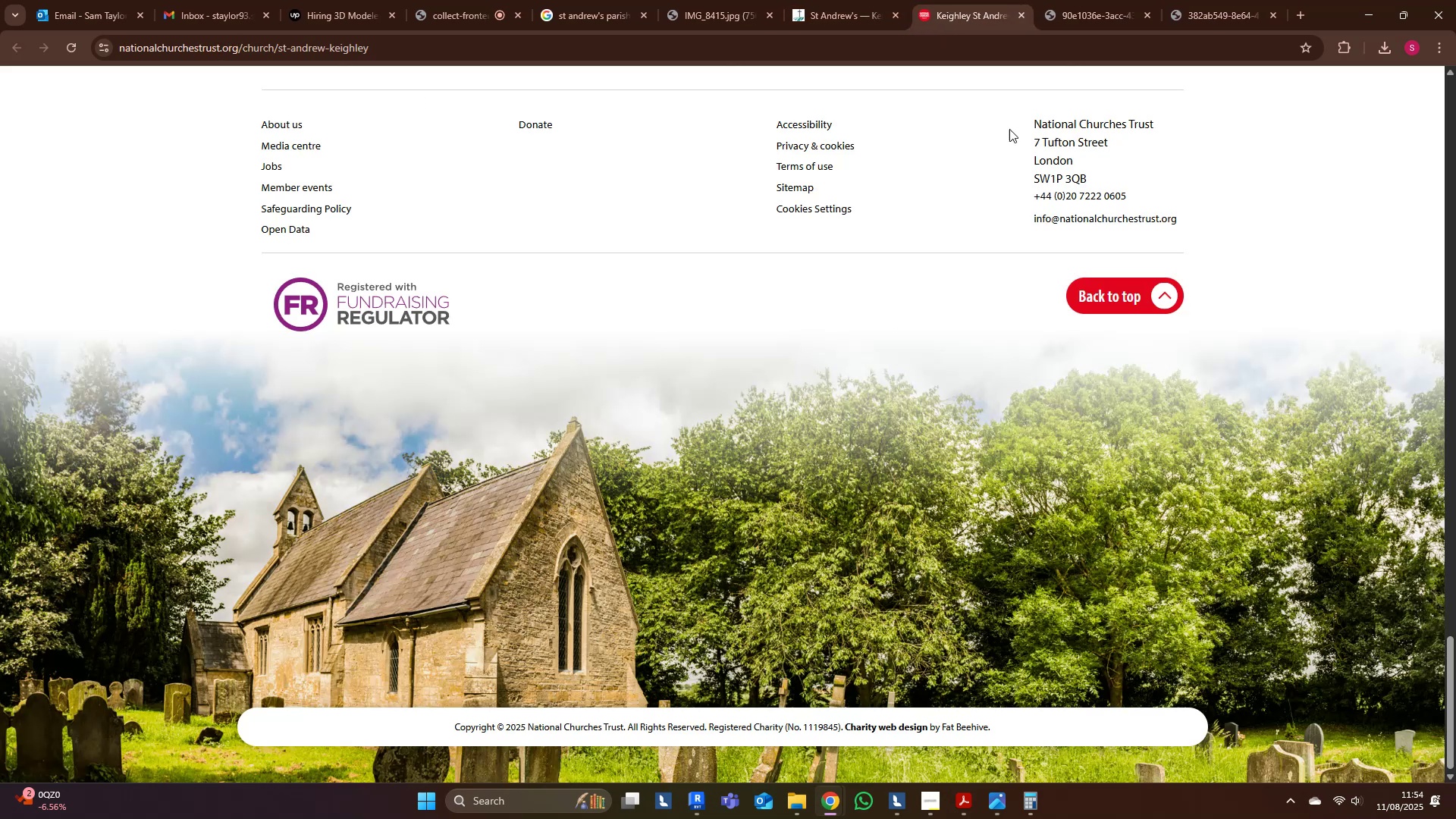 
middle_click([939, 21])
 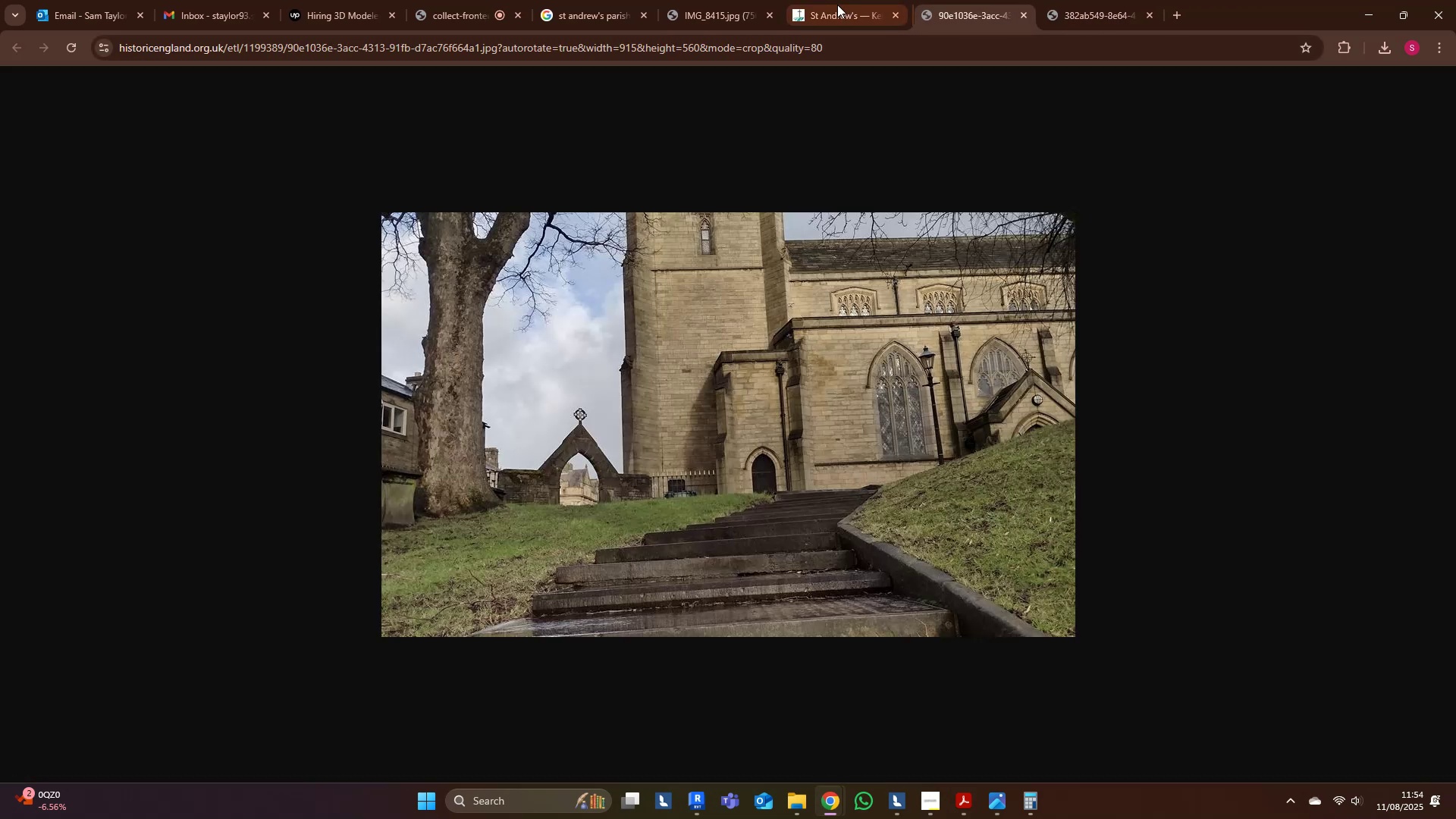 
left_click([837, 5])
 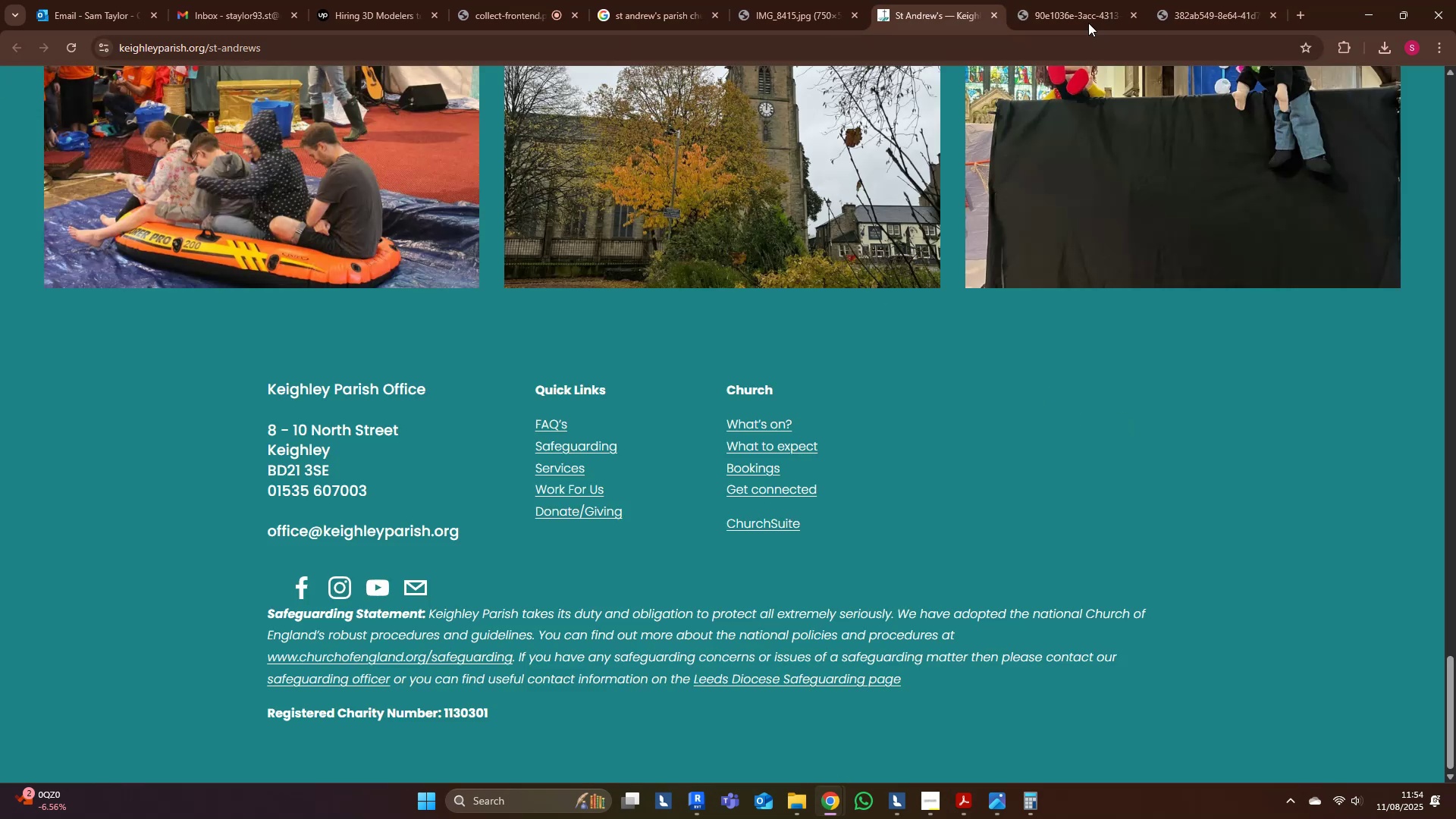 
left_click([806, 0])
 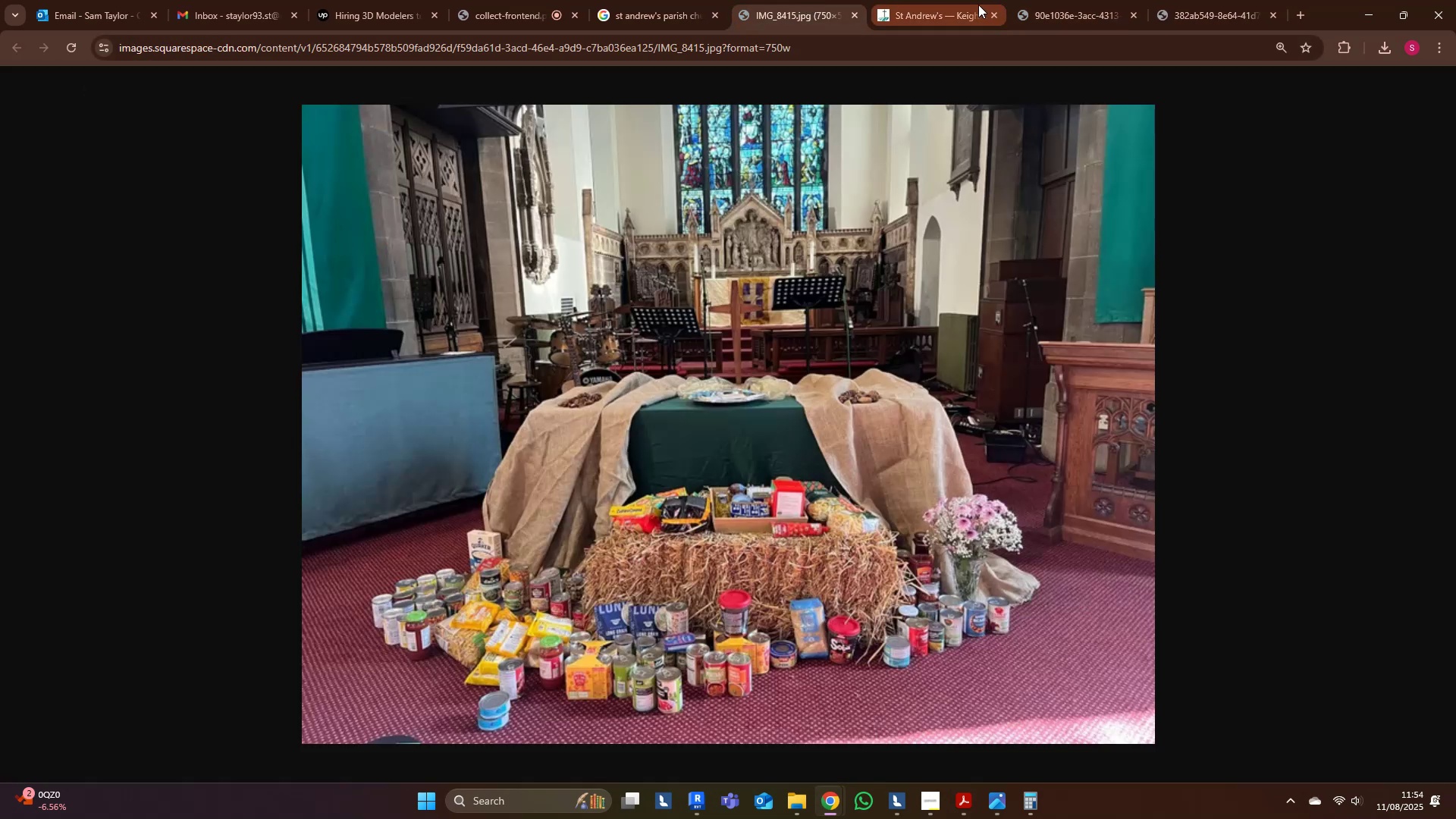 
middle_click([978, 5])
 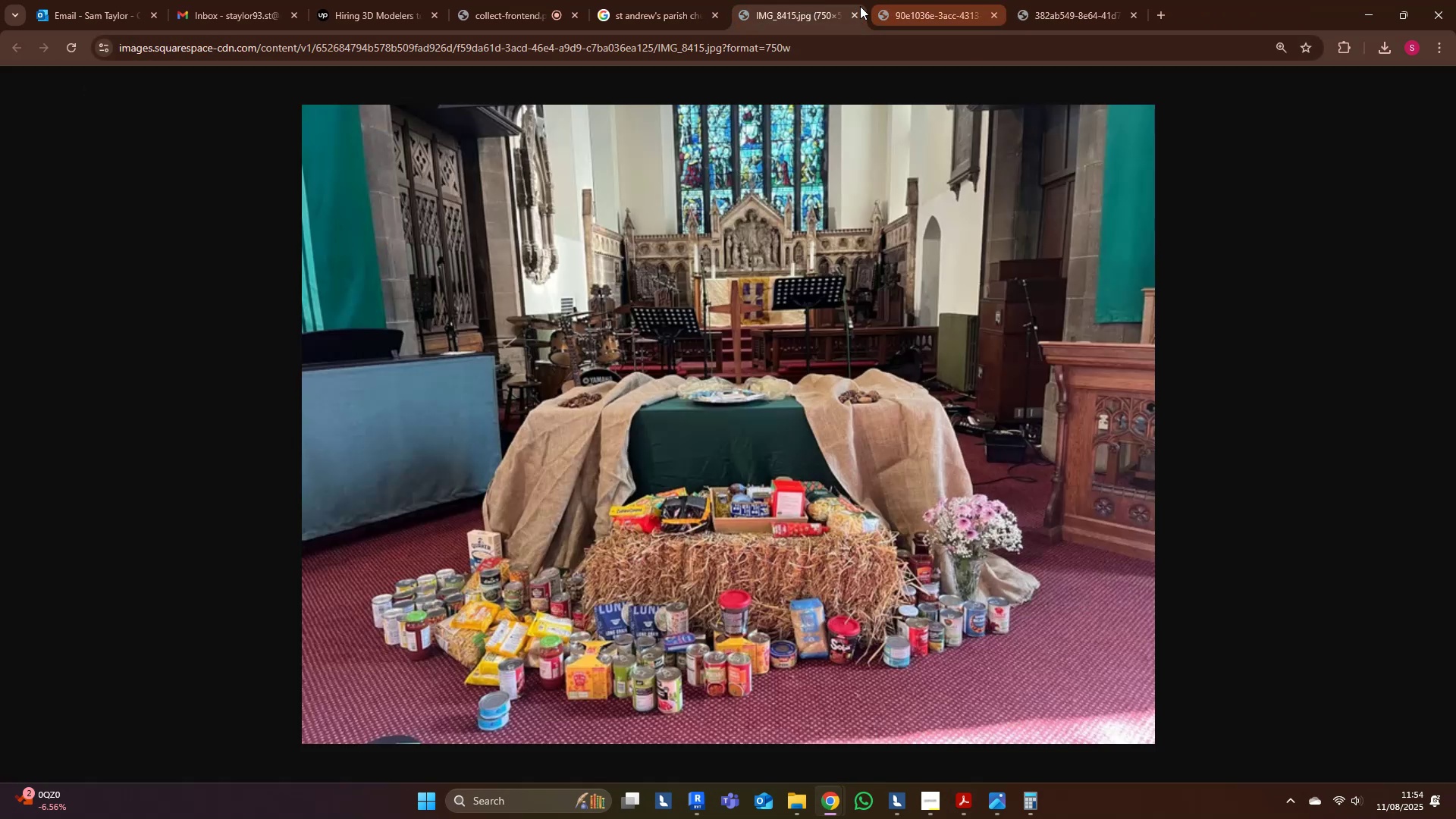 
left_click([814, 0])
 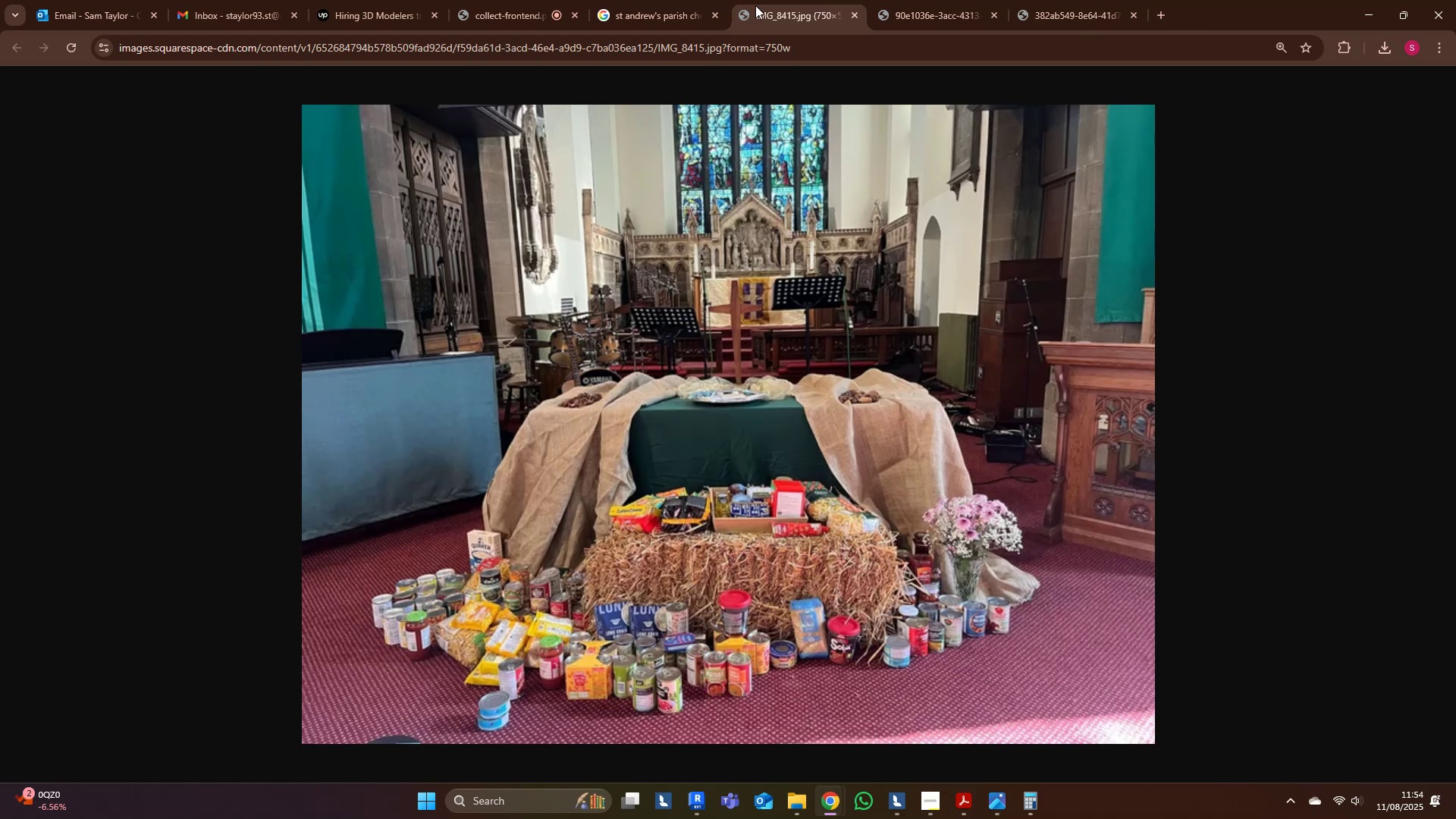 
middle_click([755, 5])
 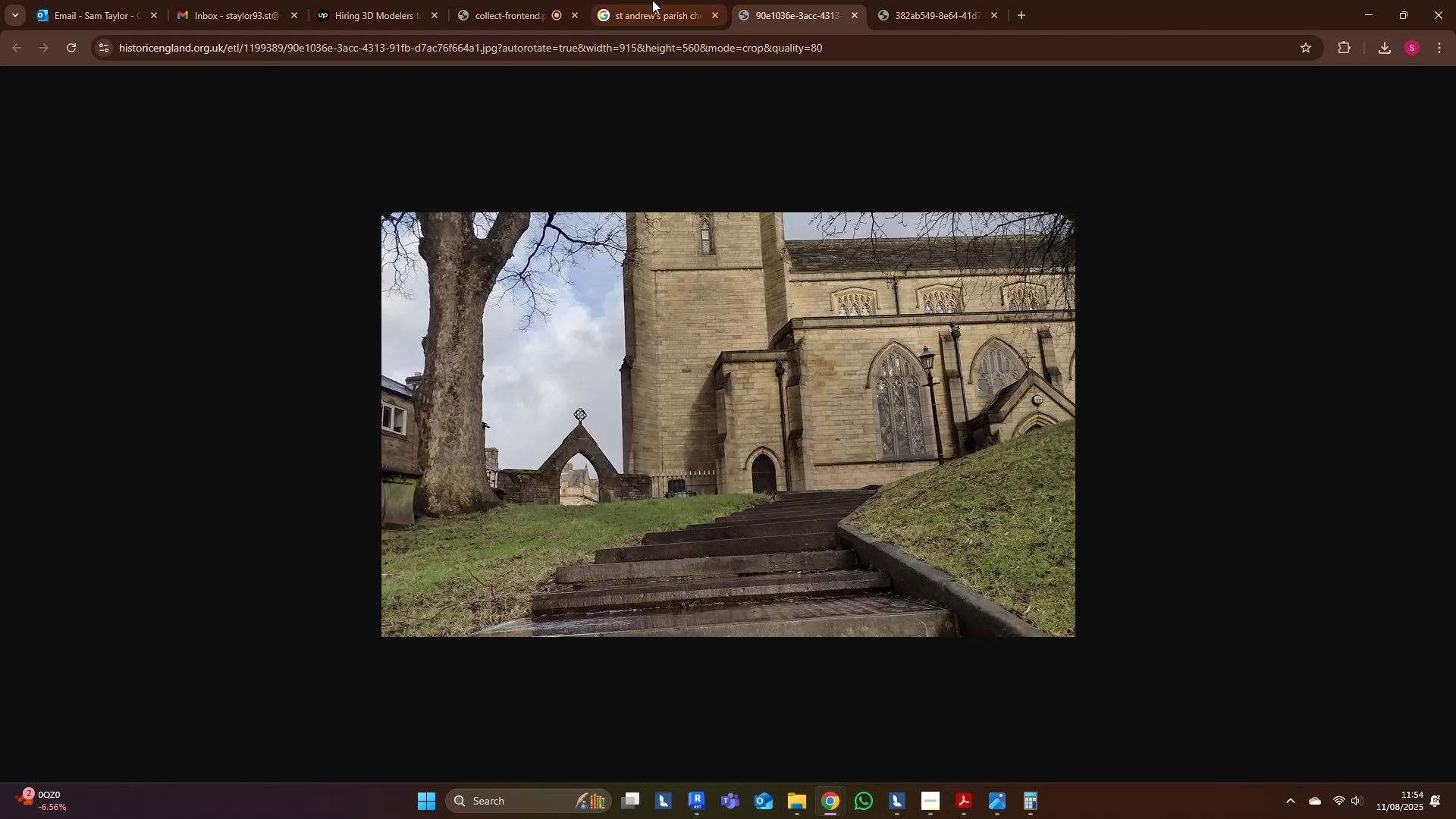 
left_click([651, 0])
 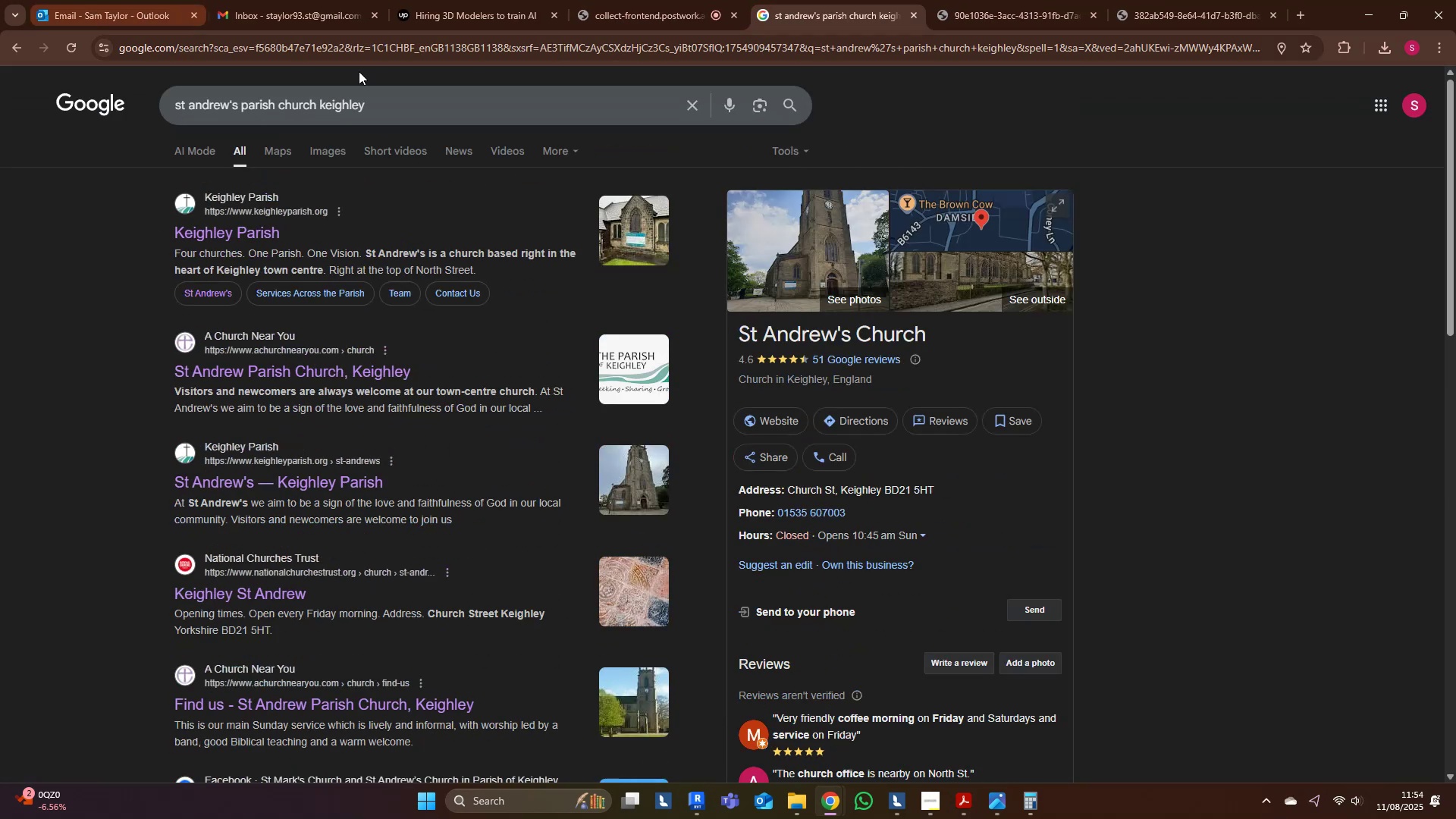 
left_click([330, 152])
 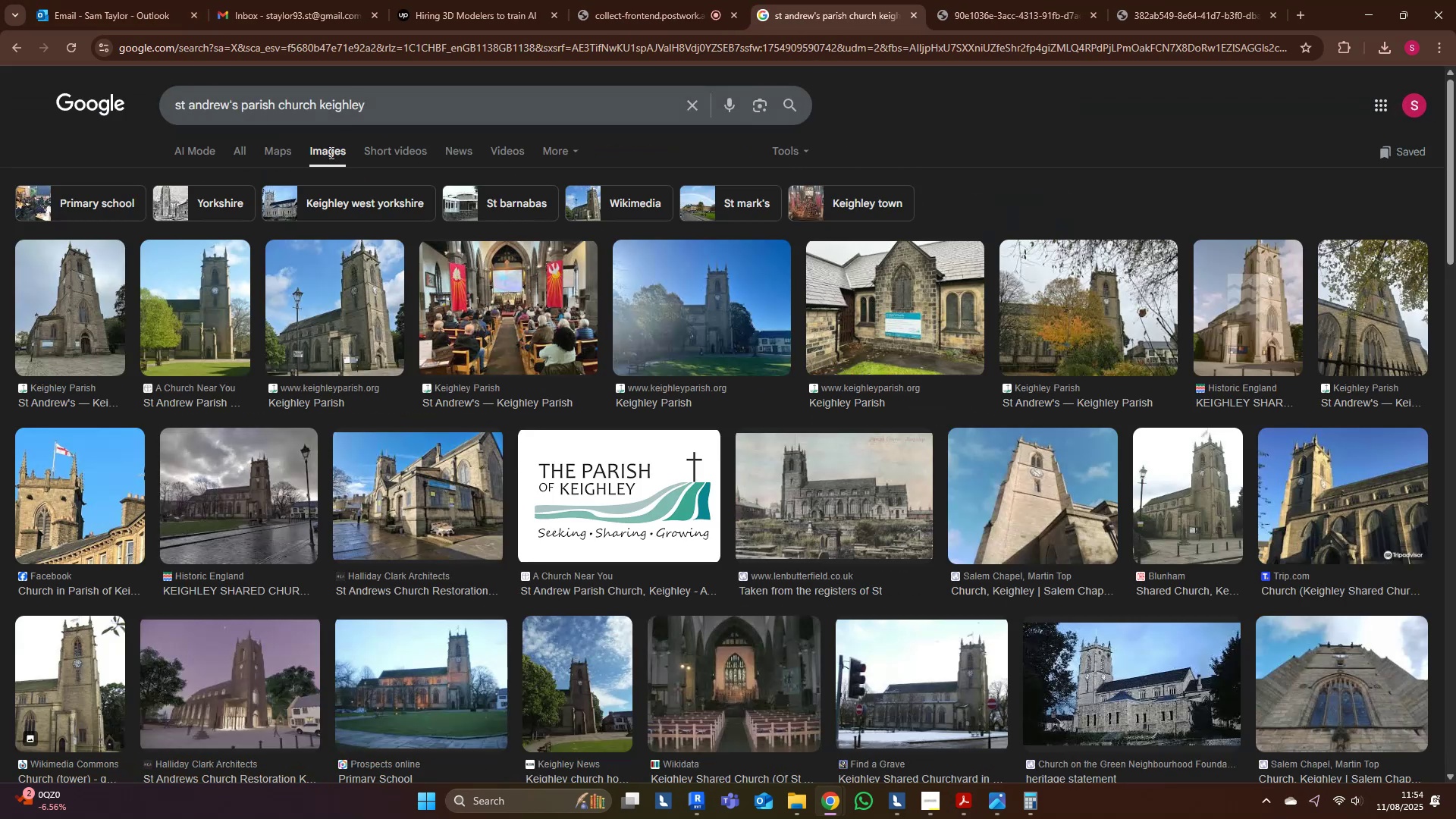 
scroll: coordinate [691, 282], scroll_direction: down, amount: 1.0
 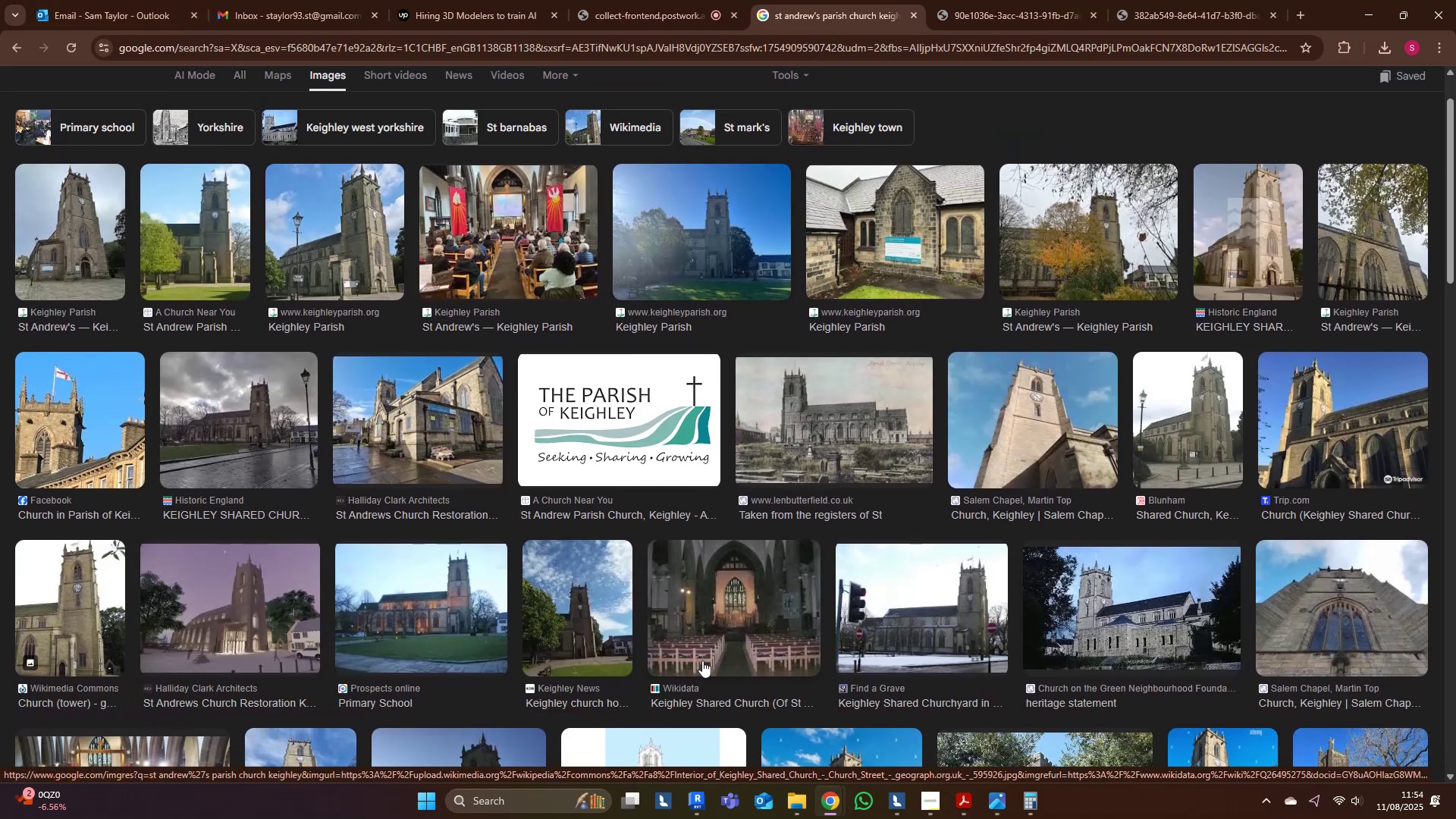 
left_click([702, 651])
 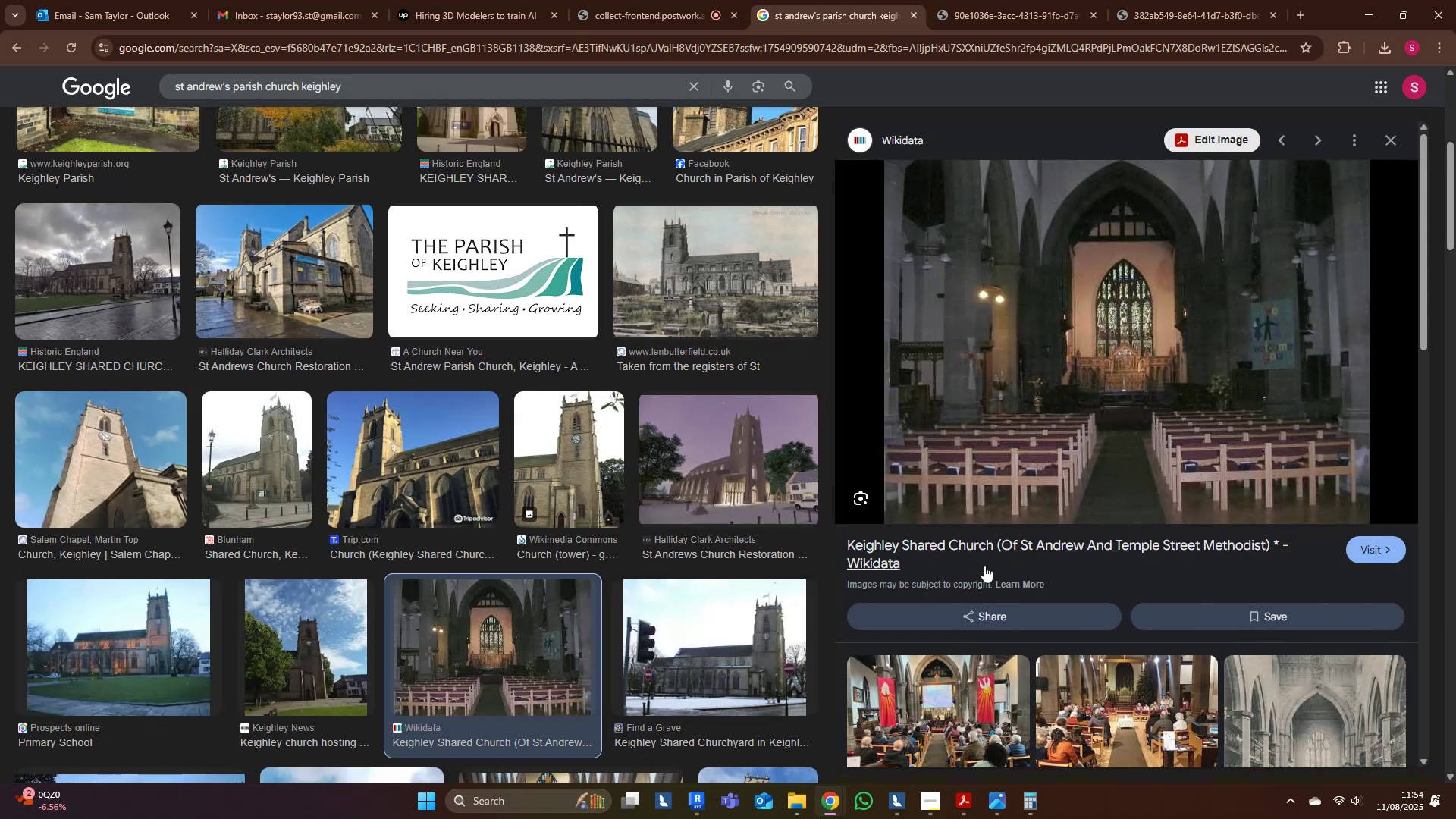 
wait(6.14)
 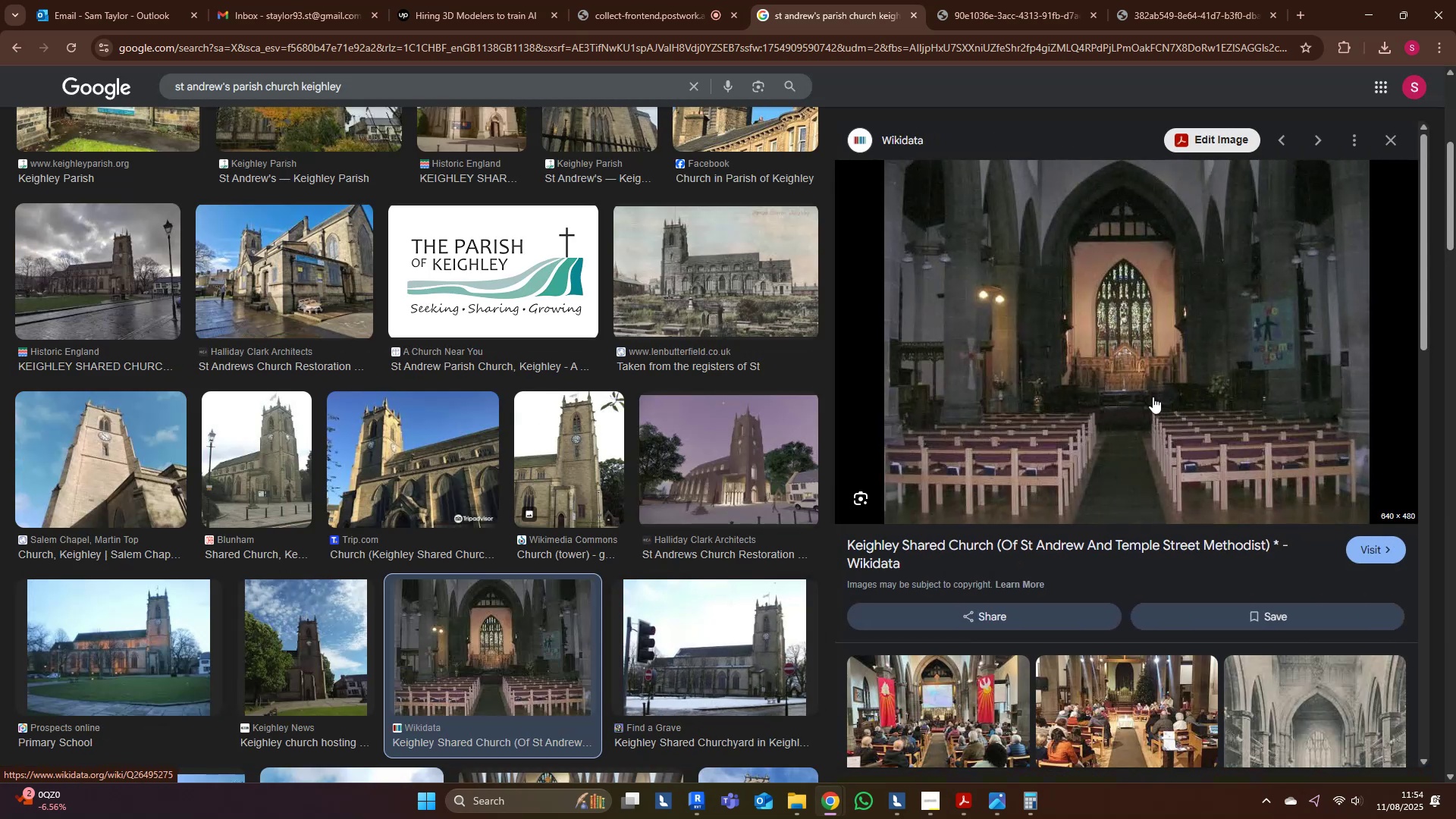 
middle_click([980, 542])
 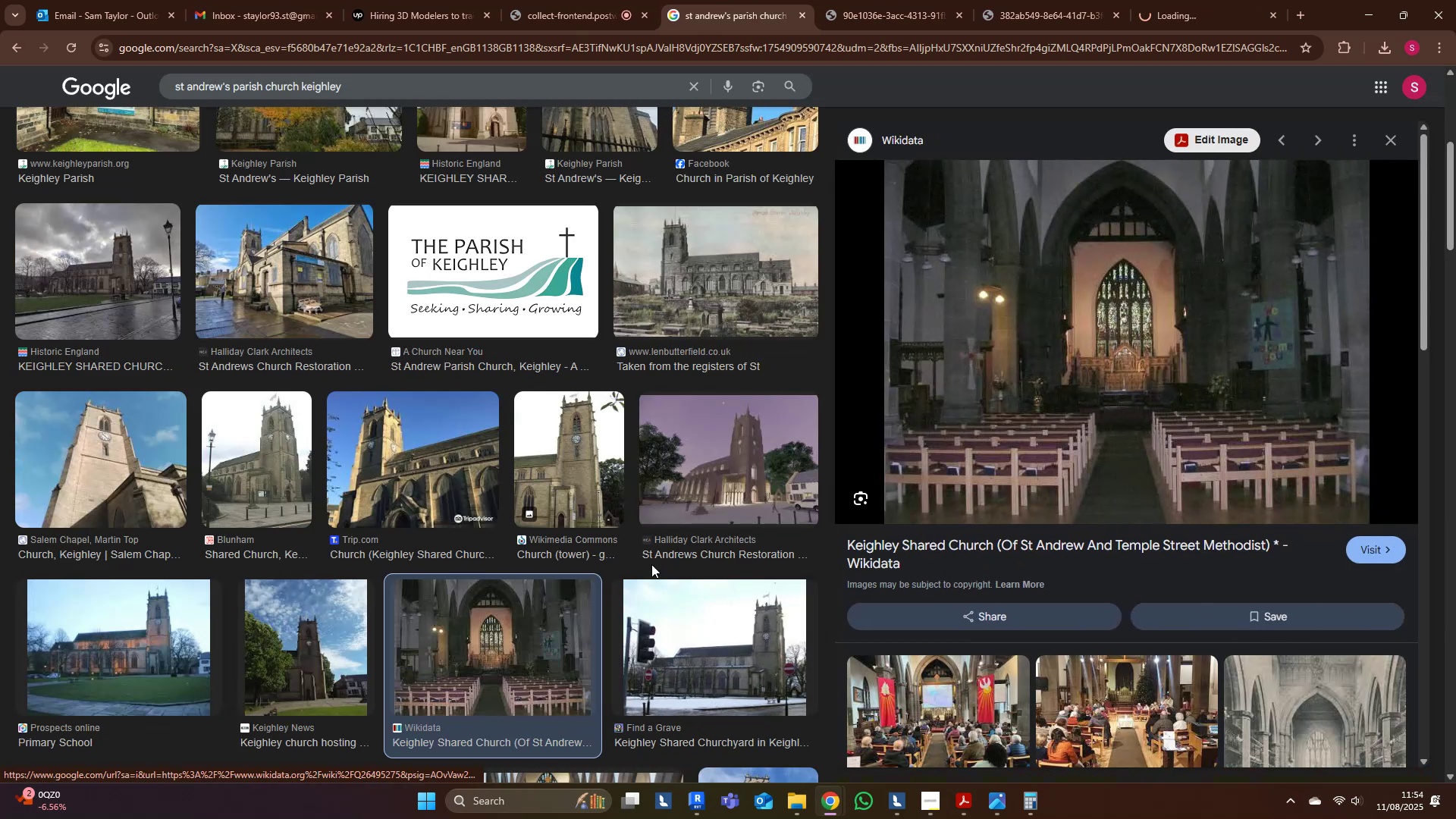 
scroll: coordinate [549, 548], scroll_direction: down, amount: 4.0
 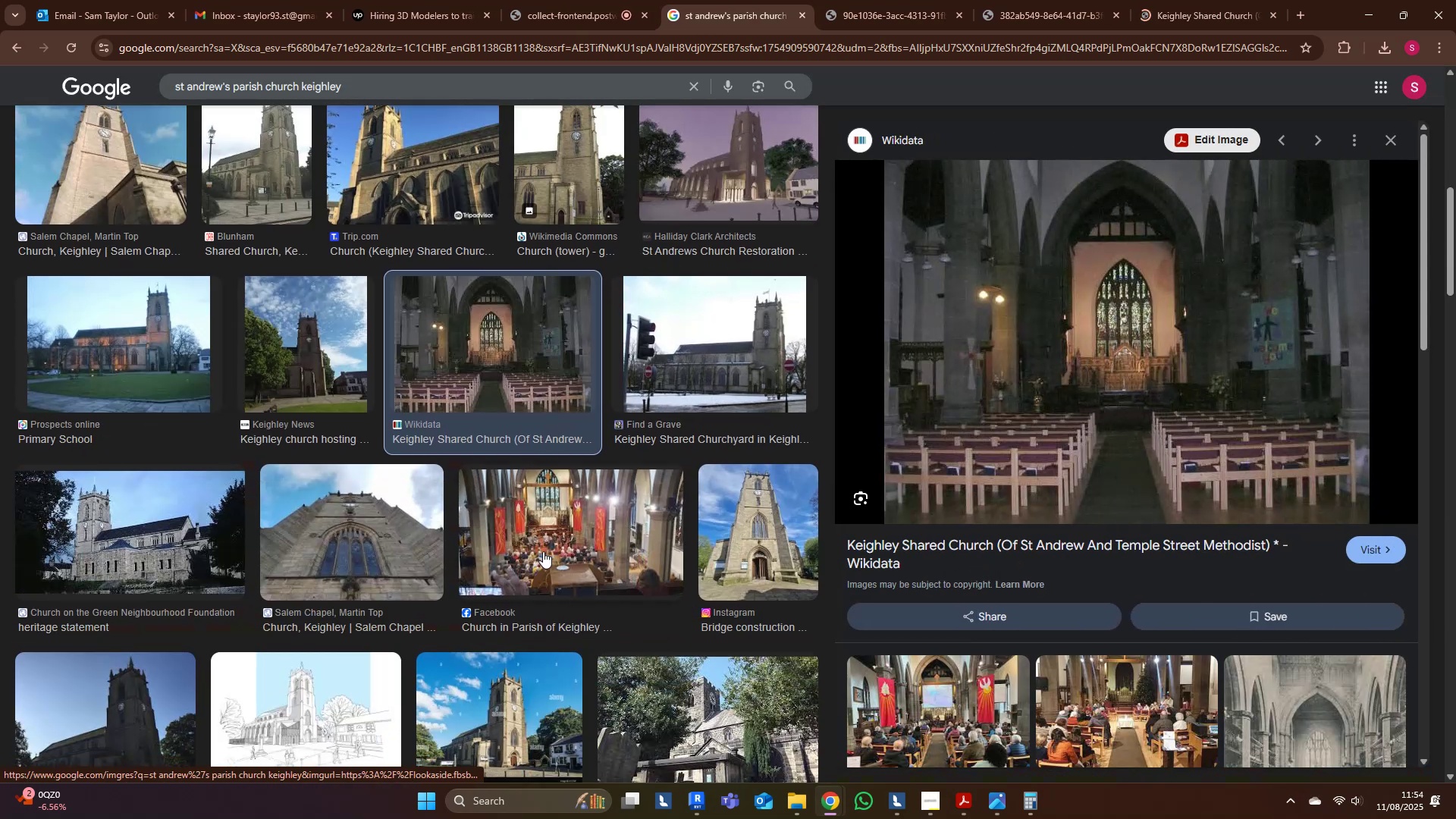 
left_click([576, 514])
 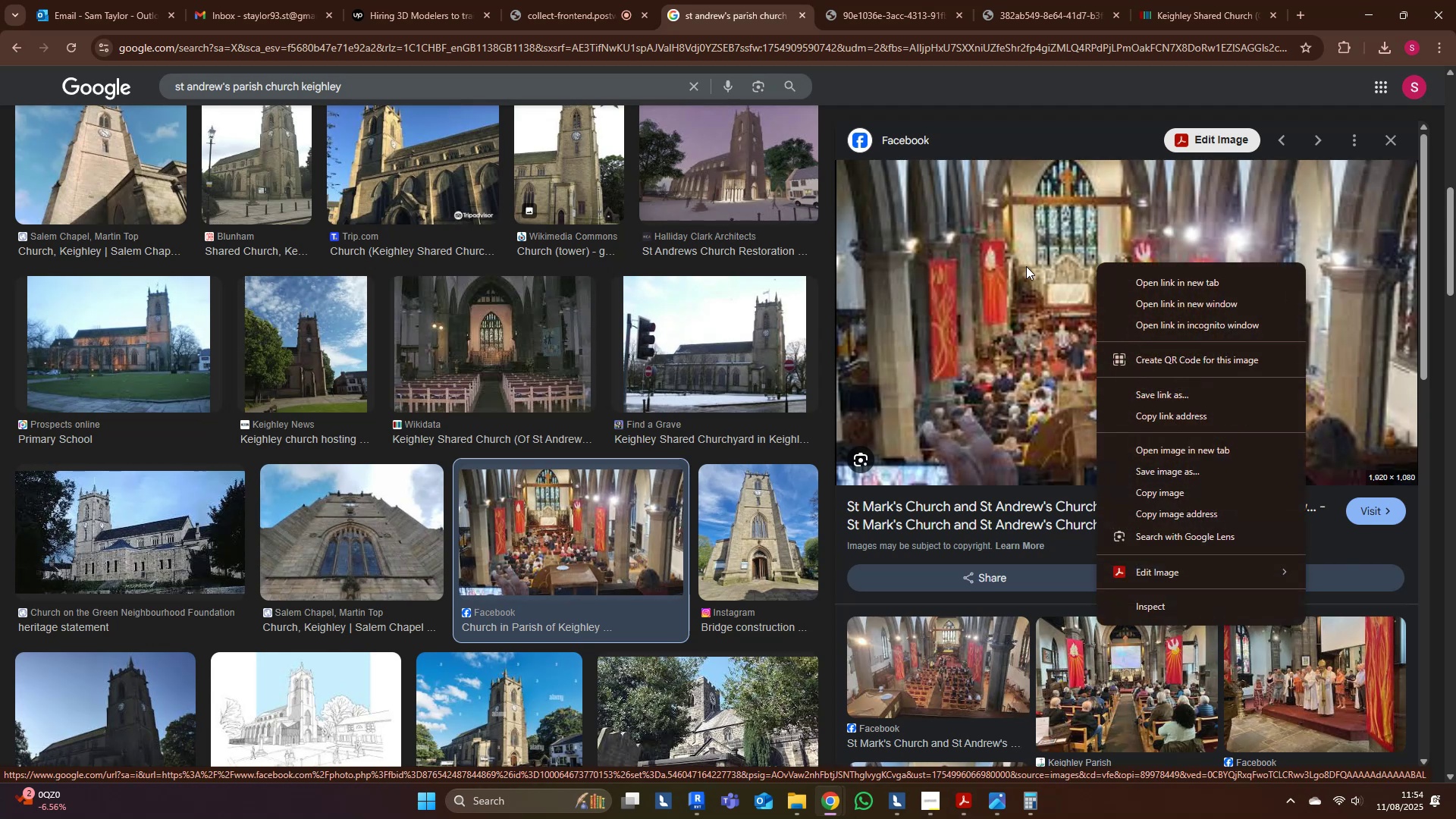 
left_click([1002, 388])
 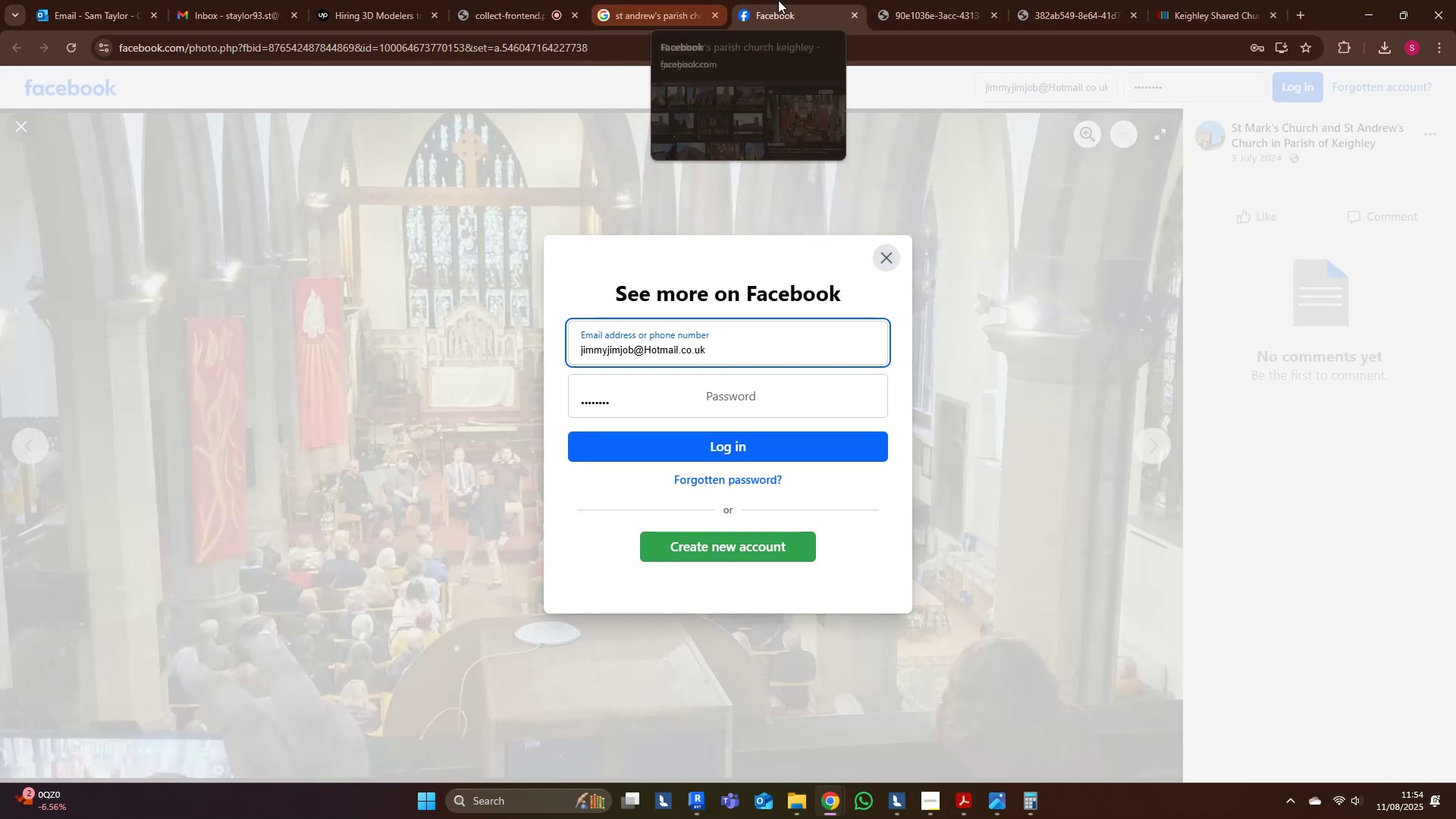 
middle_click([780, 14])
 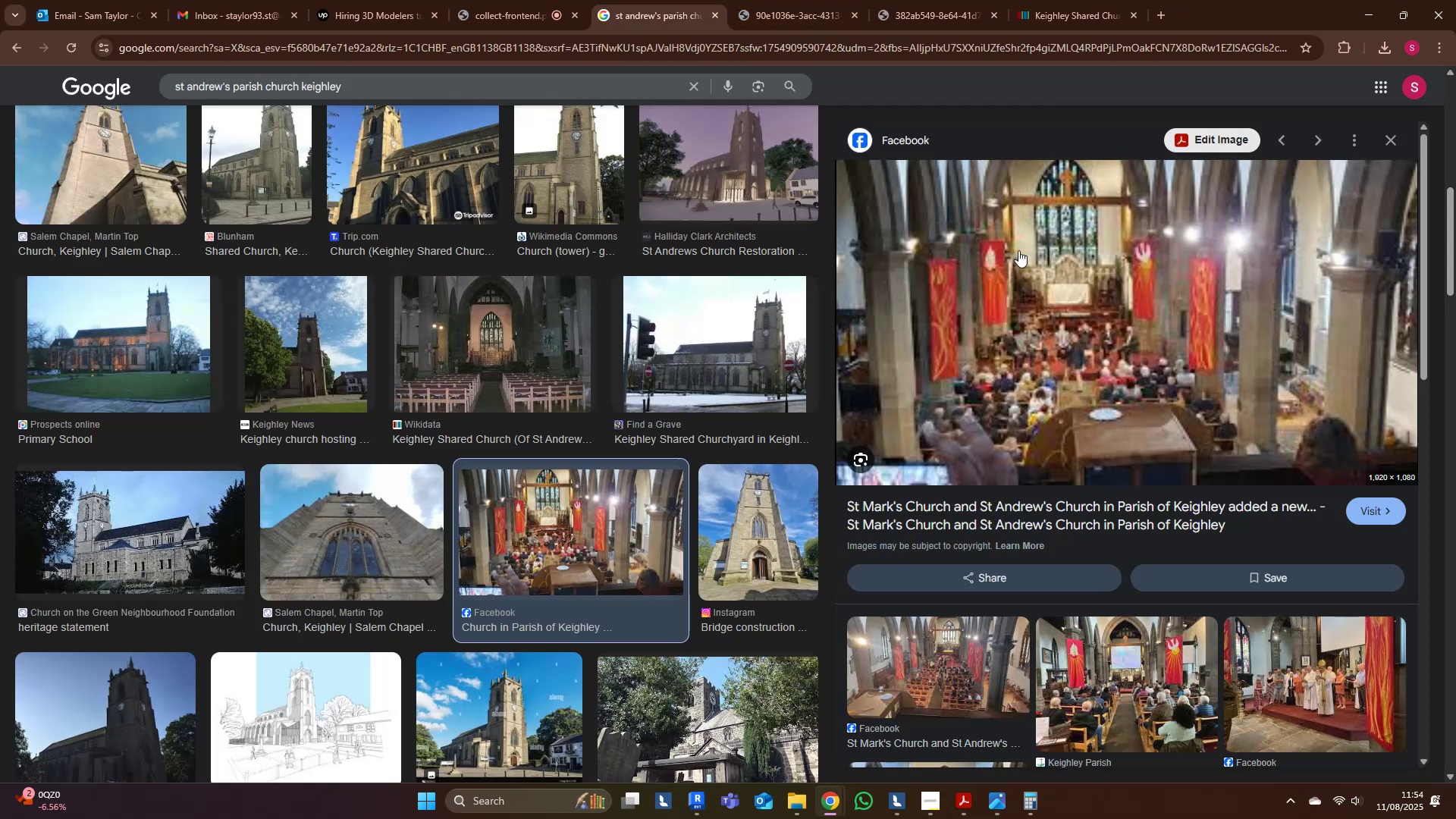 
right_click([1159, 326])
 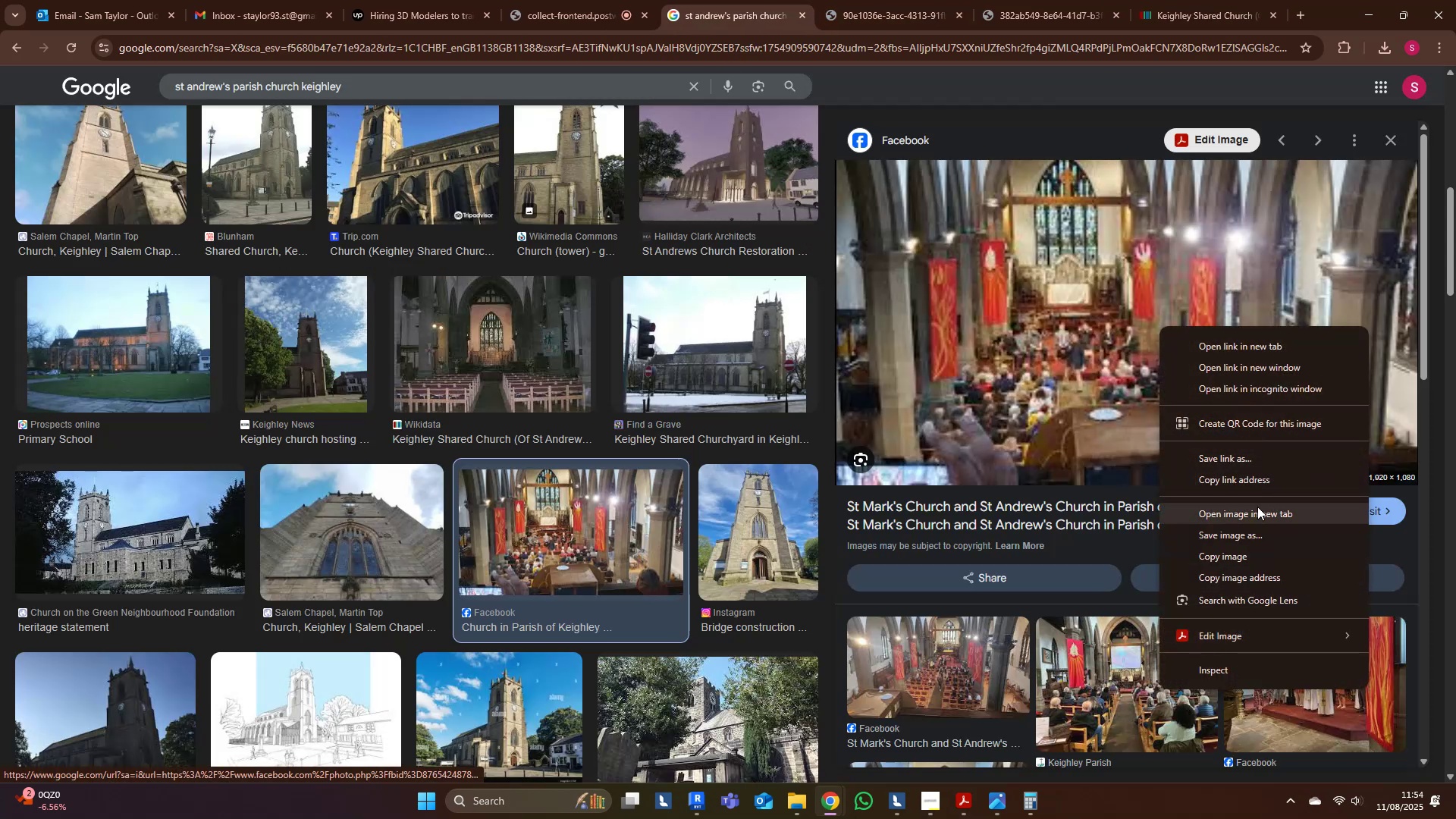 
left_click([1254, 516])
 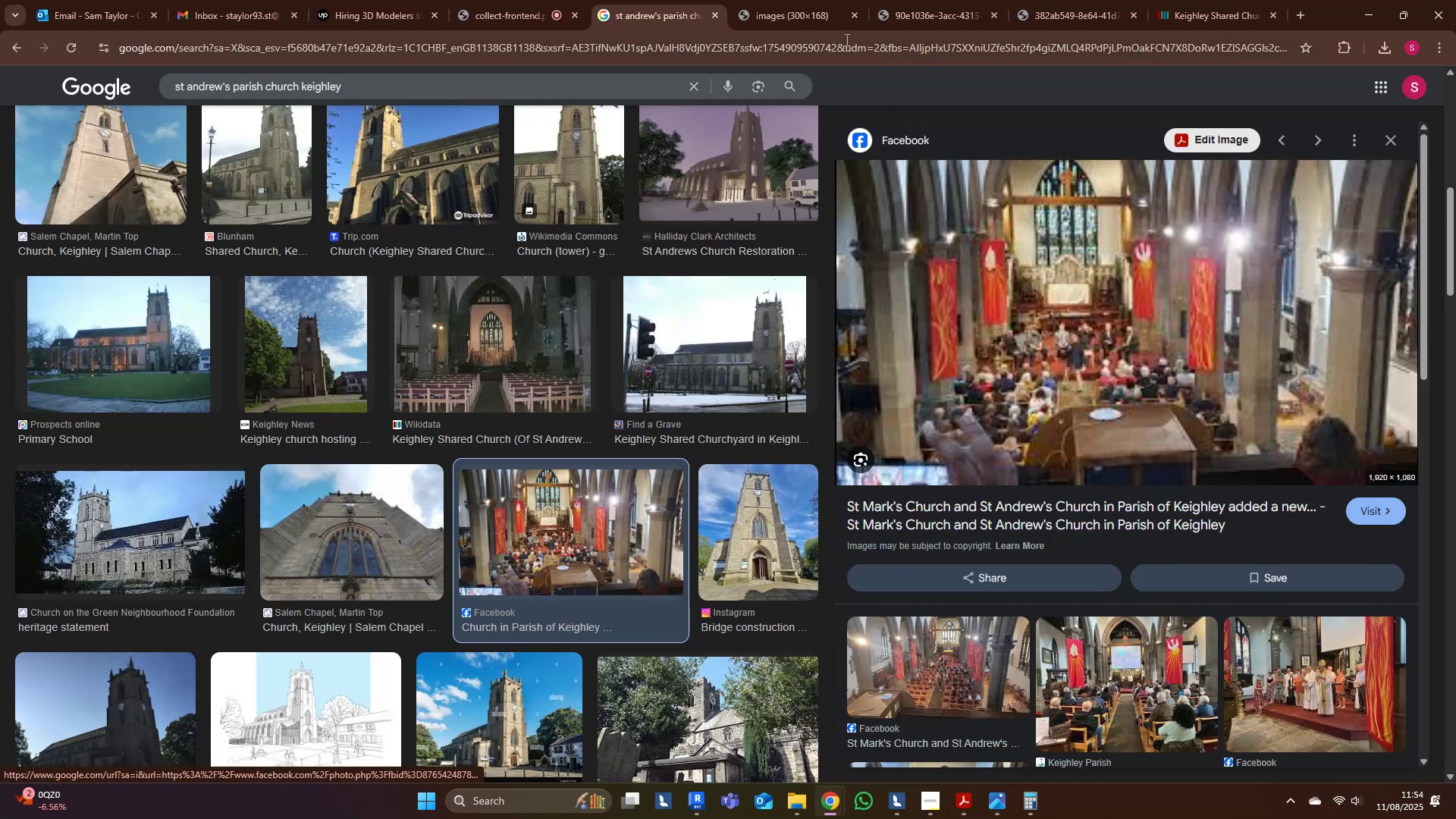 
left_click([800, 26])
 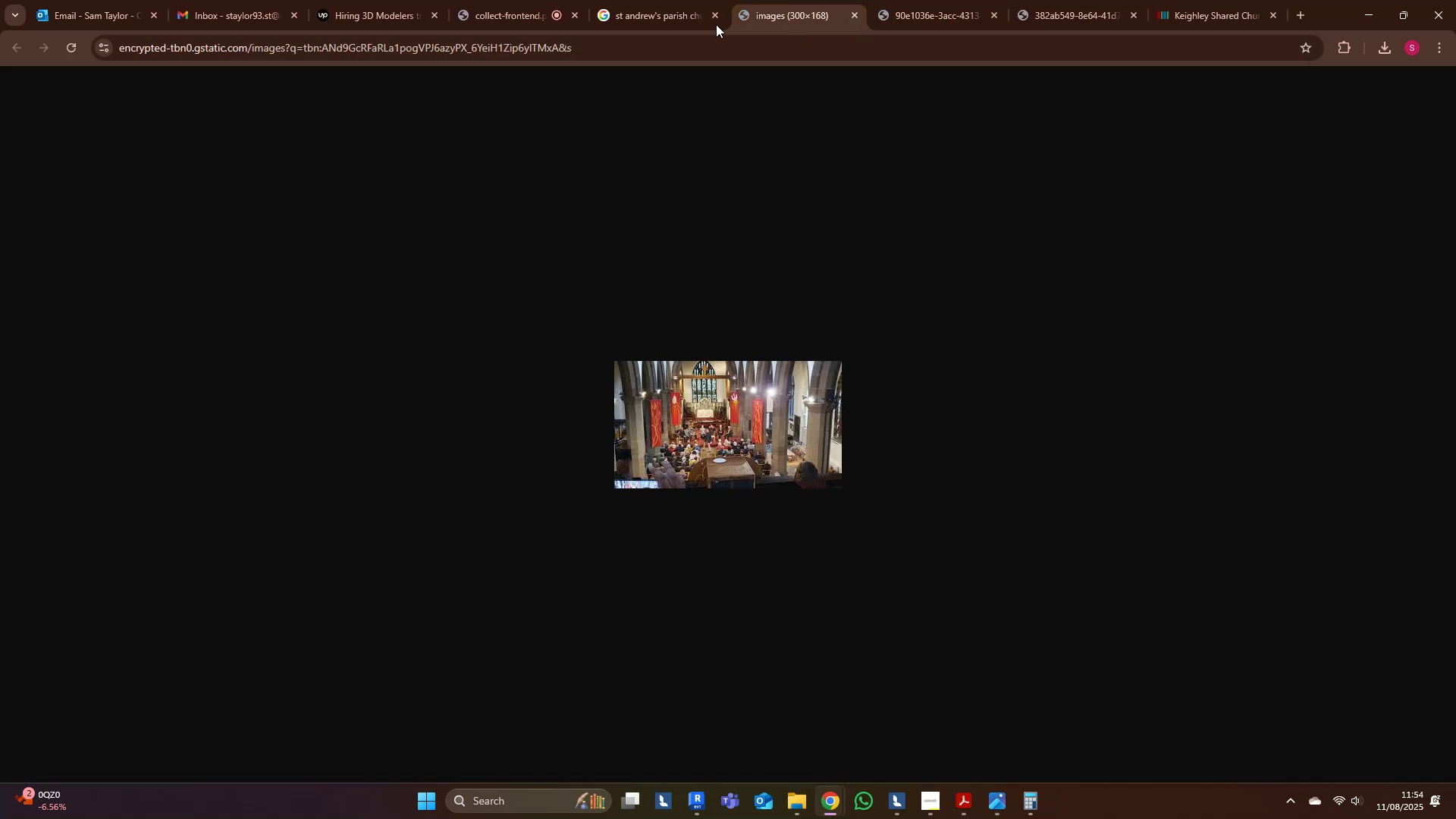 
middle_click([786, 0])
 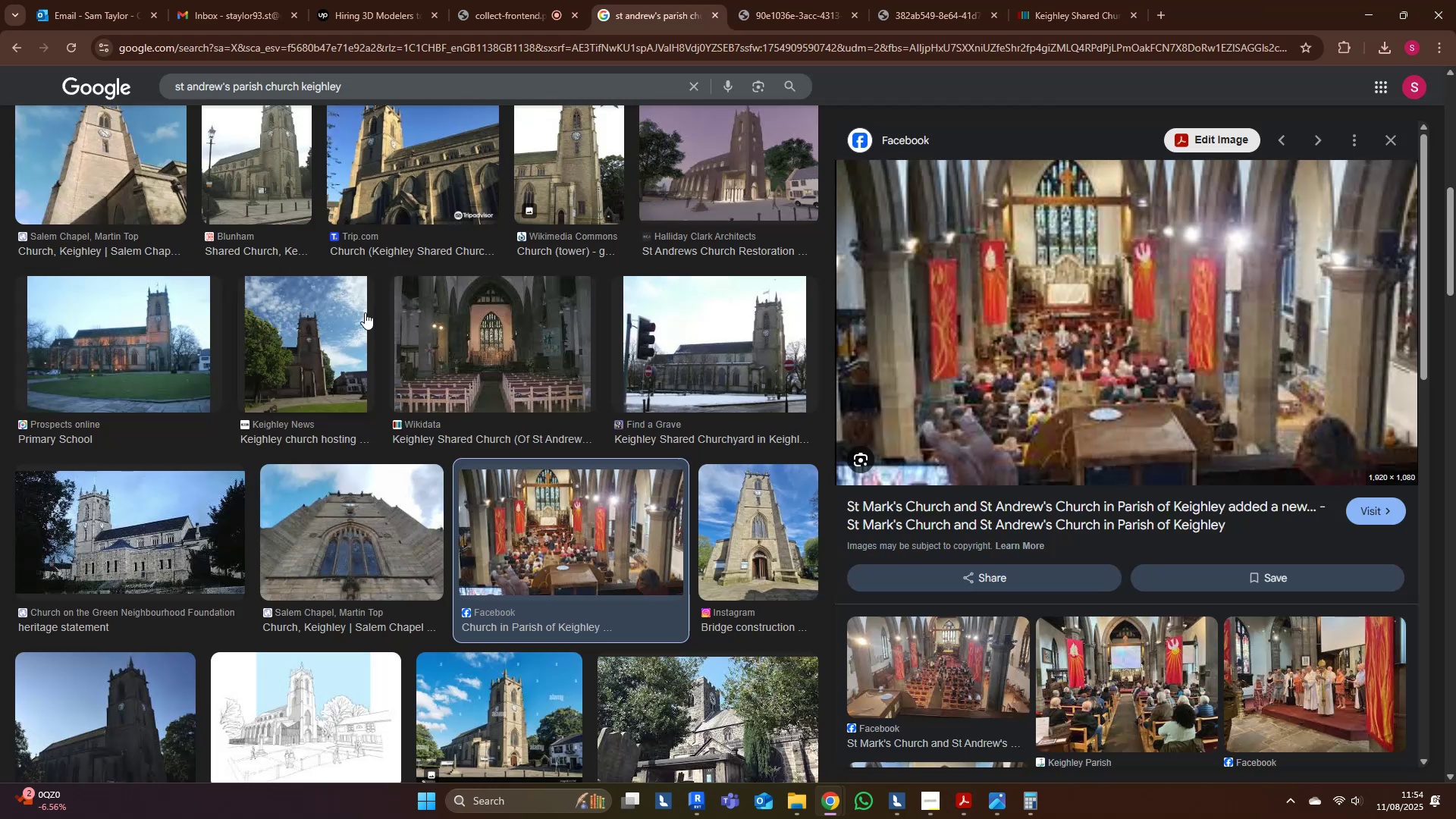 
scroll: coordinate [573, 559], scroll_direction: down, amount: 20.0
 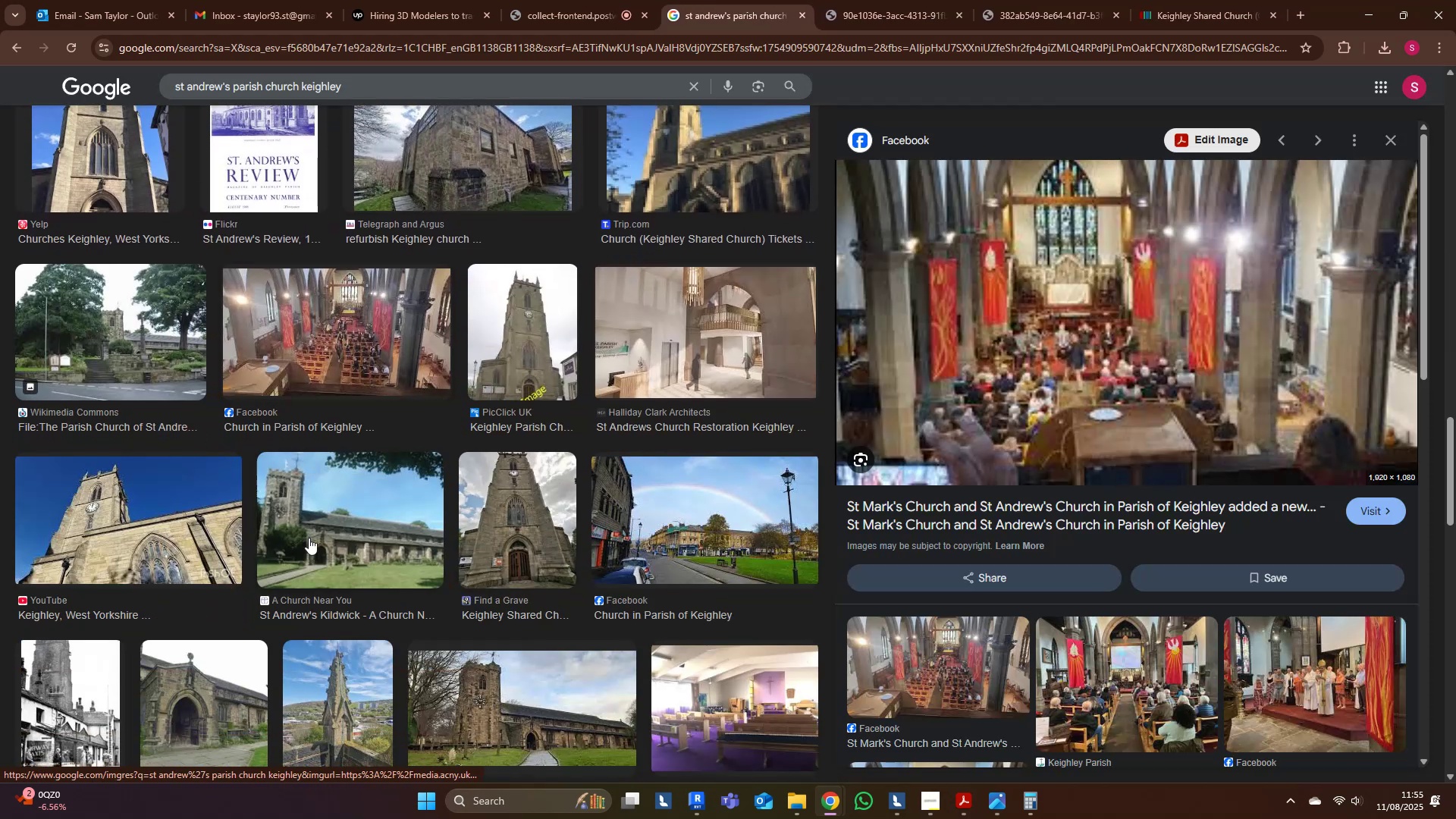 
scroll: coordinate [670, 496], scroll_direction: down, amount: 45.0
 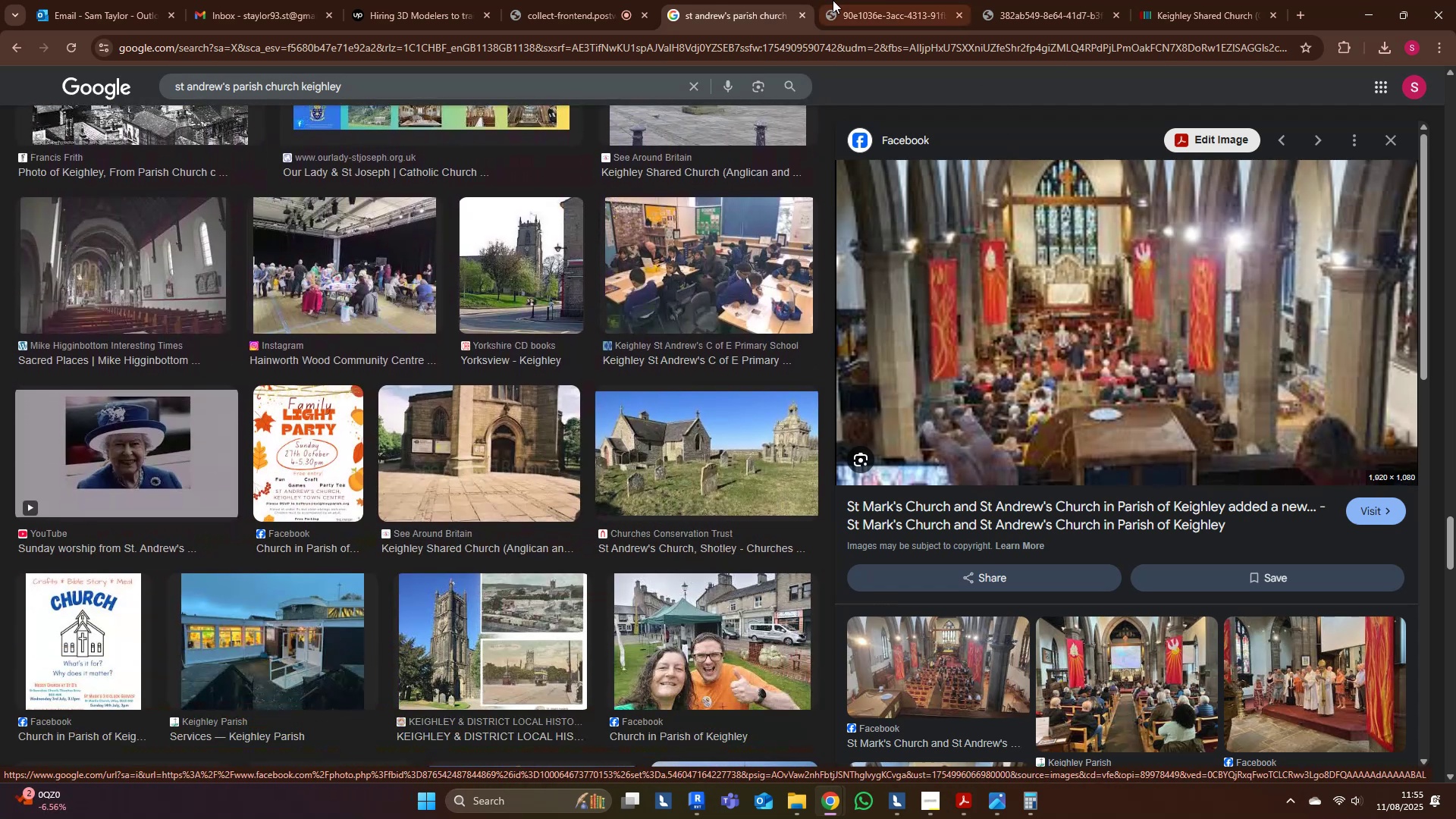 
middle_click([737, 0])
 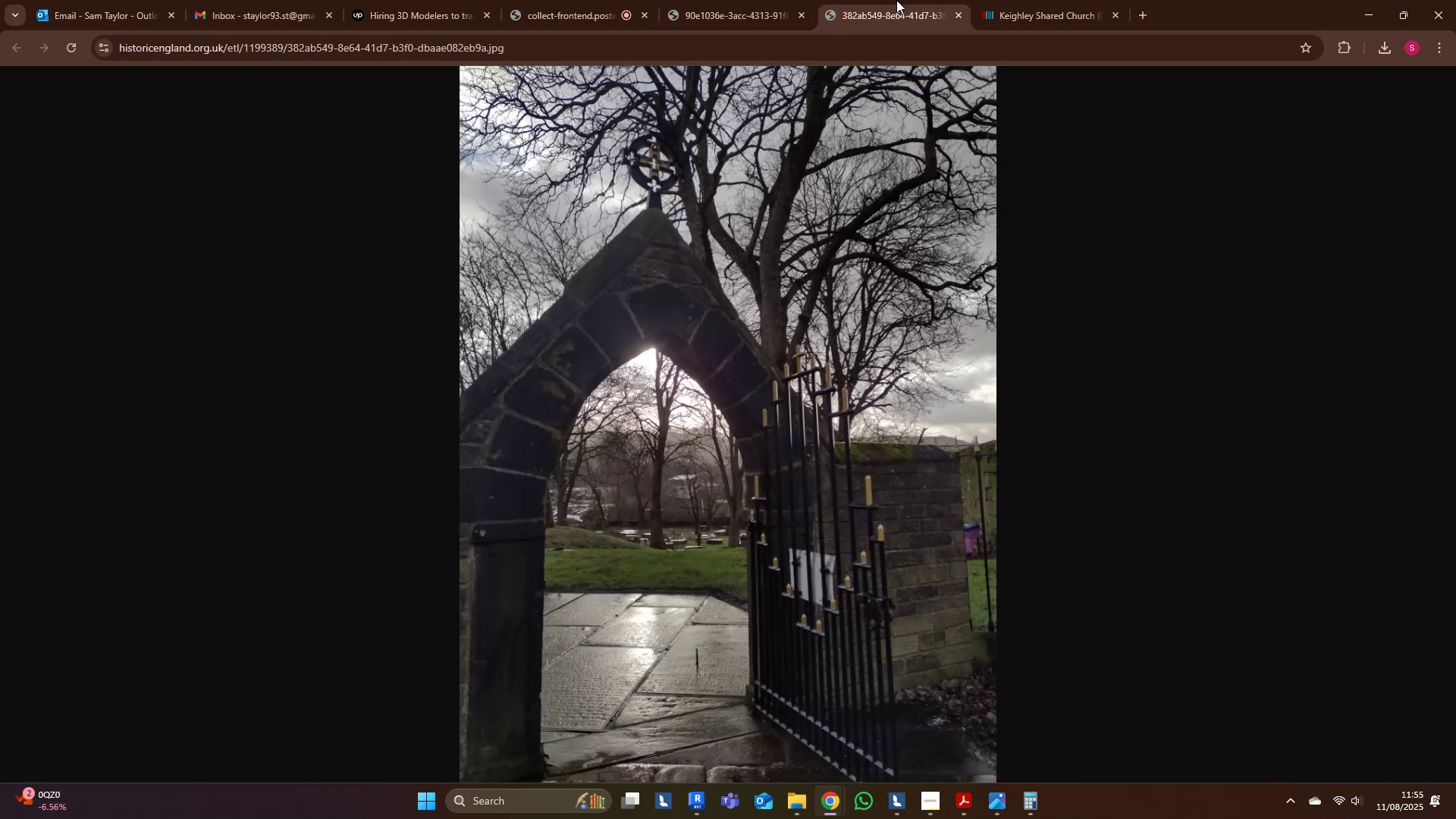 
double_click([1061, 0])
 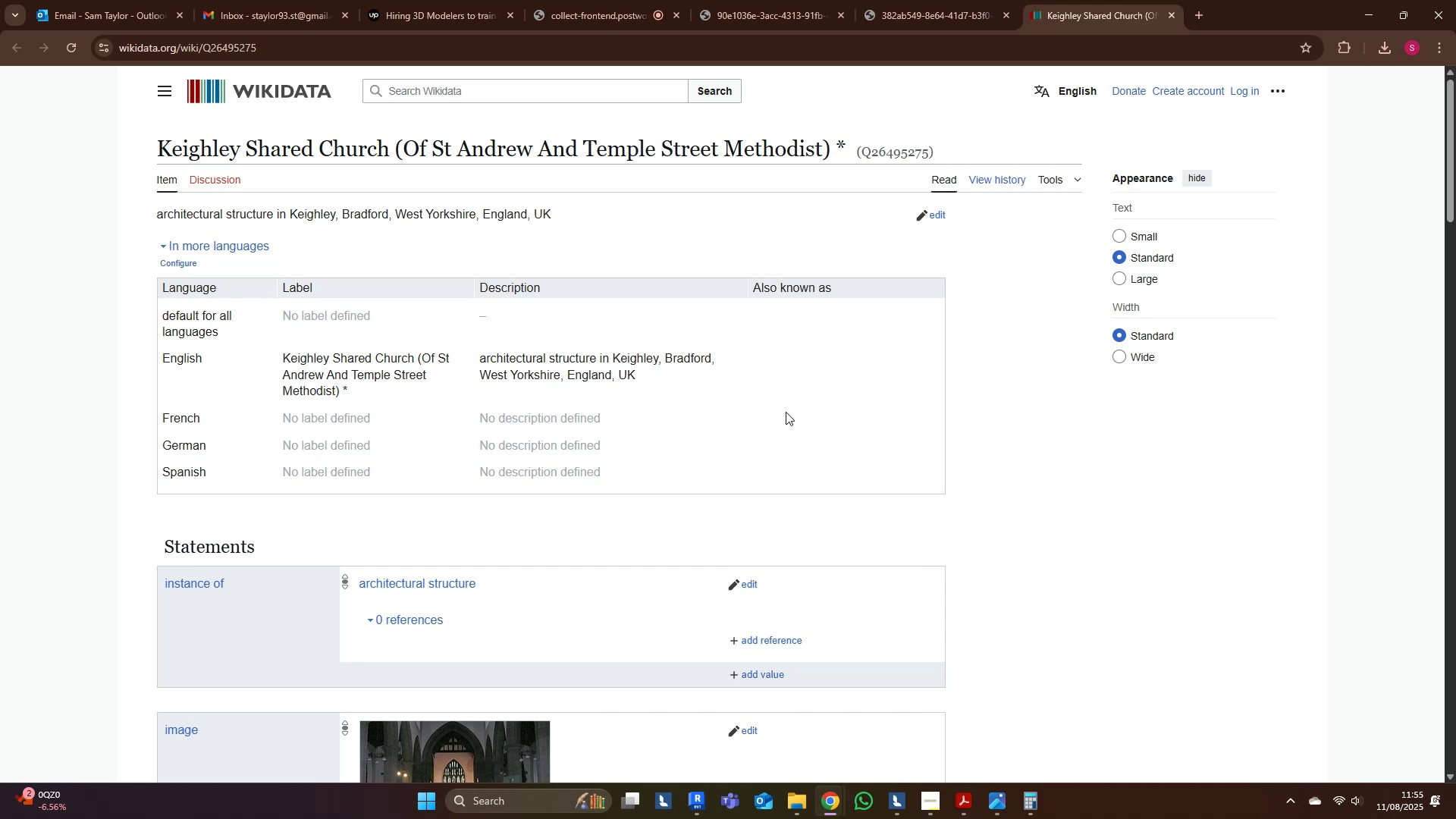 
scroll: coordinate [276, 495], scroll_direction: down, amount: 5.0
 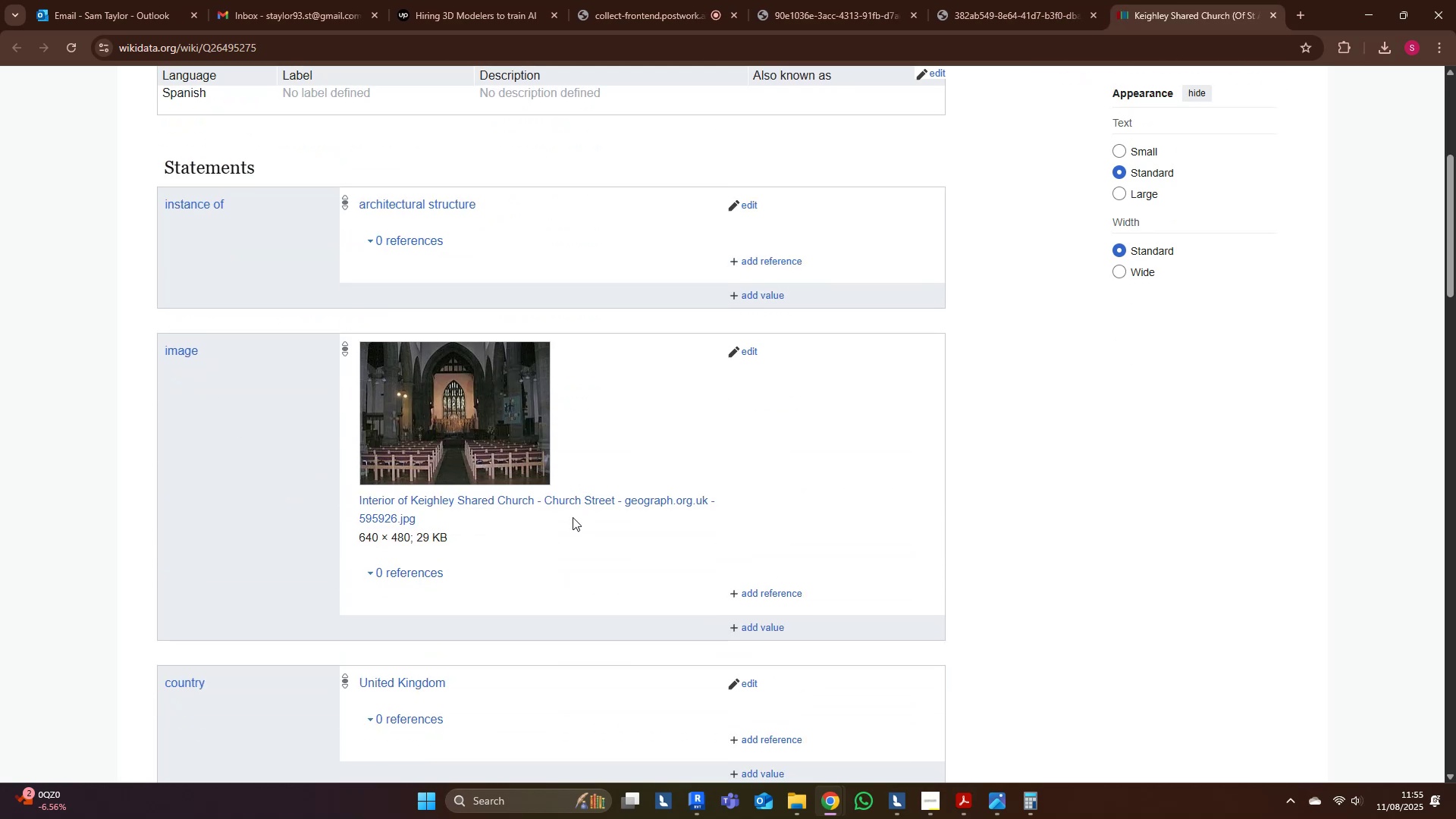 
left_click([592, 501])
 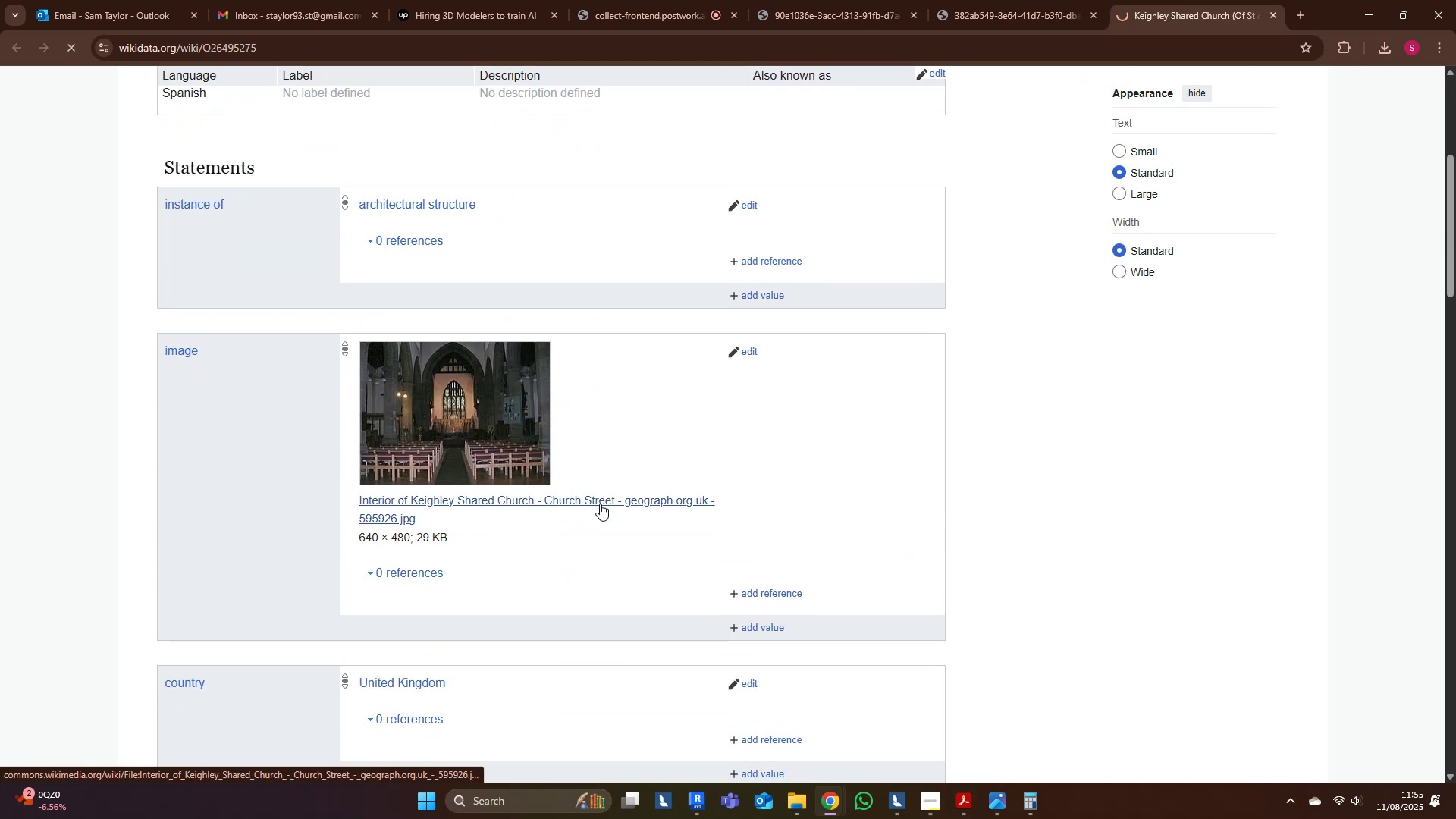 
scroll: coordinate [881, 577], scroll_direction: down, amount: 23.0
 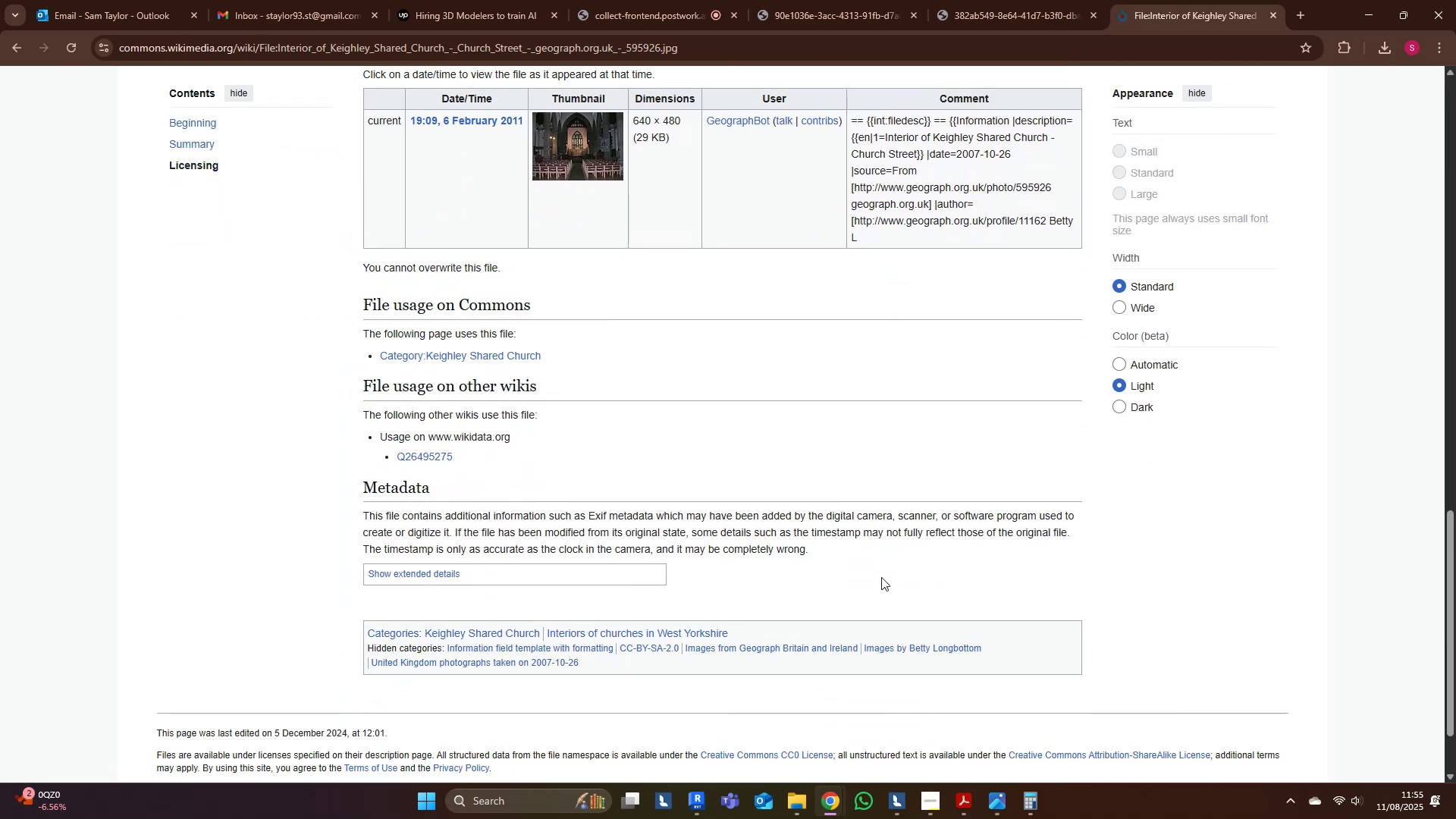 
scroll: coordinate [1040, 539], scroll_direction: up, amount: 6.0
 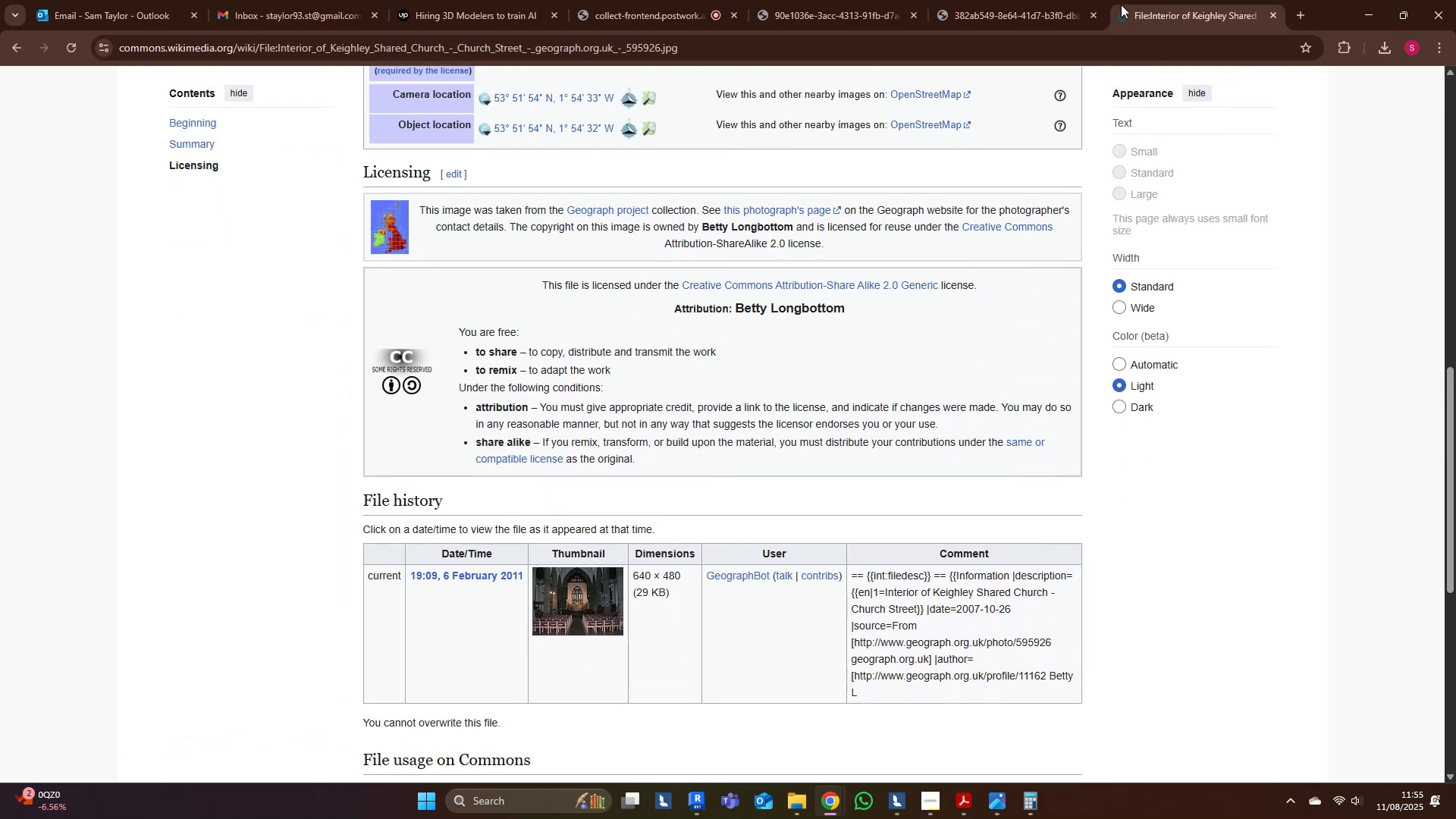 
middle_click([1134, 0])
 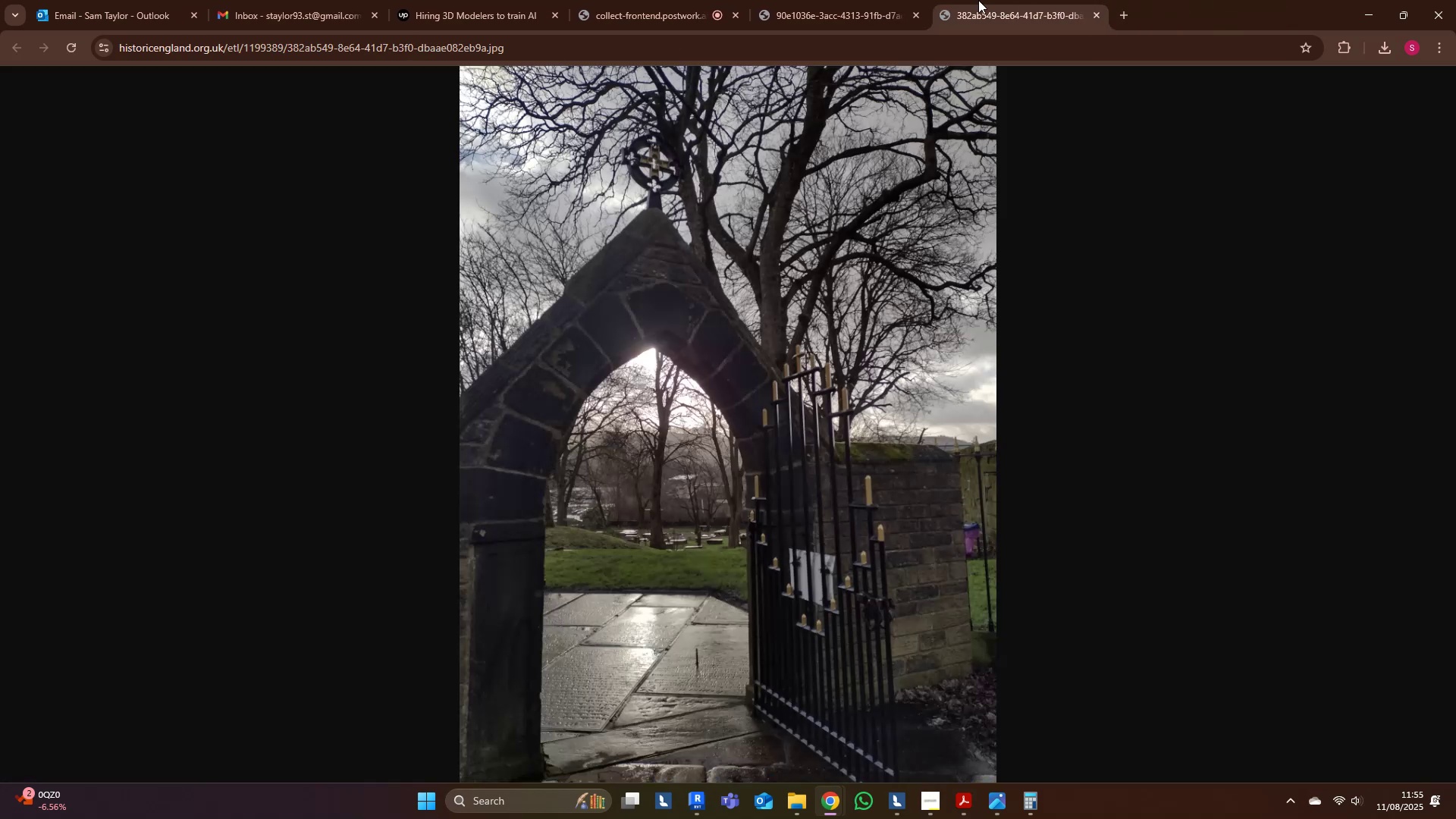 
double_click([851, 0])
 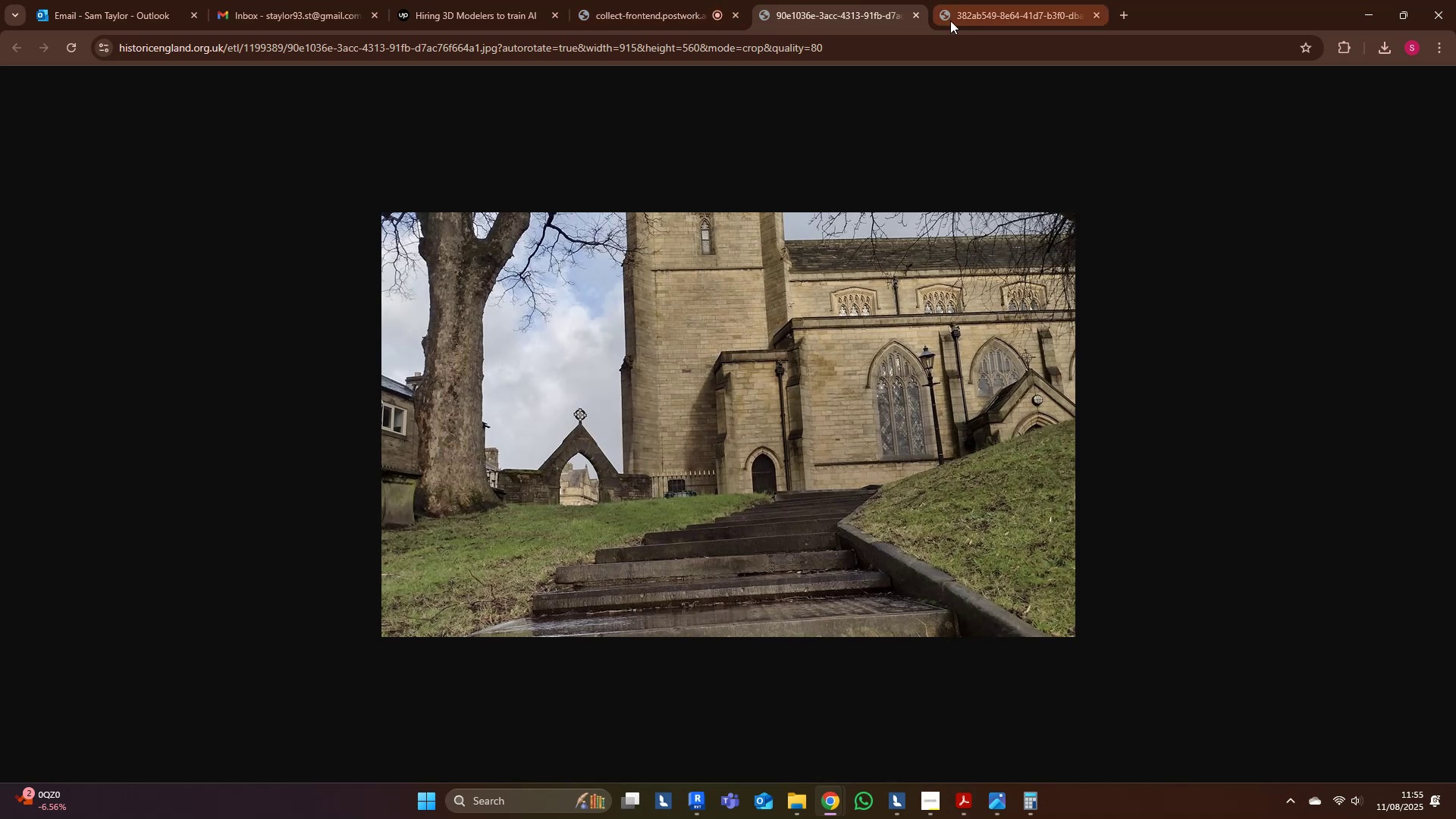 
right_click([813, 340])
 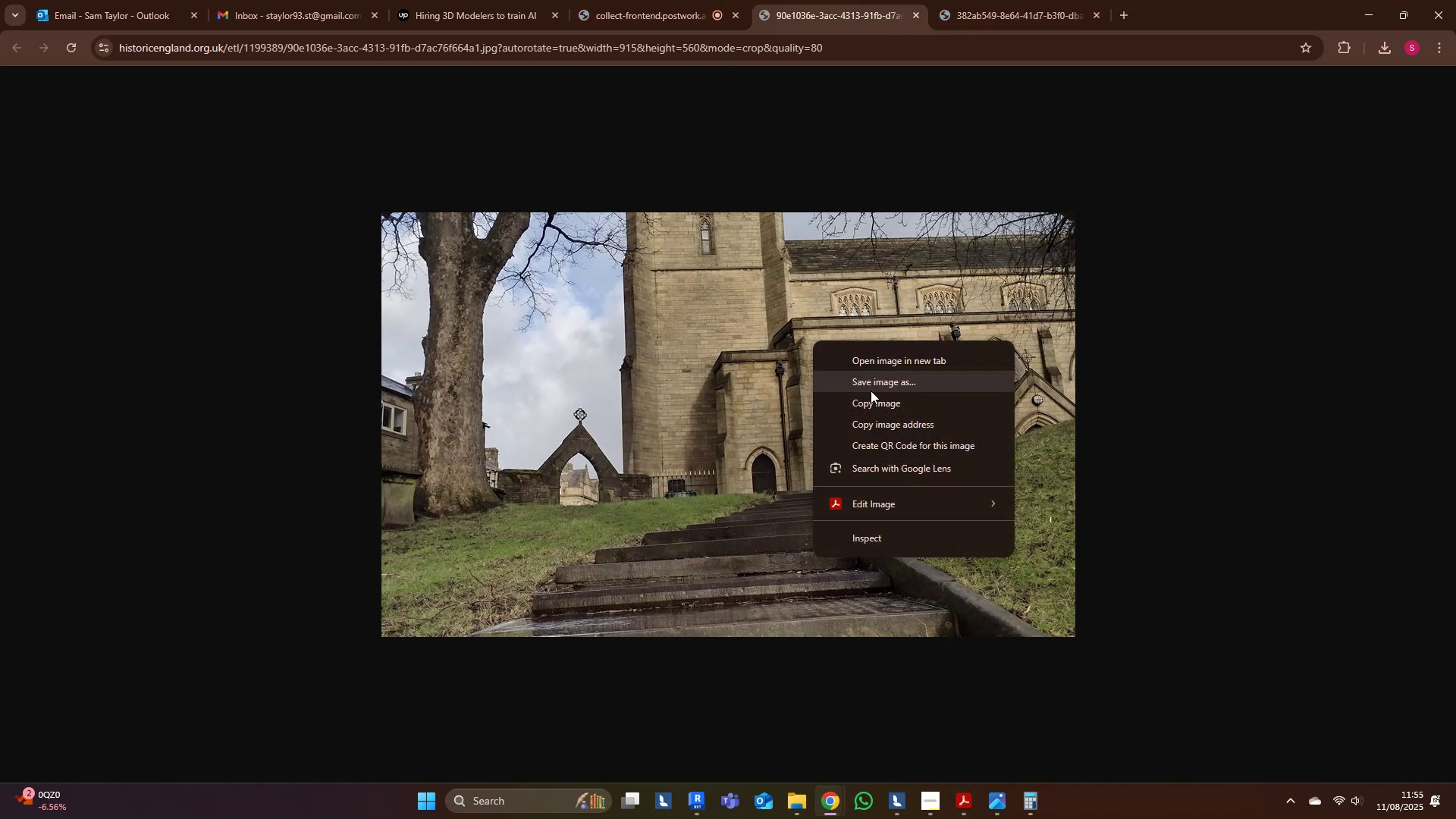 
left_click([872, 386])
 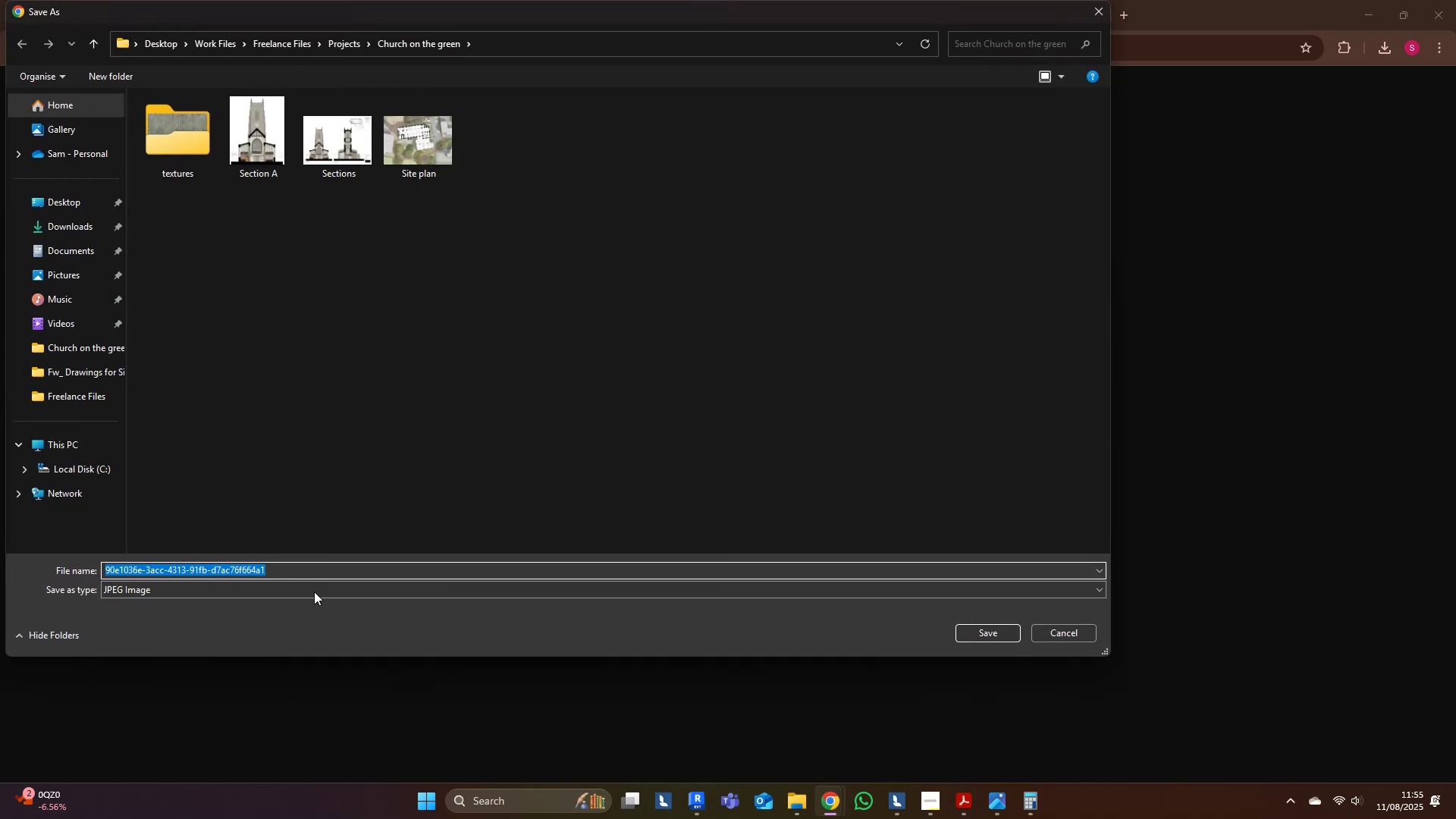 
type(steps)
 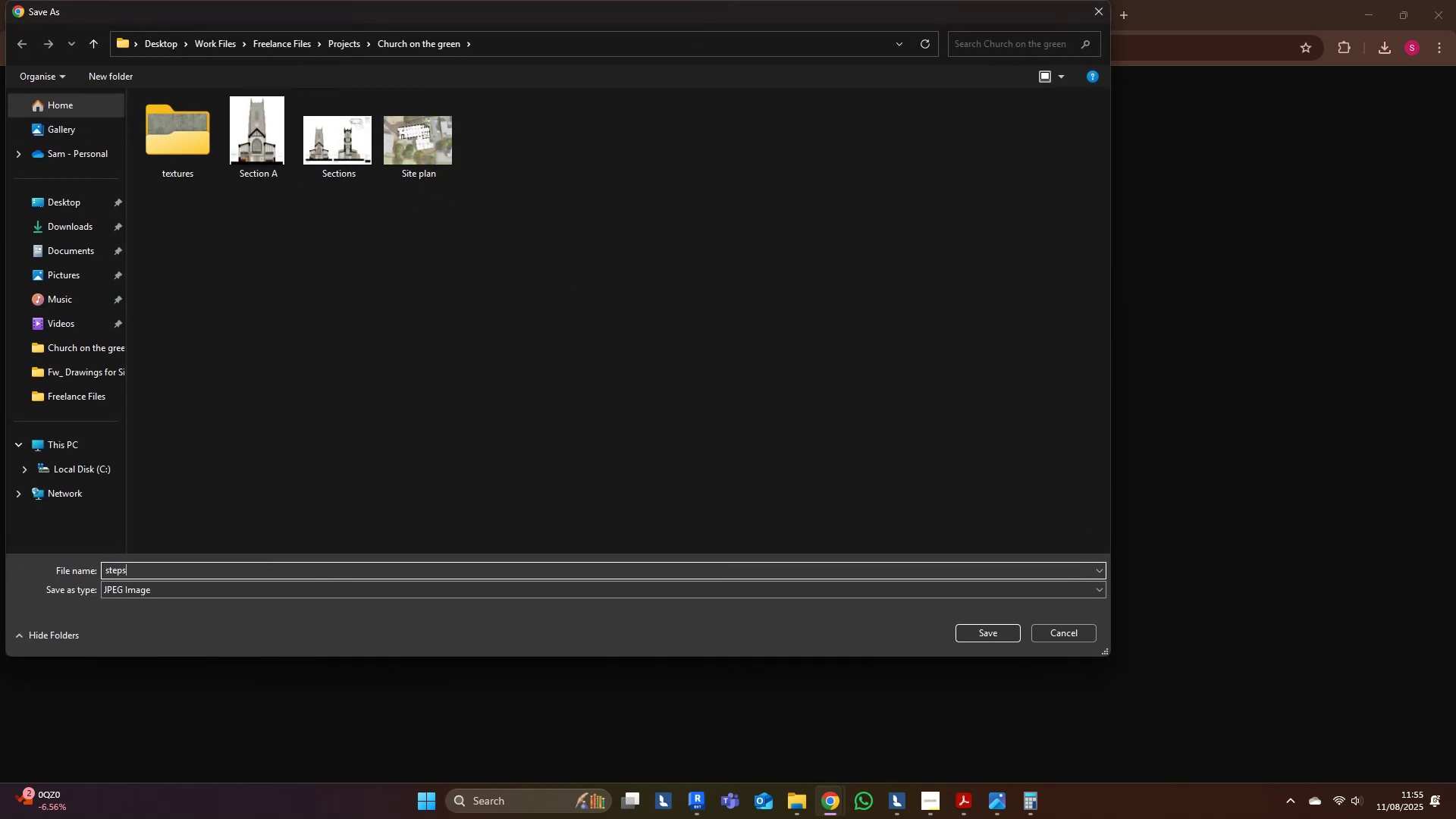 
key(Enter)
 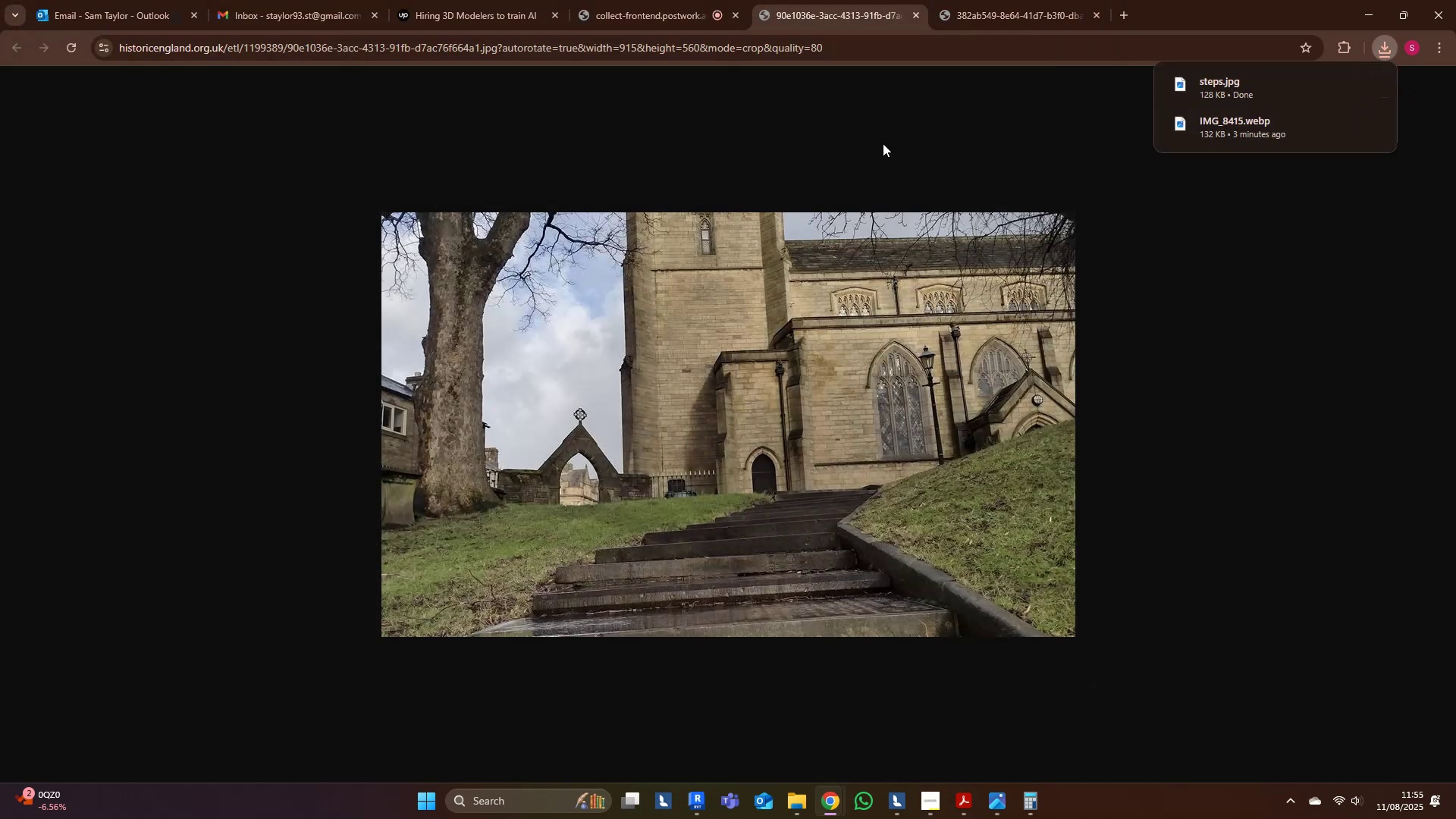 
left_click([1035, 0])
 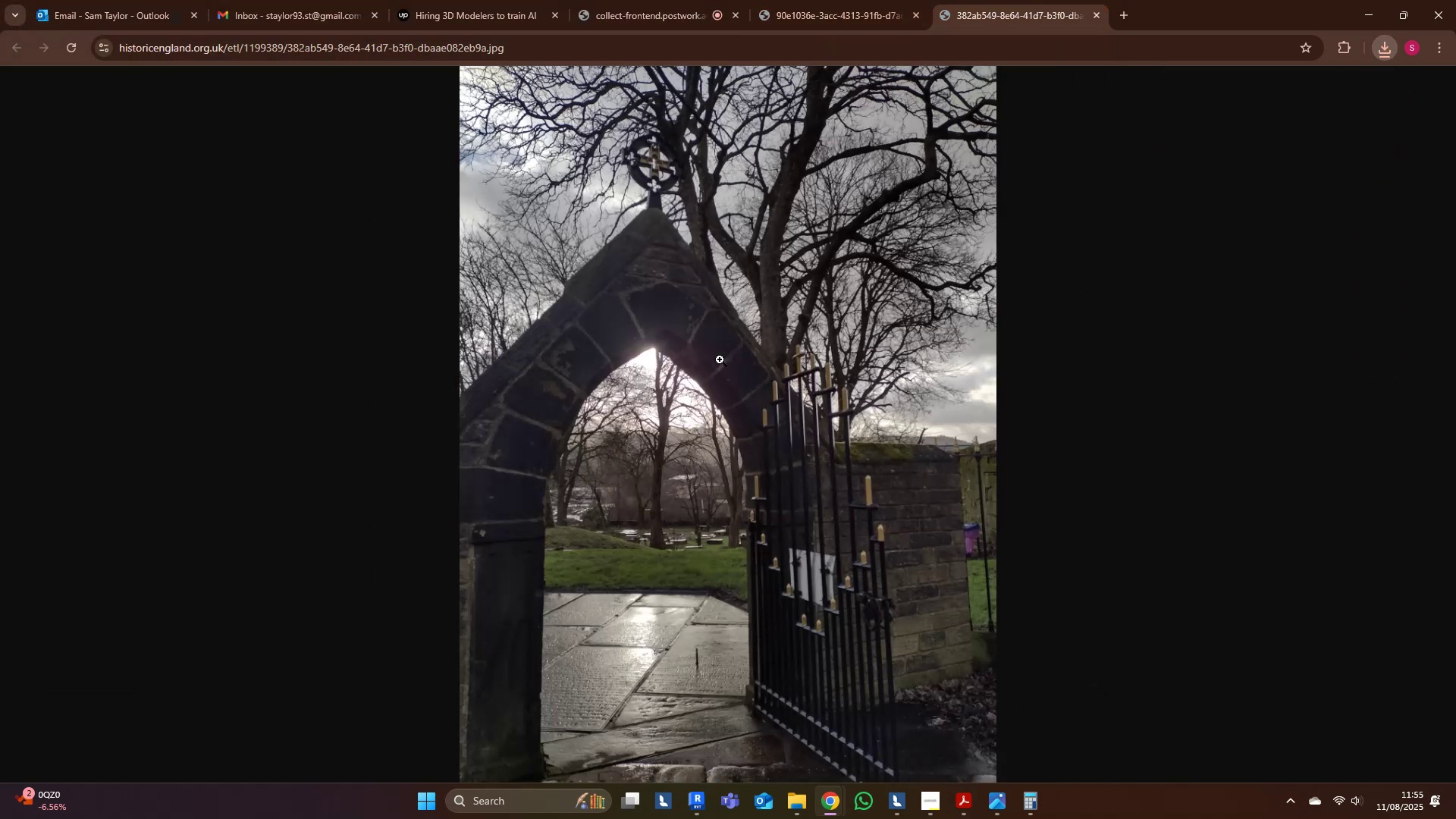 
right_click([696, 365])
 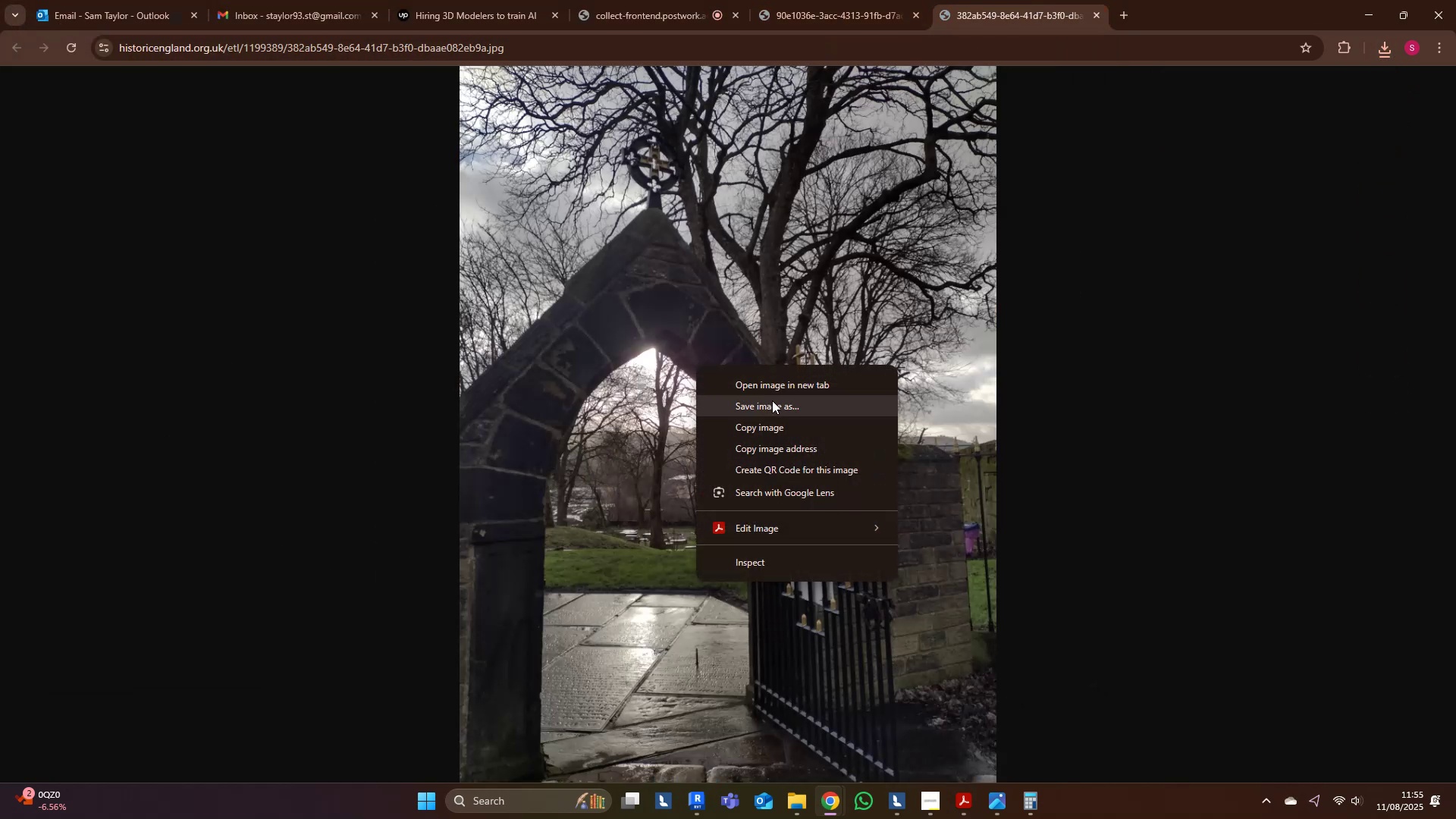 
left_click([772, 400])
 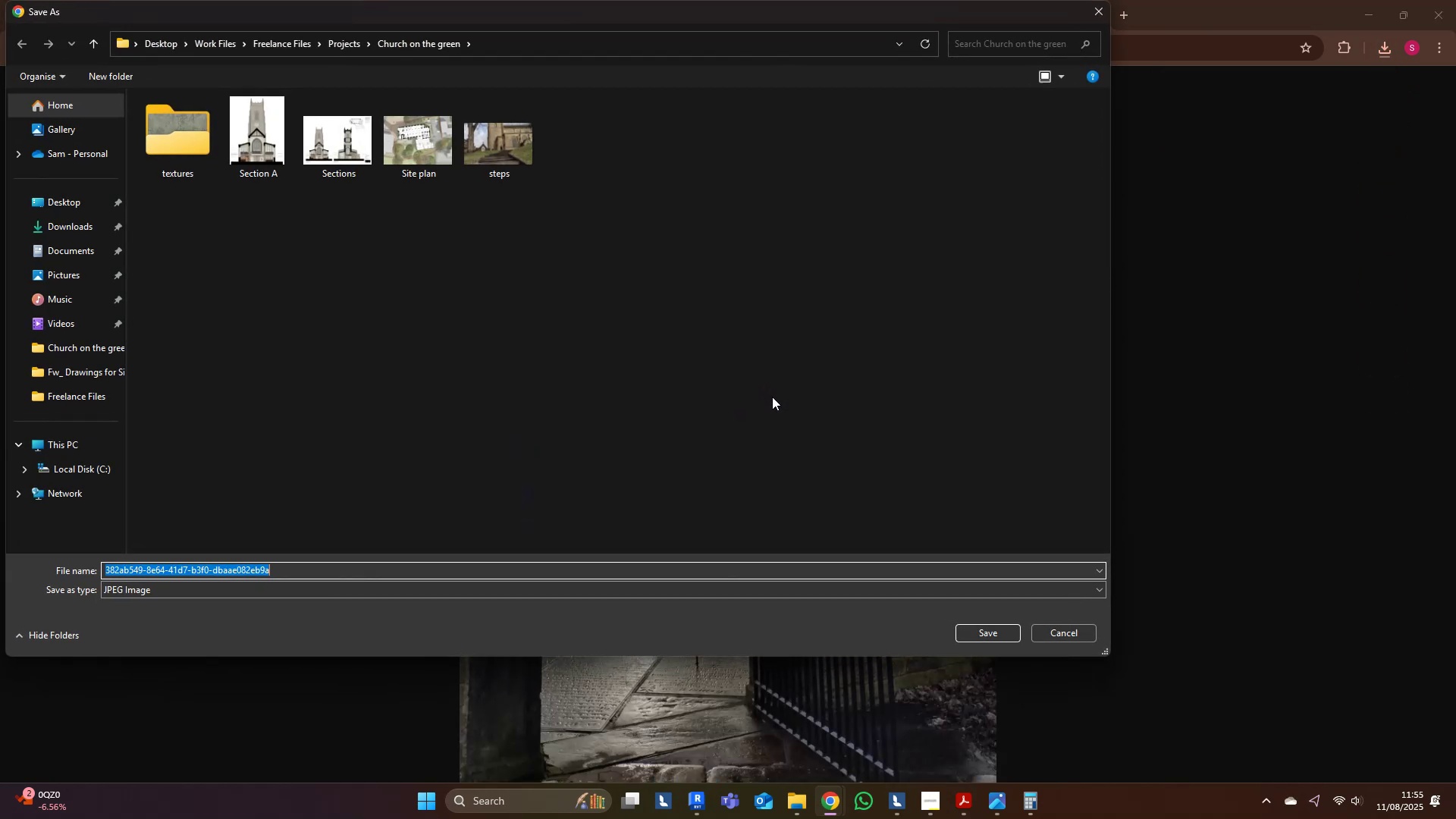 
type(gateway)
 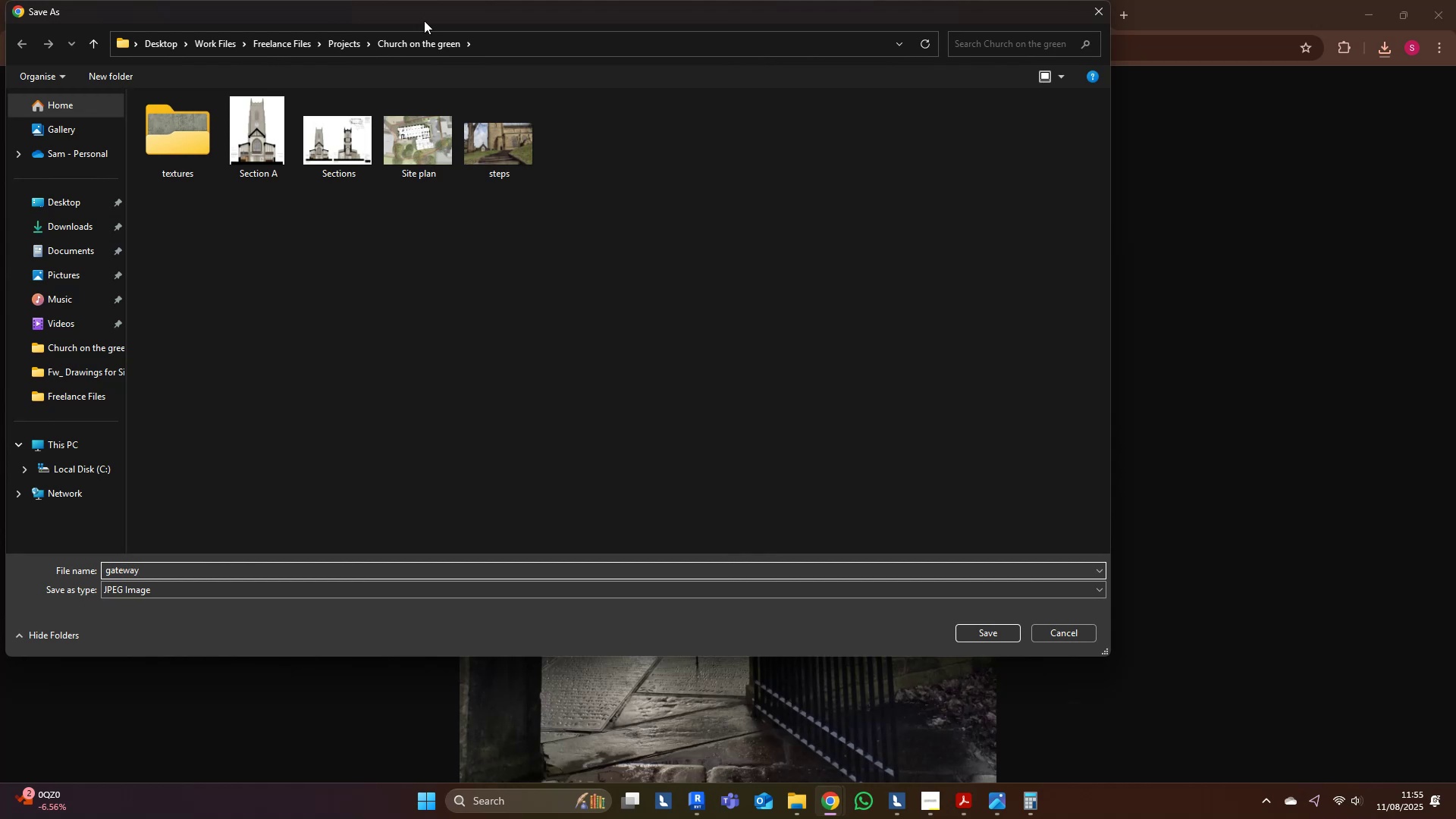 
key(Enter)
 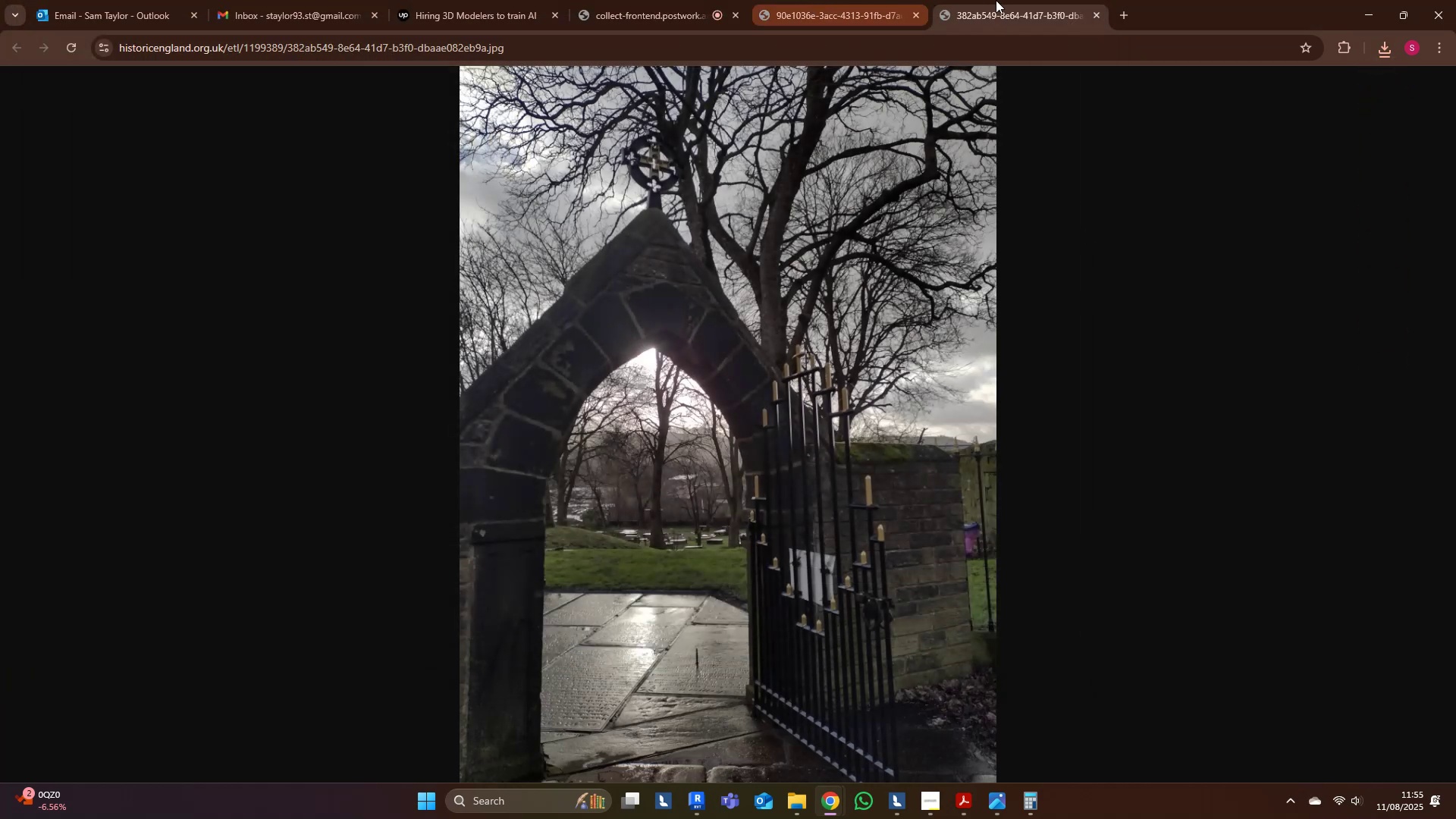 
double_click([905, 0])
 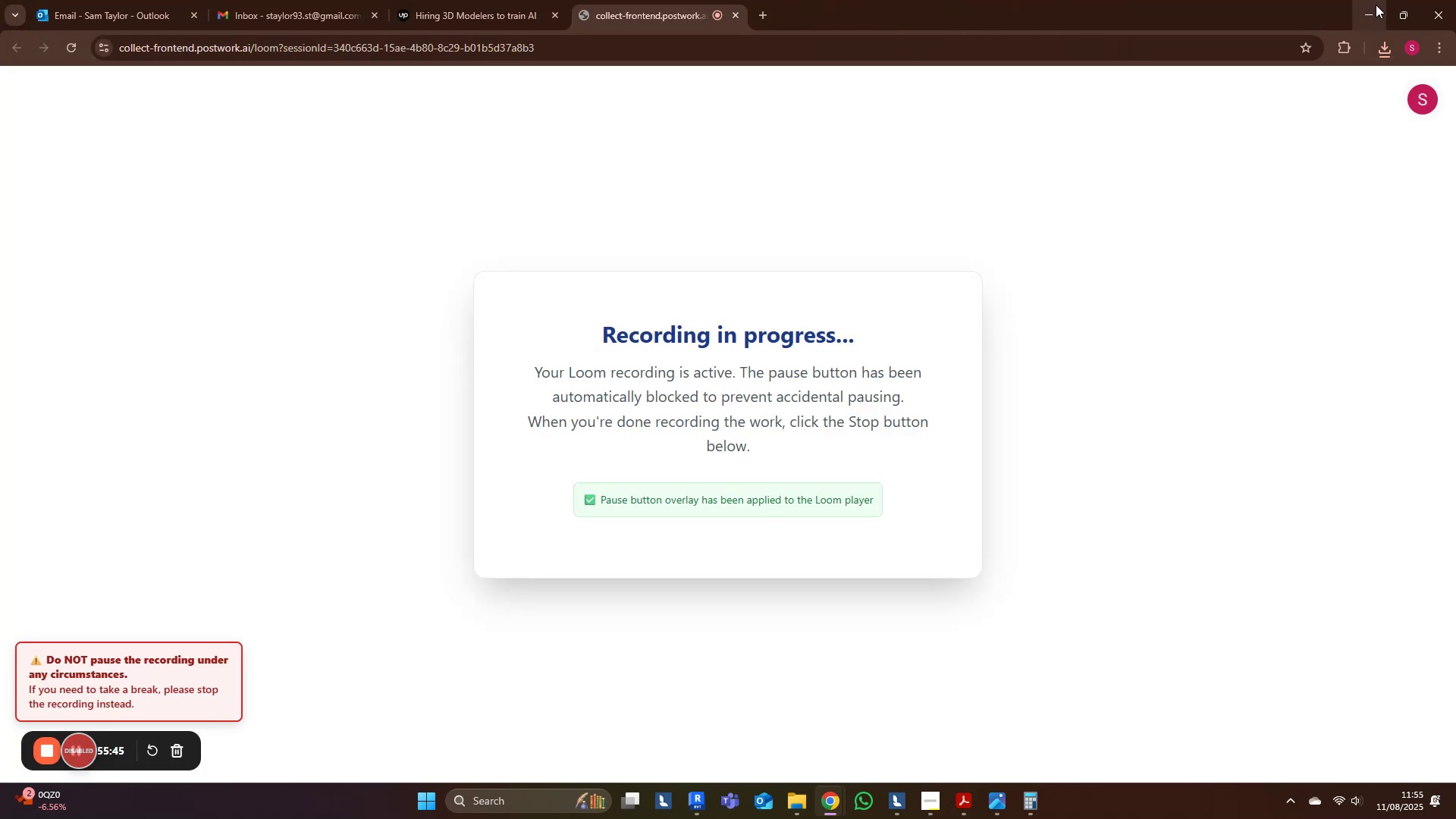 
left_click([1376, 7])
 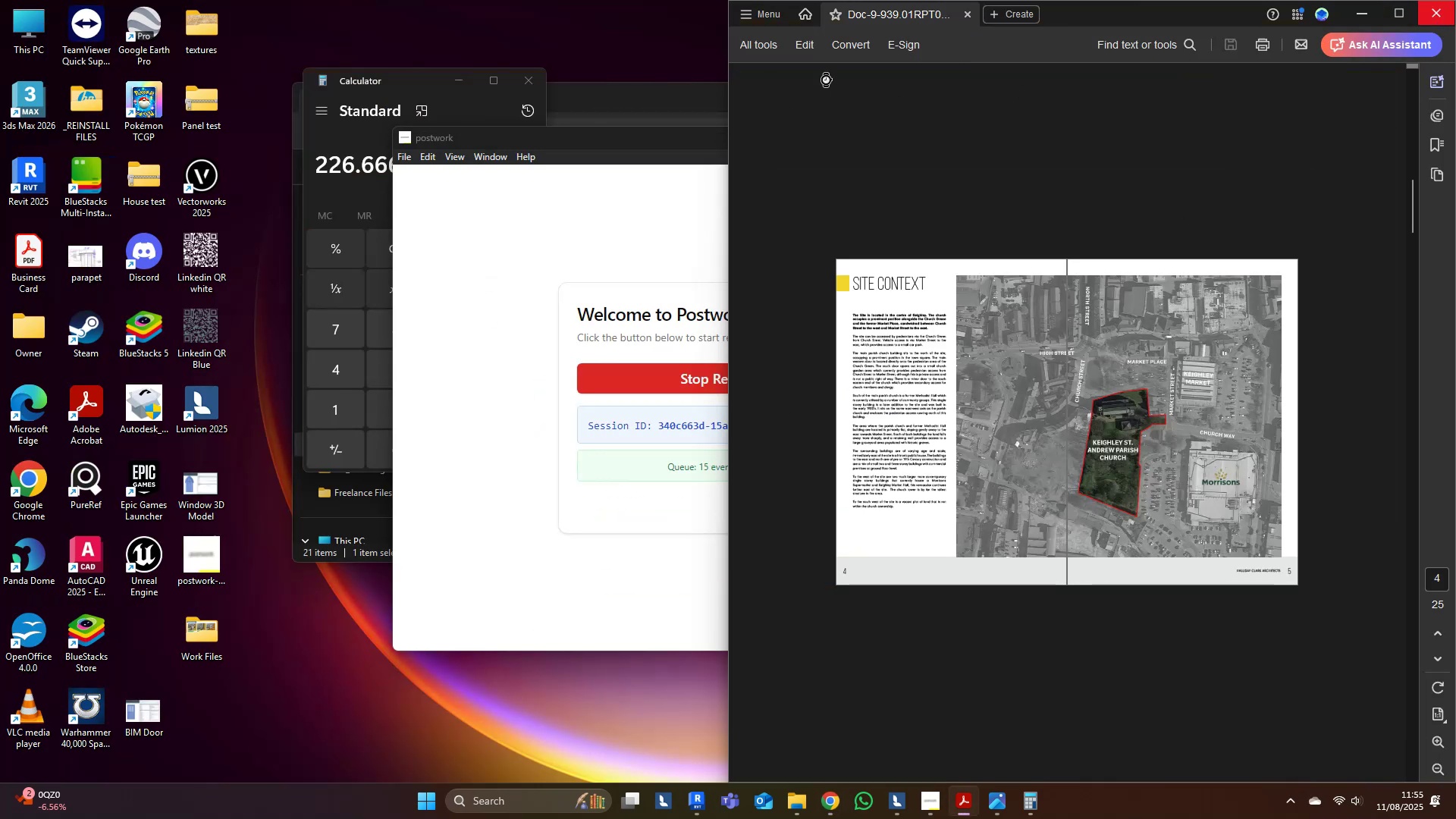 
left_click([653, 89])
 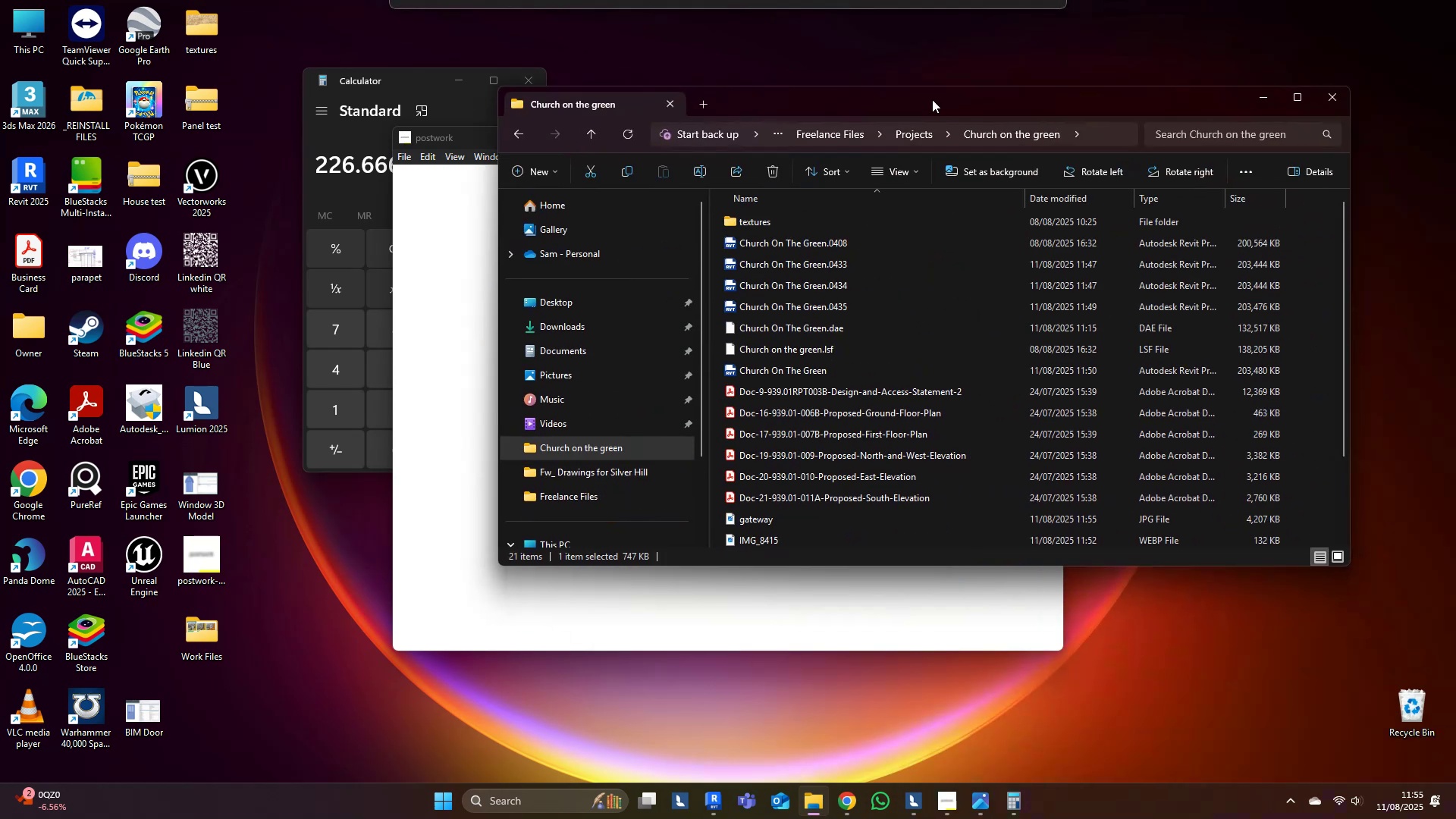 
scroll: coordinate [802, 399], scroll_direction: down, amount: 4.0
 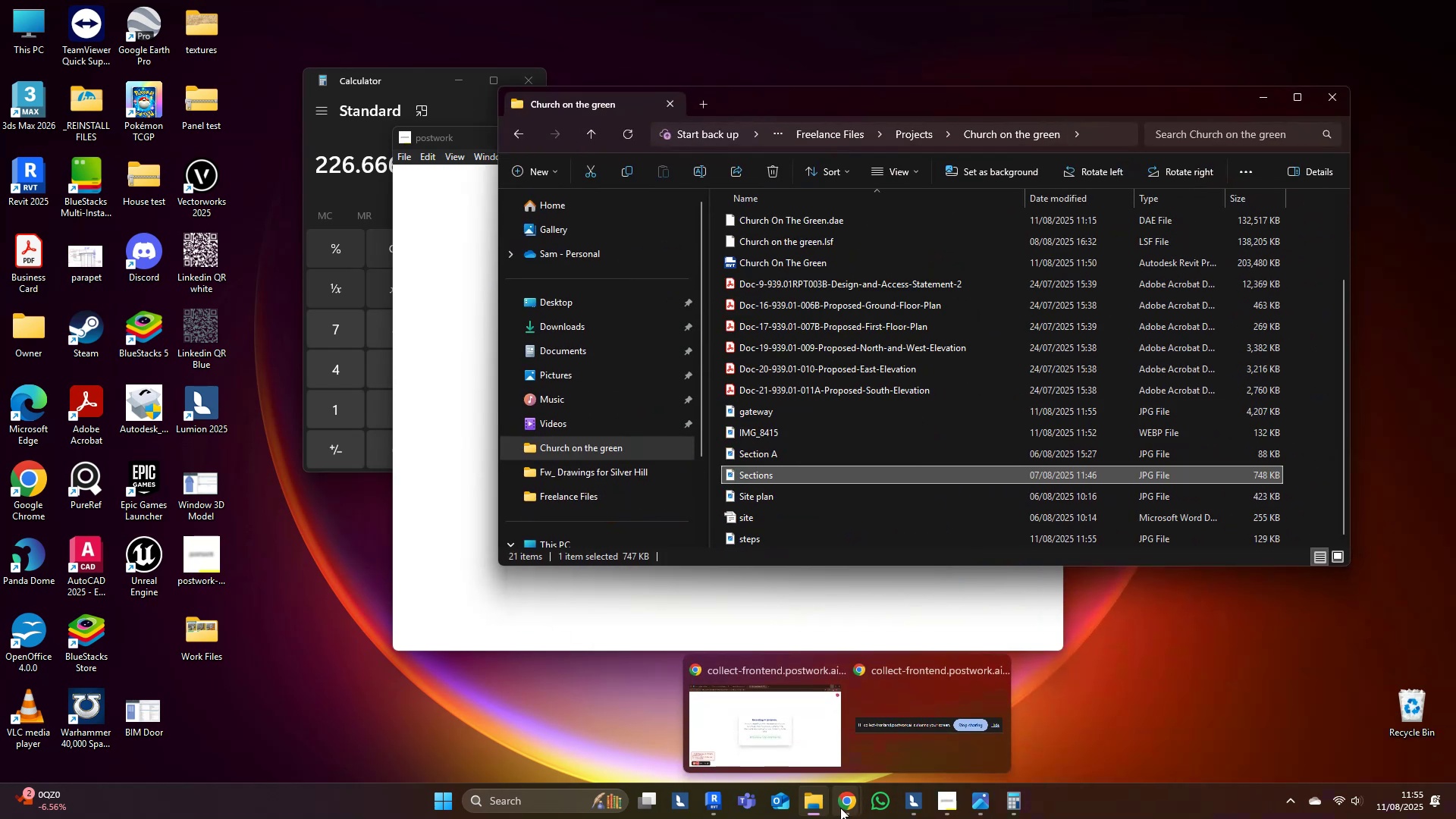 
left_click([710, 696])
 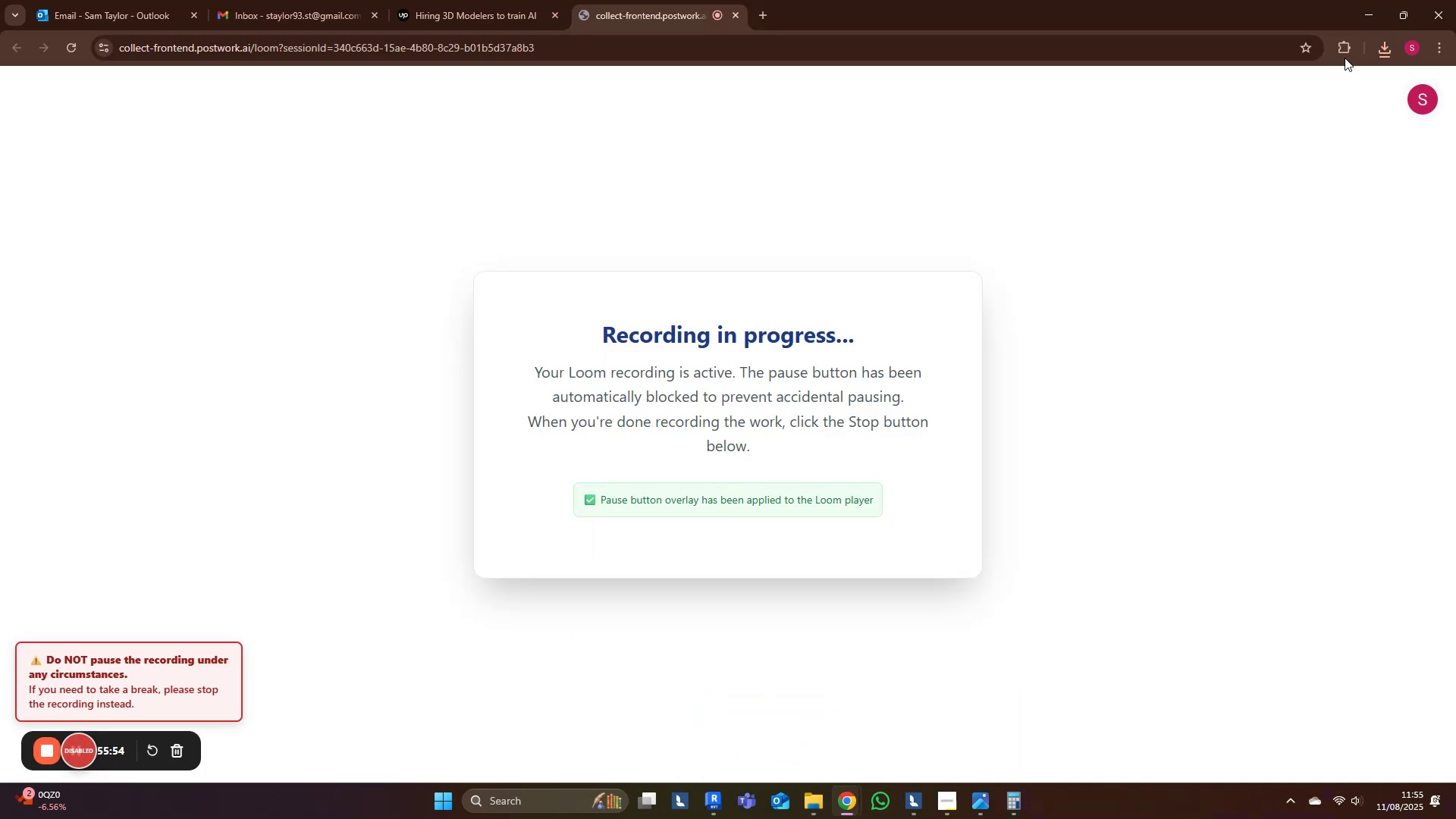 
left_click([1366, 11])
 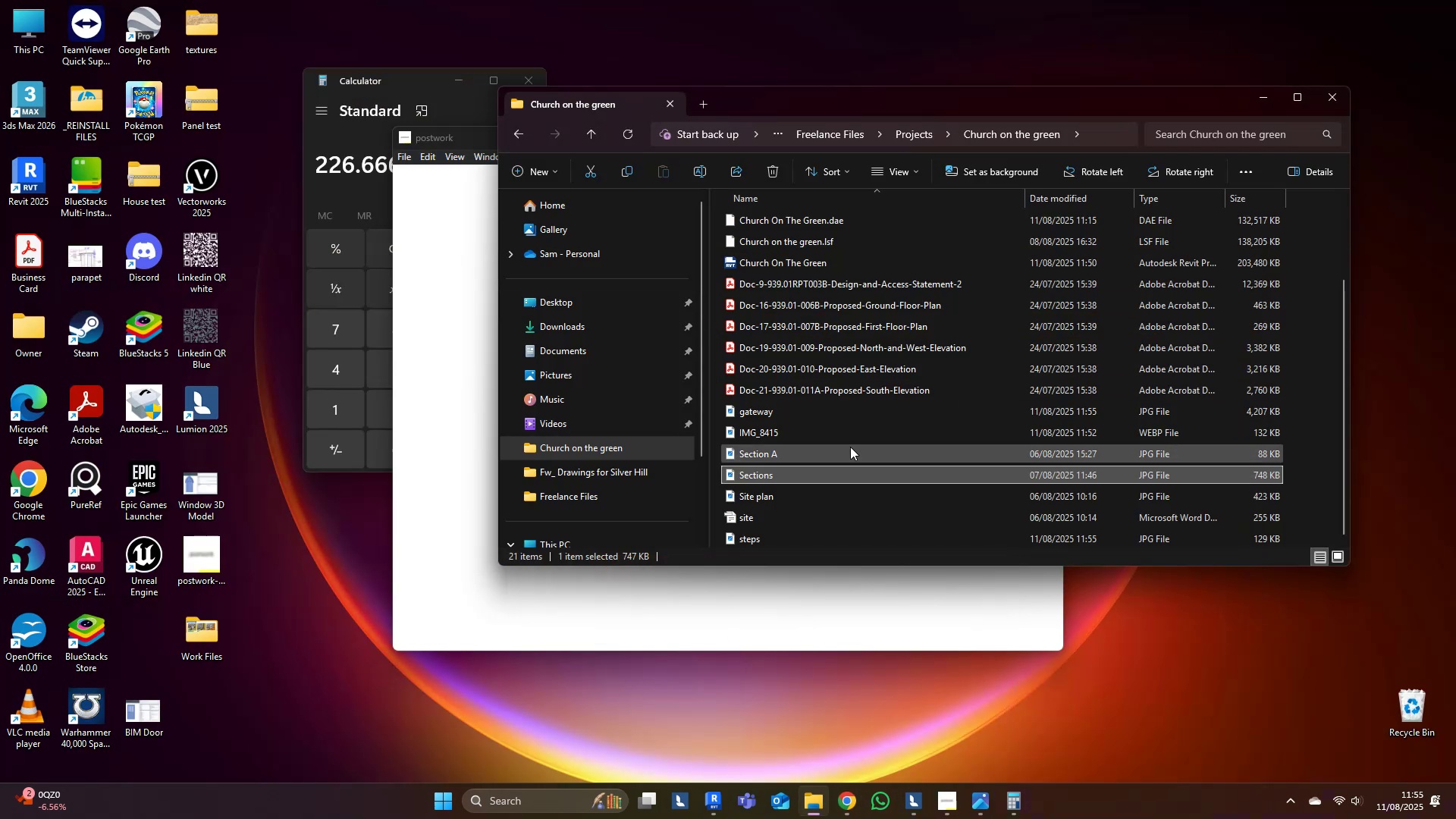 
scroll: coordinate [772, 441], scroll_direction: down, amount: 1.0
 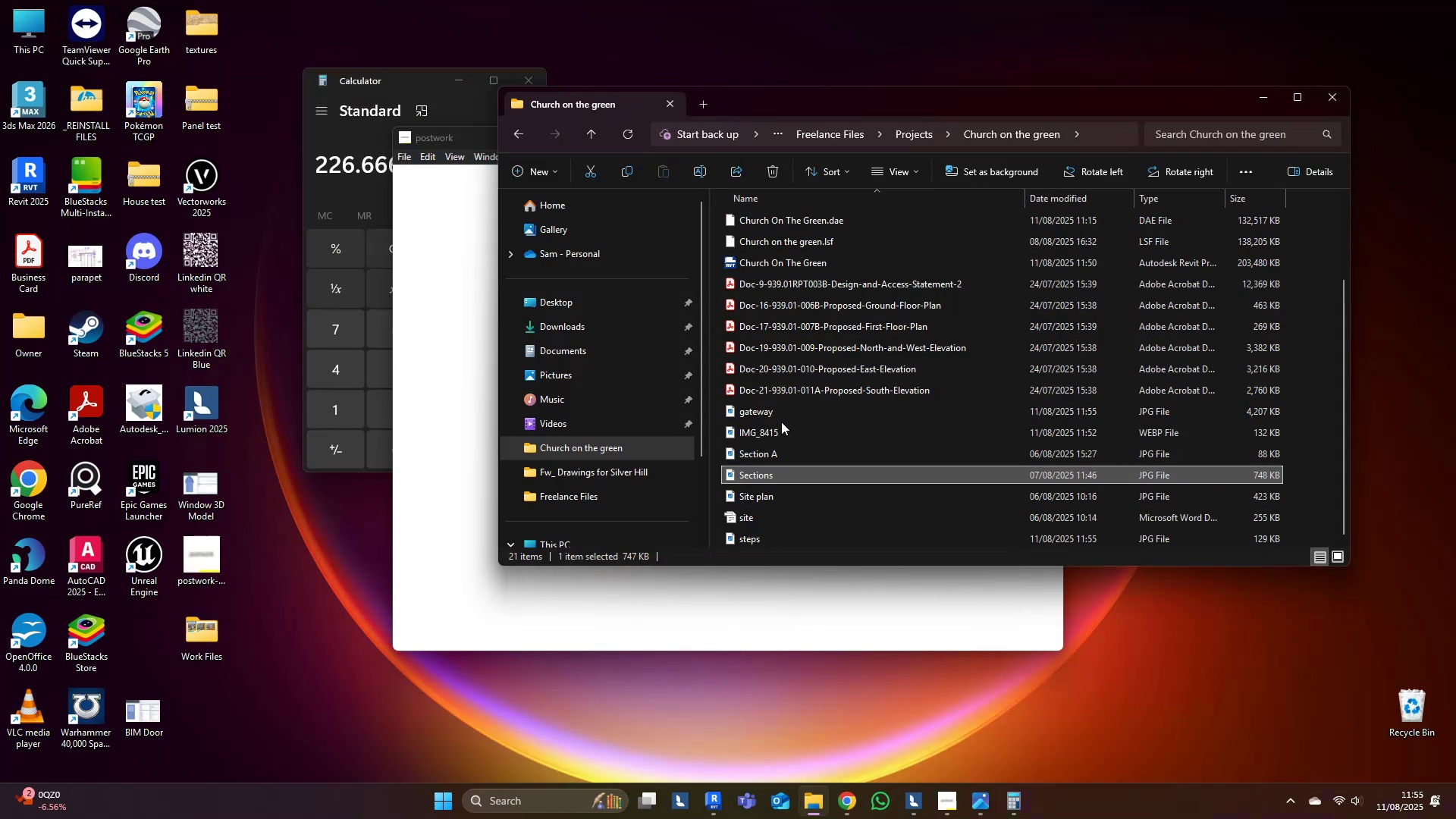 
double_click([786, 411])
 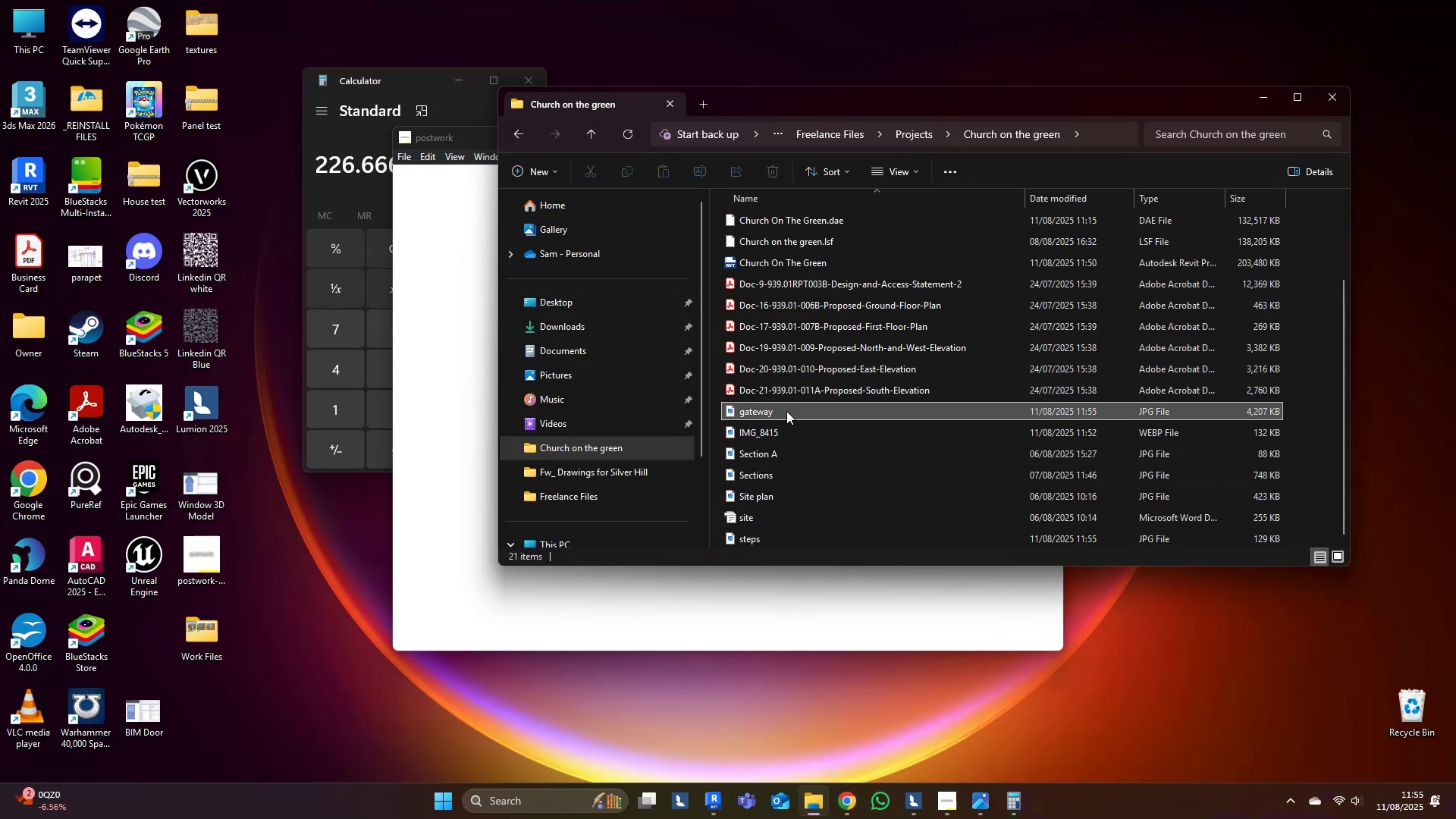 
triple_click([786, 411])
 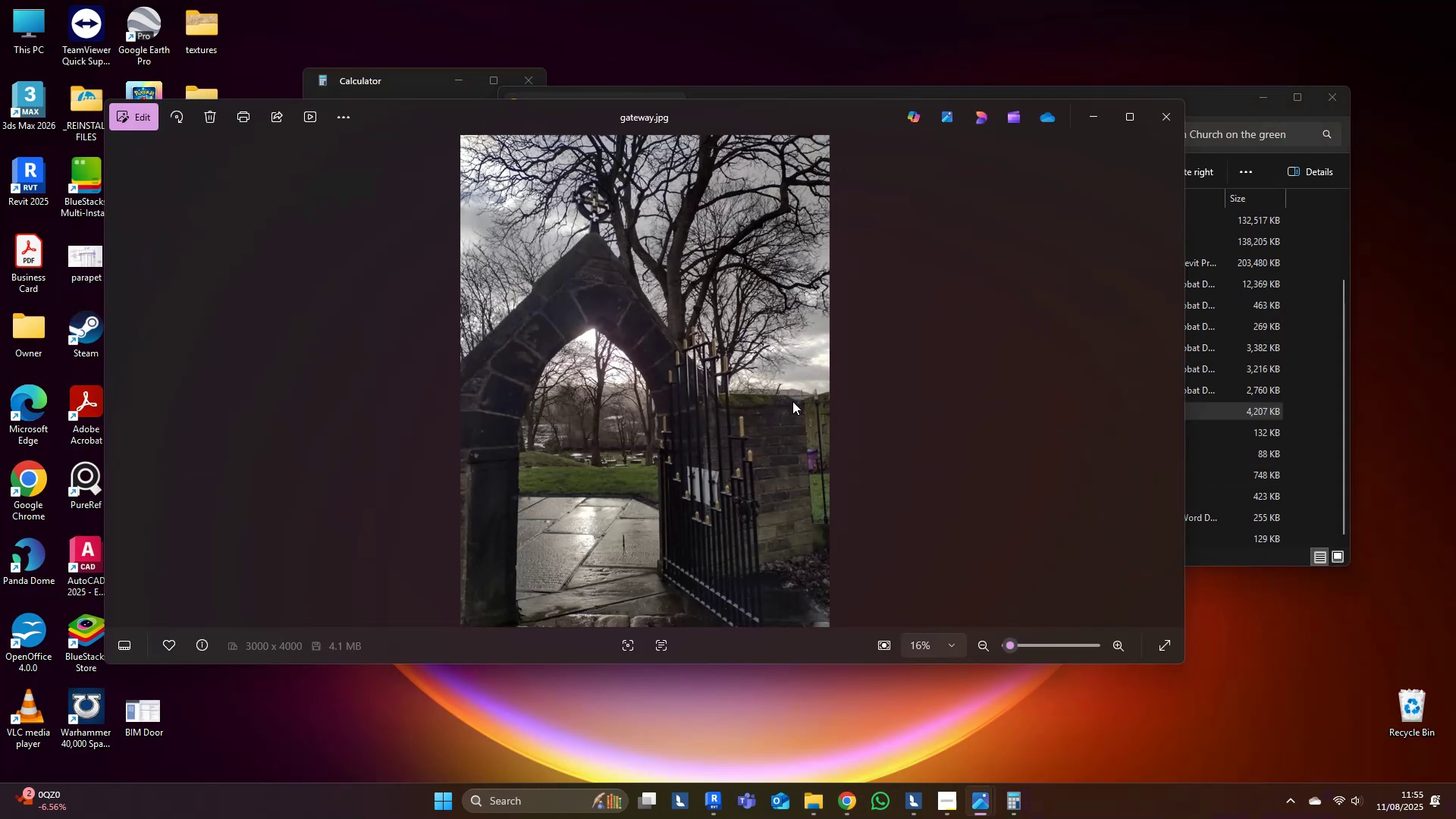 
key(ArrowRight)
 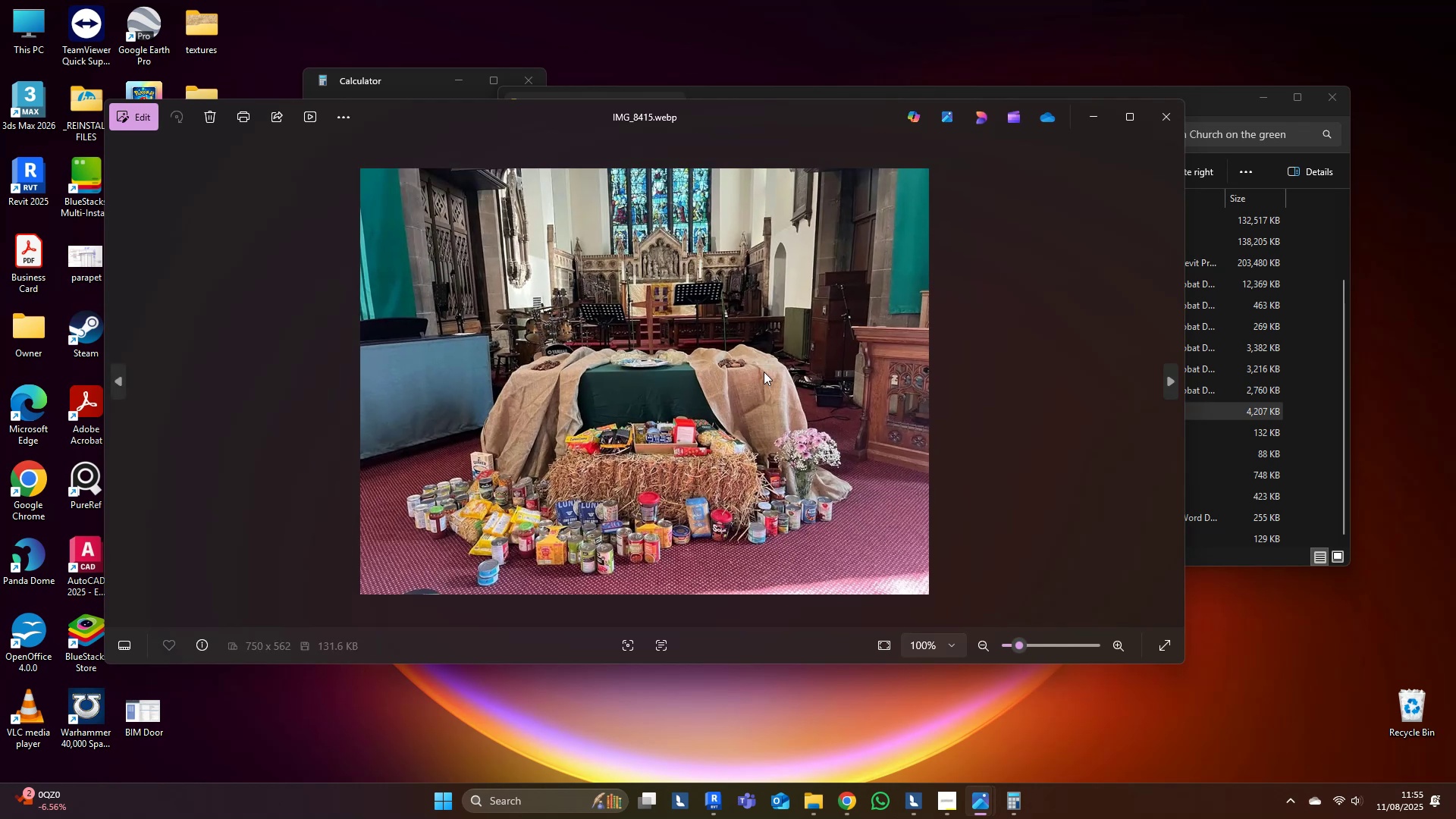 
scroll: coordinate [595, 275], scroll_direction: up, amount: 9.0
 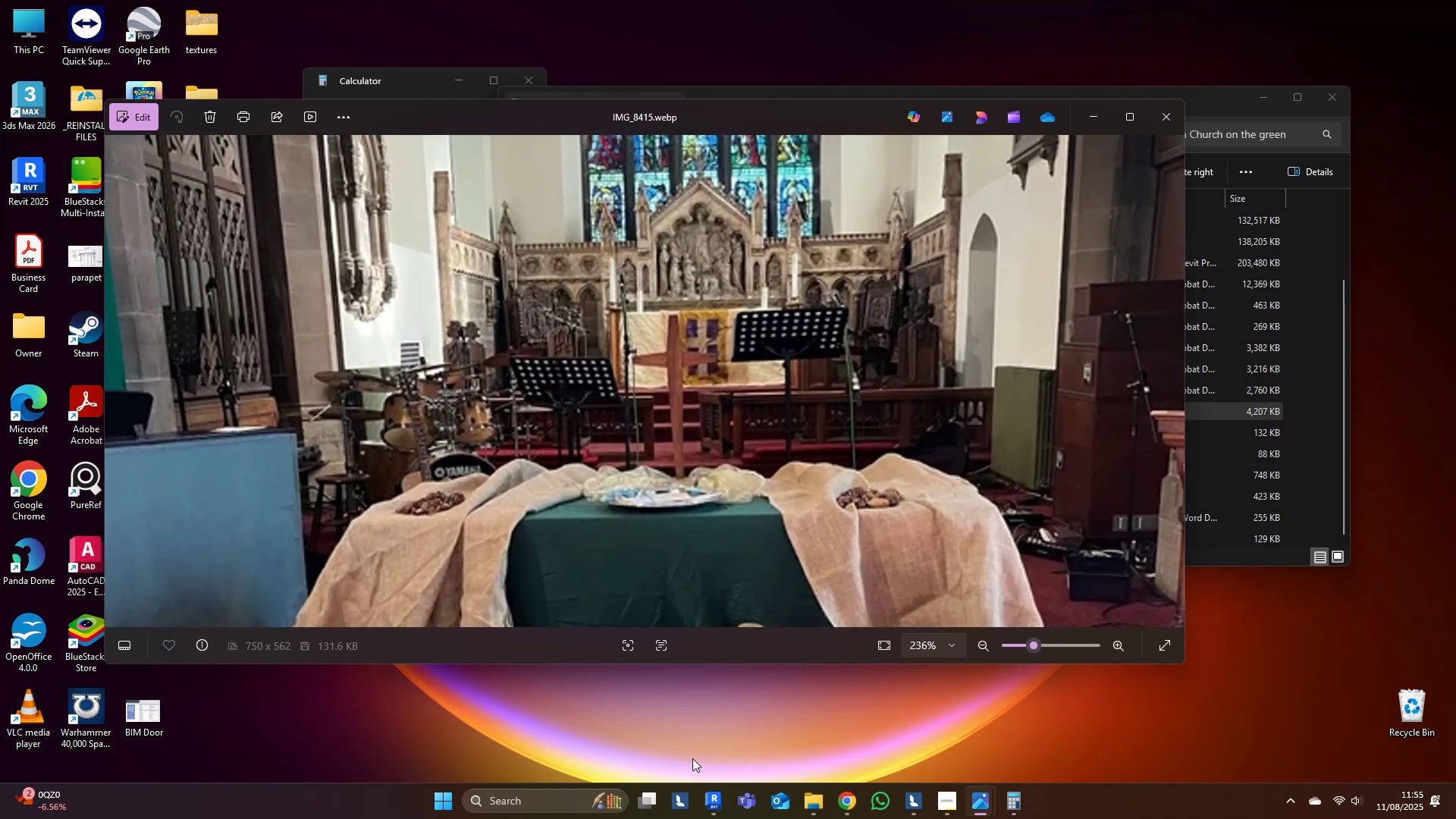 
left_click([715, 811])
 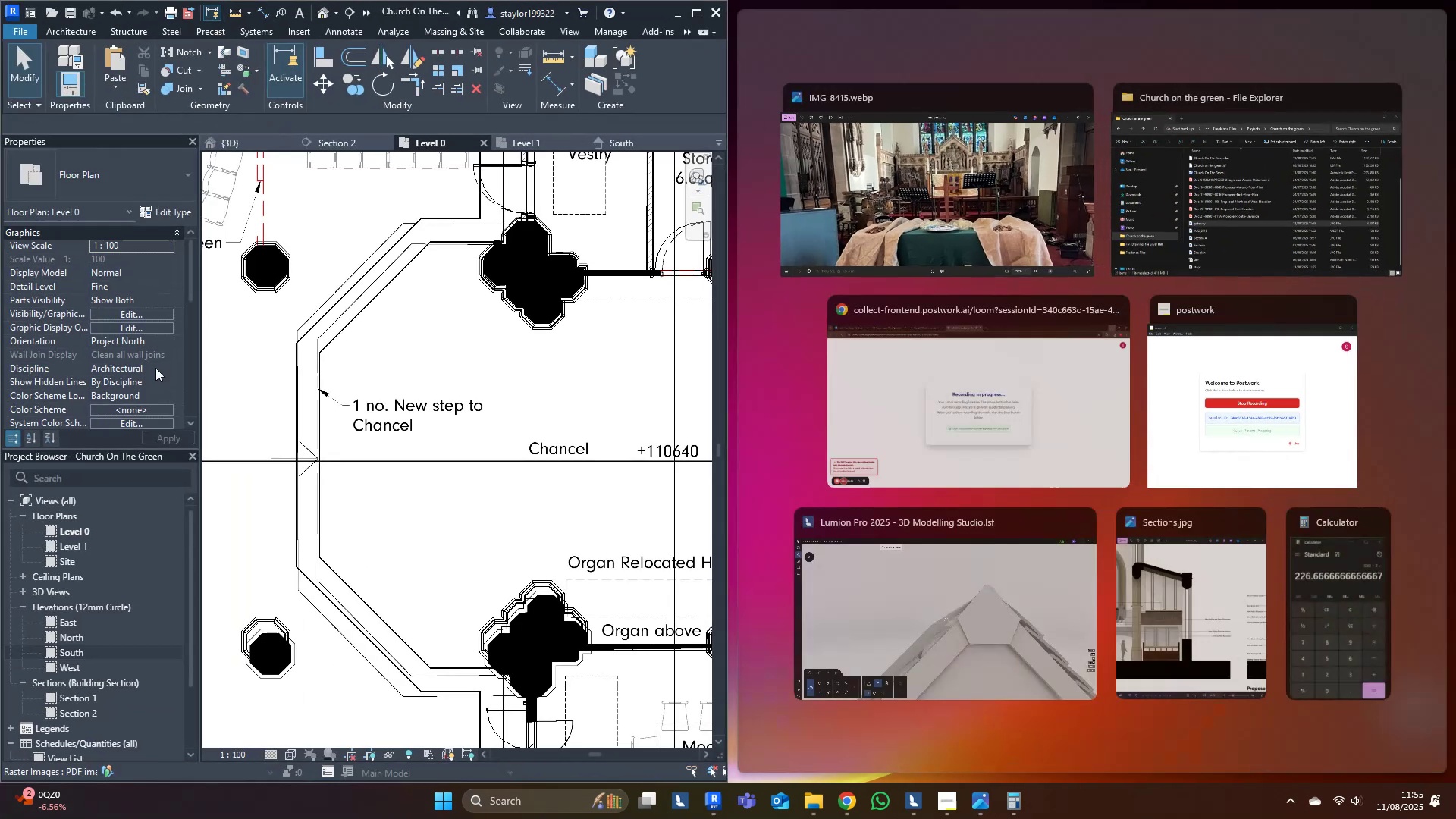 
left_click([882, 177])
 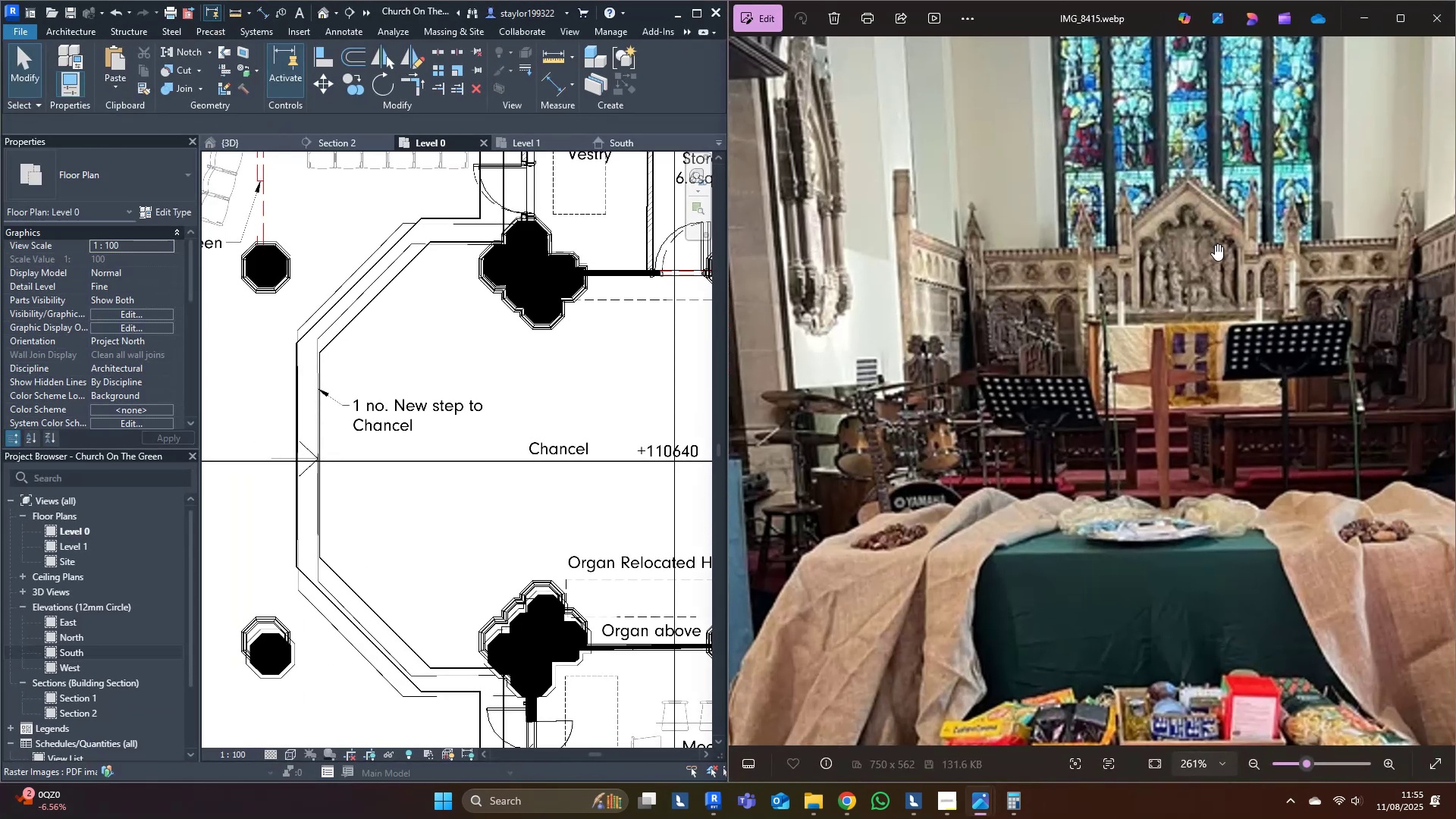 
middle_click([200, 582])
 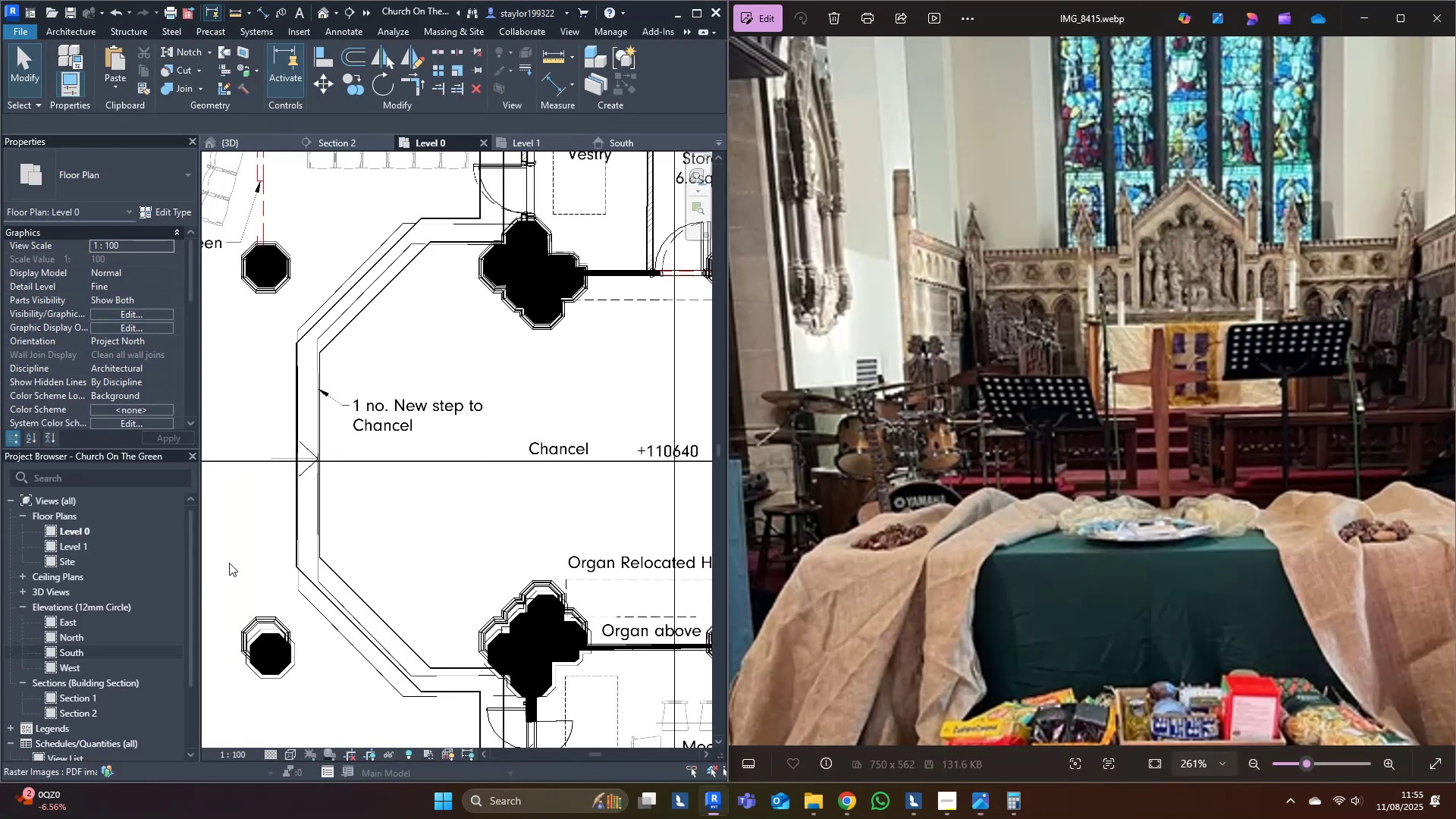 
scroll: coordinate [359, 521], scroll_direction: down, amount: 5.0
 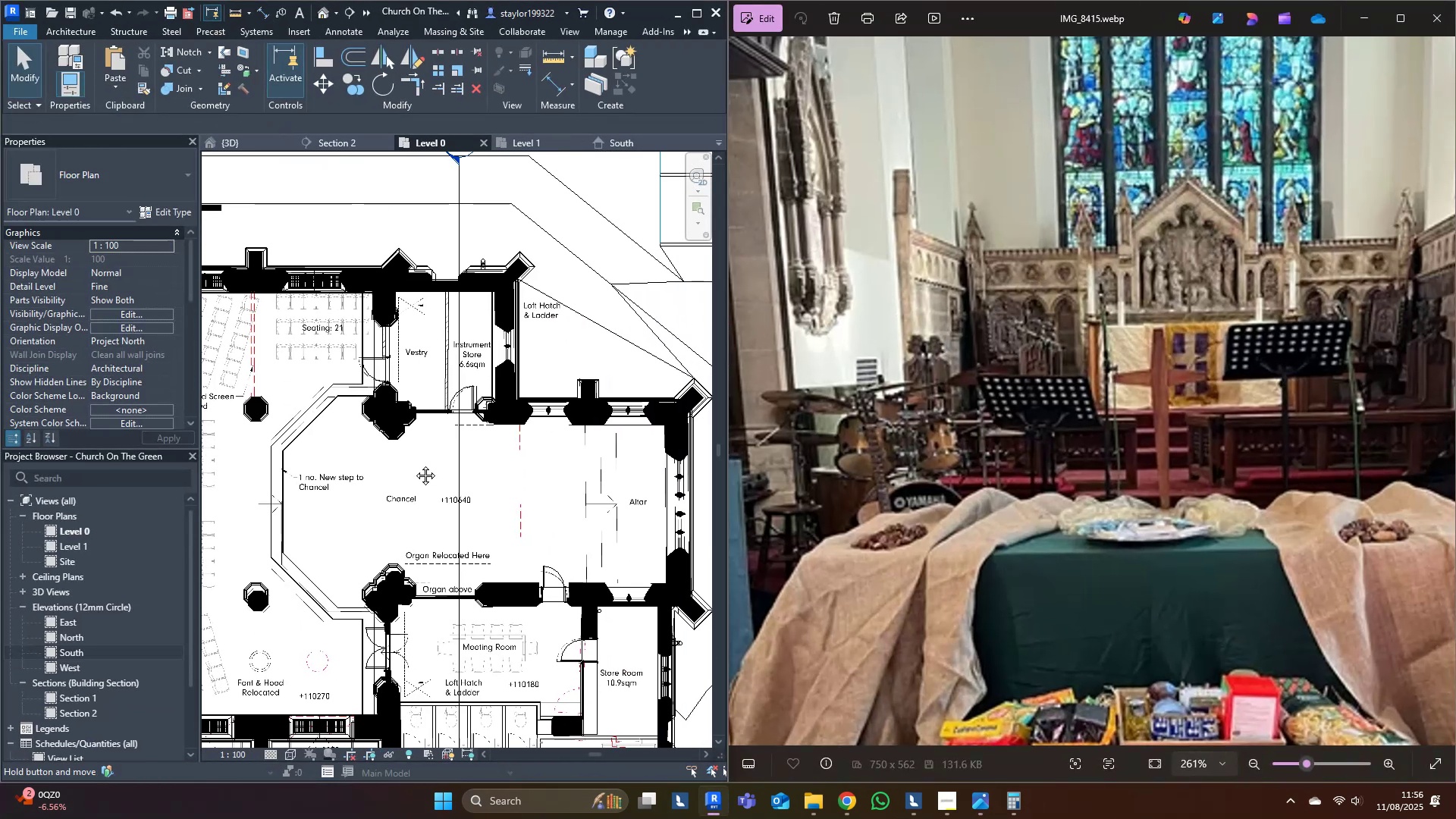 
scroll: coordinate [459, 435], scroll_direction: up, amount: 4.0
 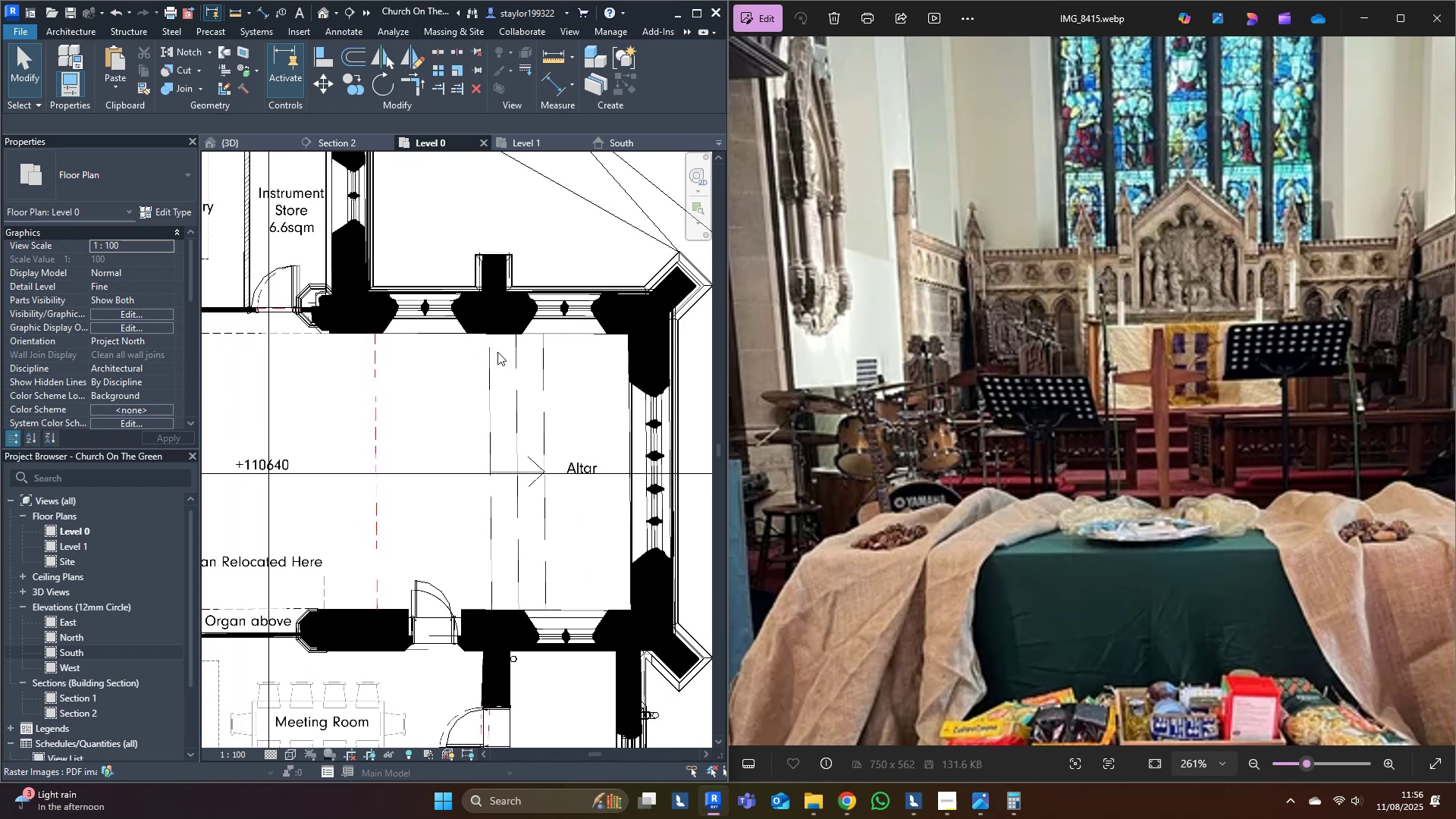 
wait(7.64)
 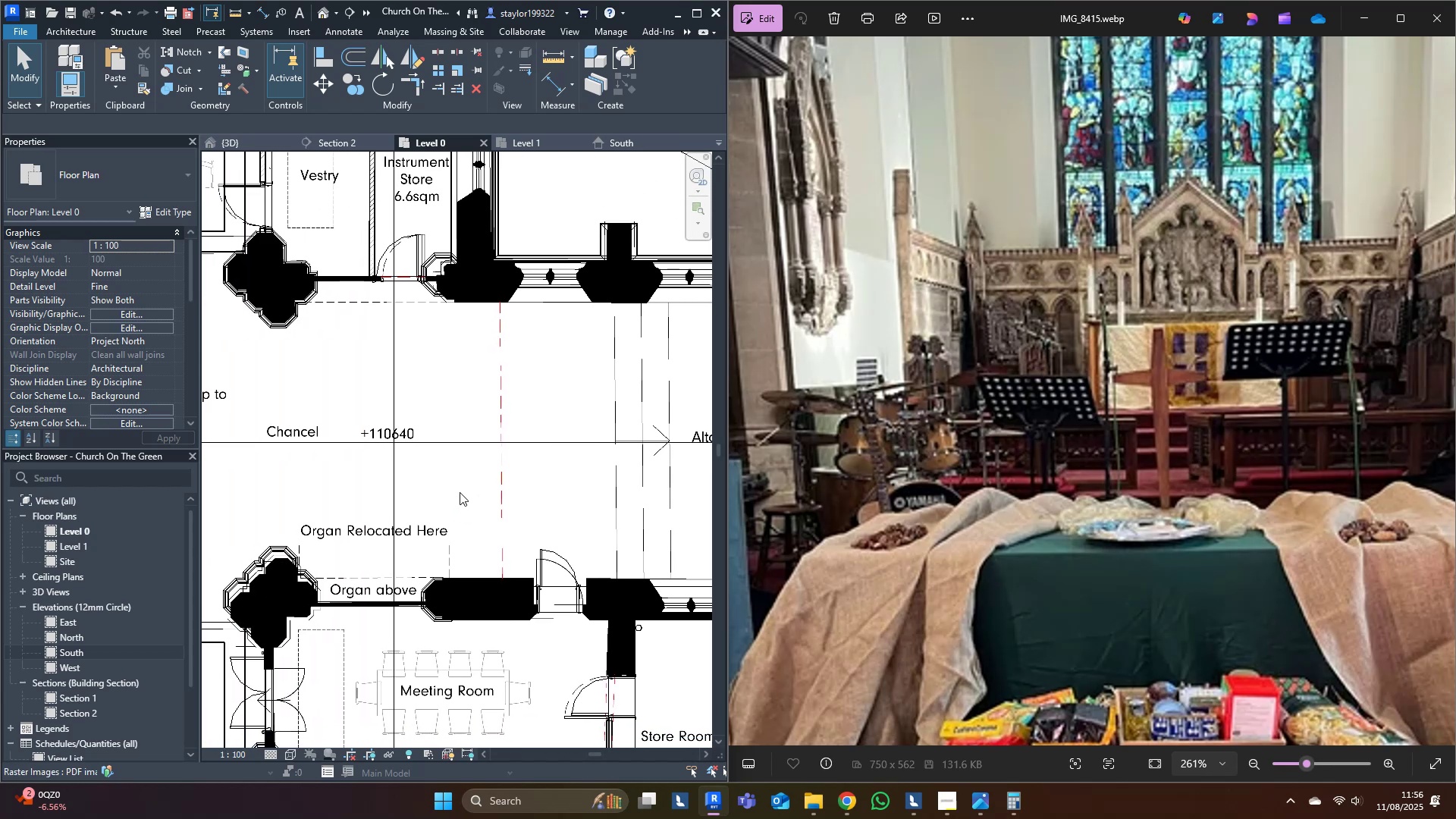 
middle_click([453, 424])
 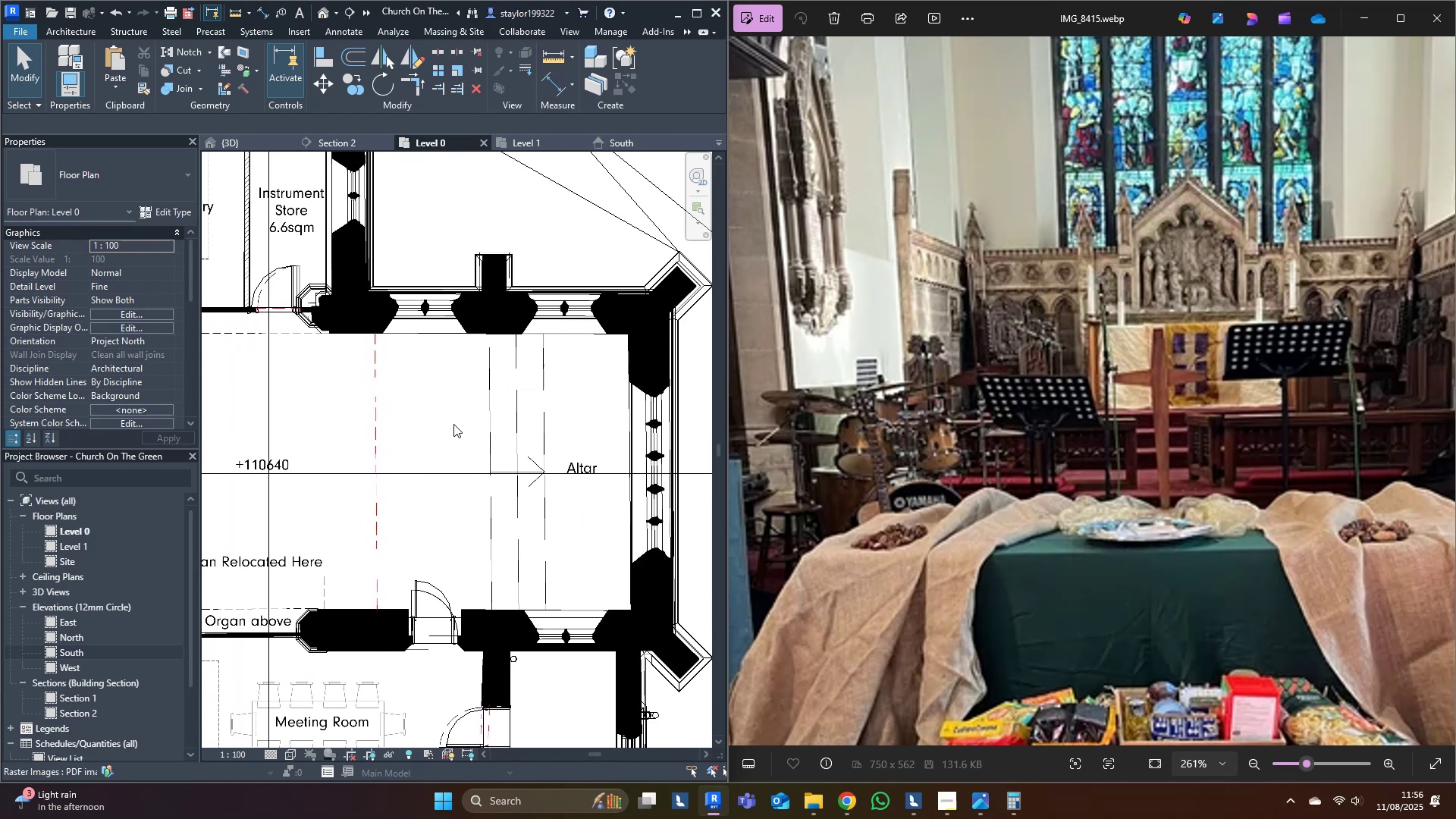 
type(sd)
 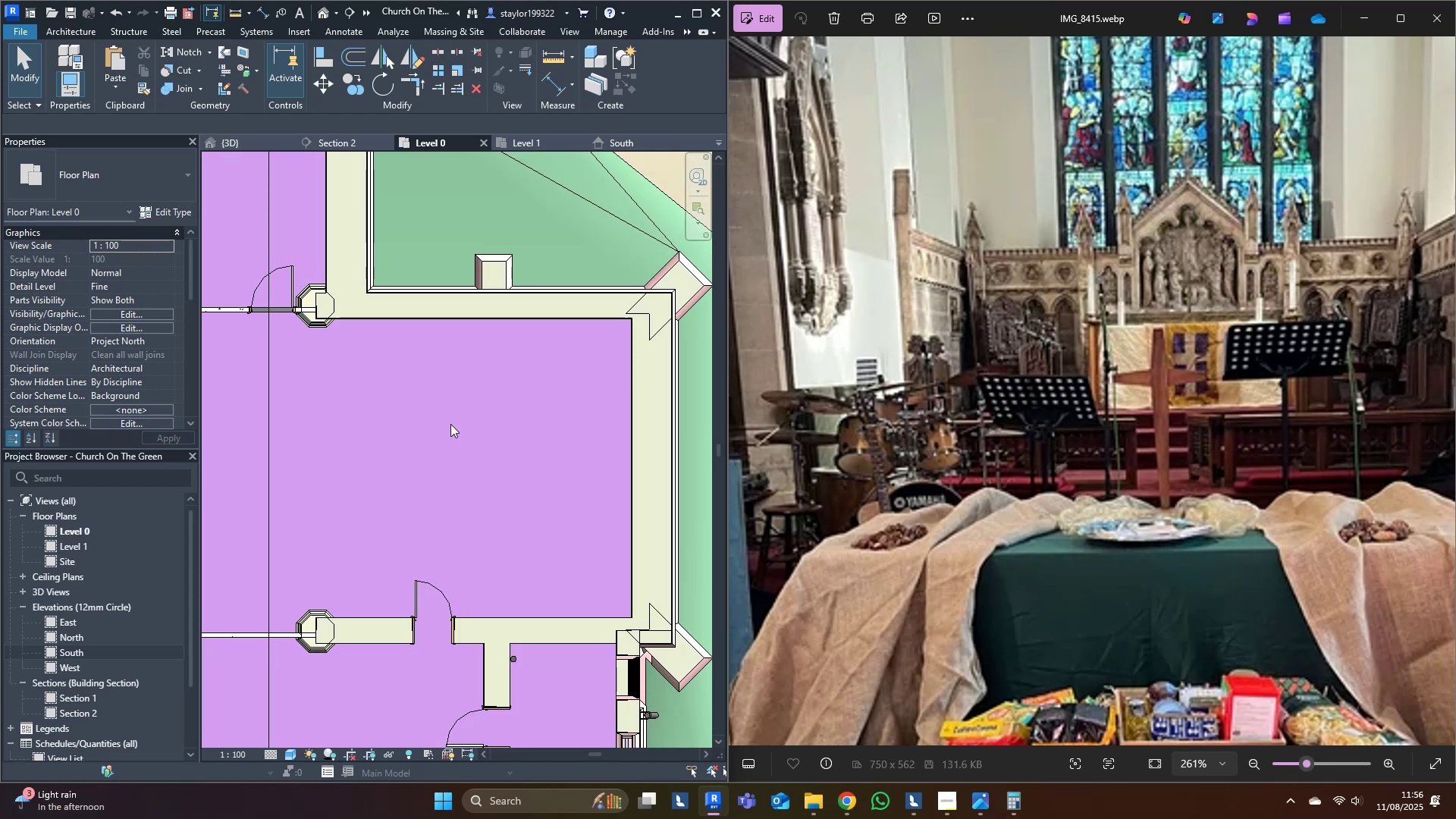 
middle_click([450, 424])
 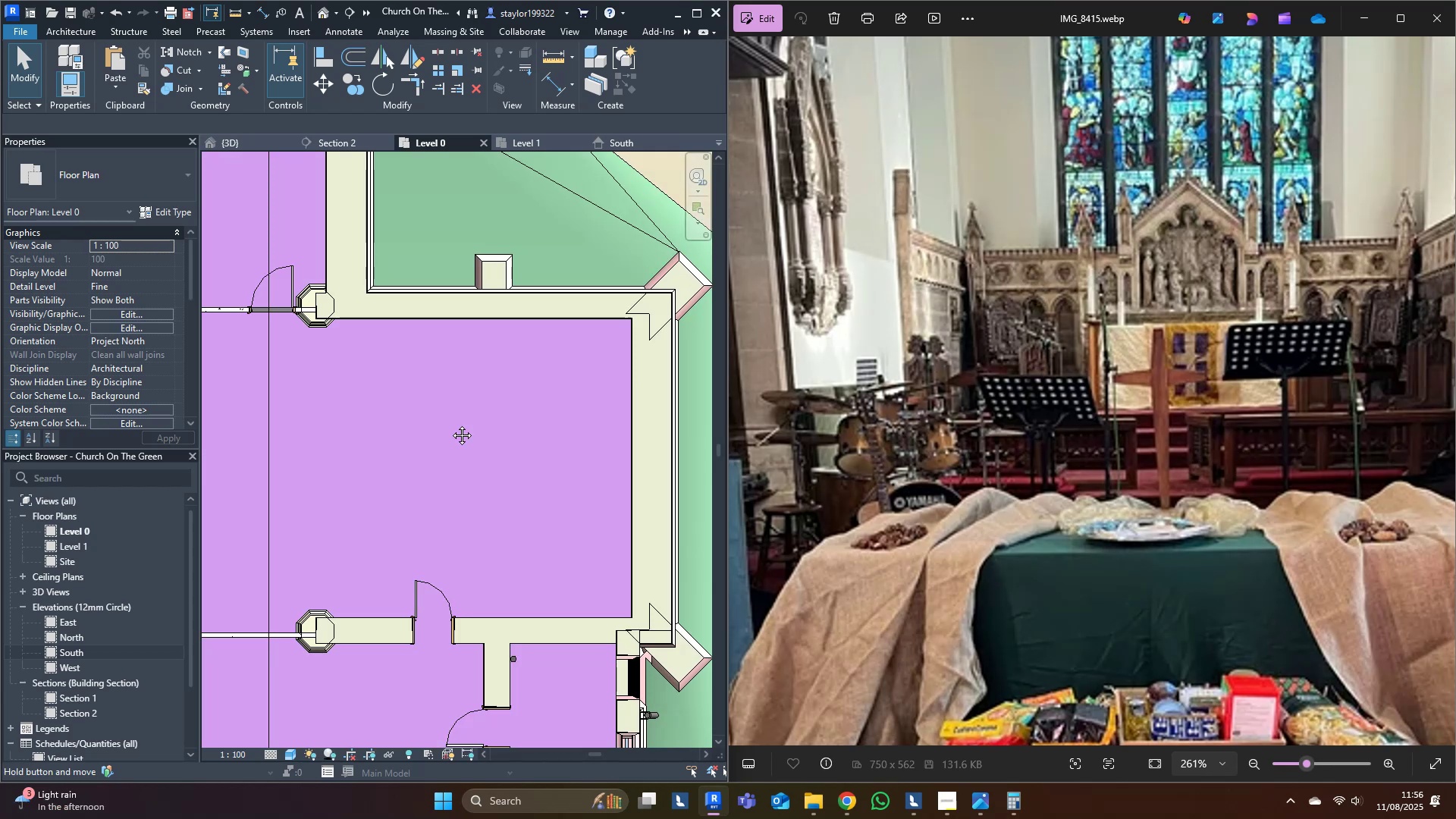 
key(Escape)
 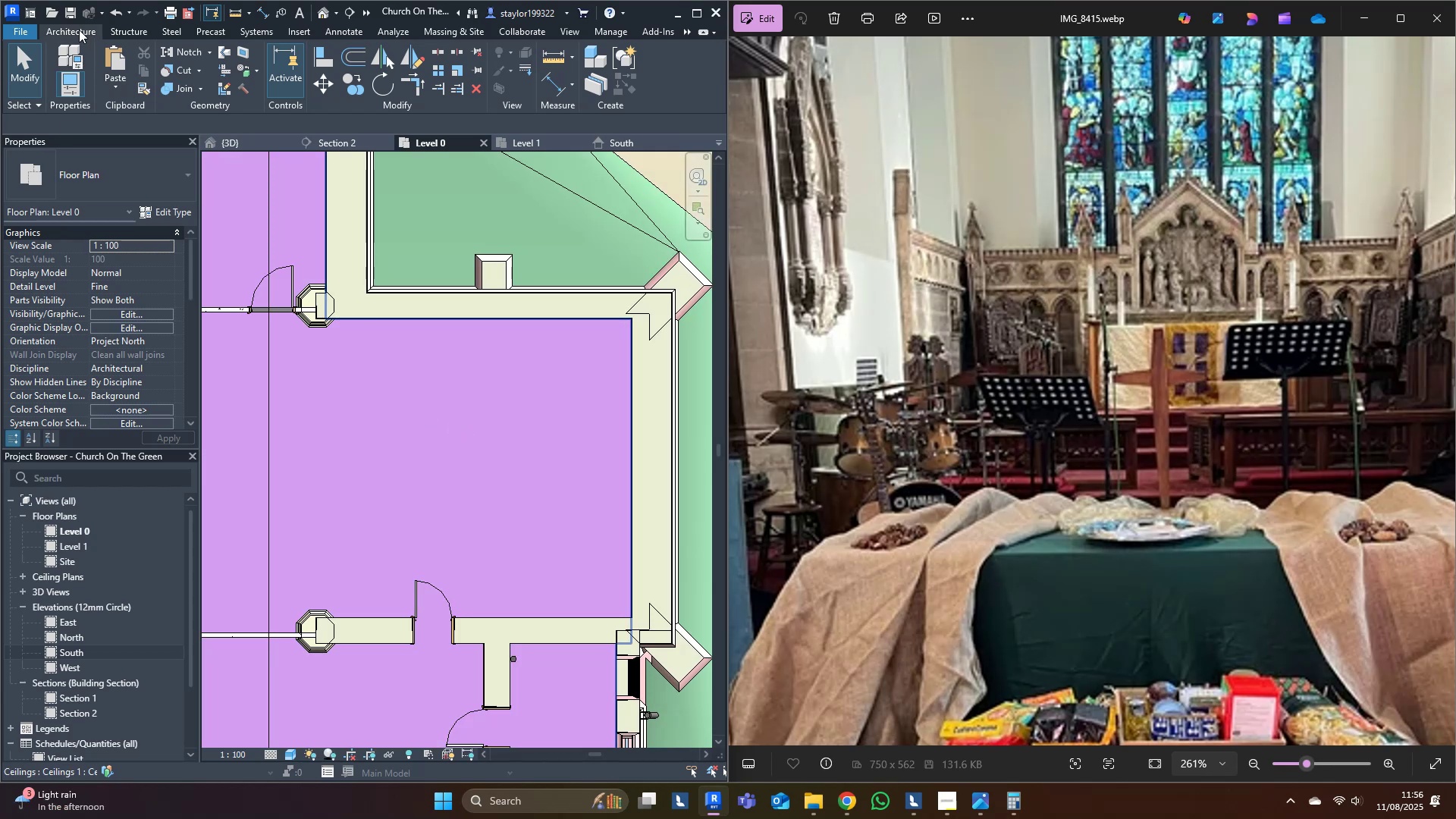 
left_click([81, 27])
 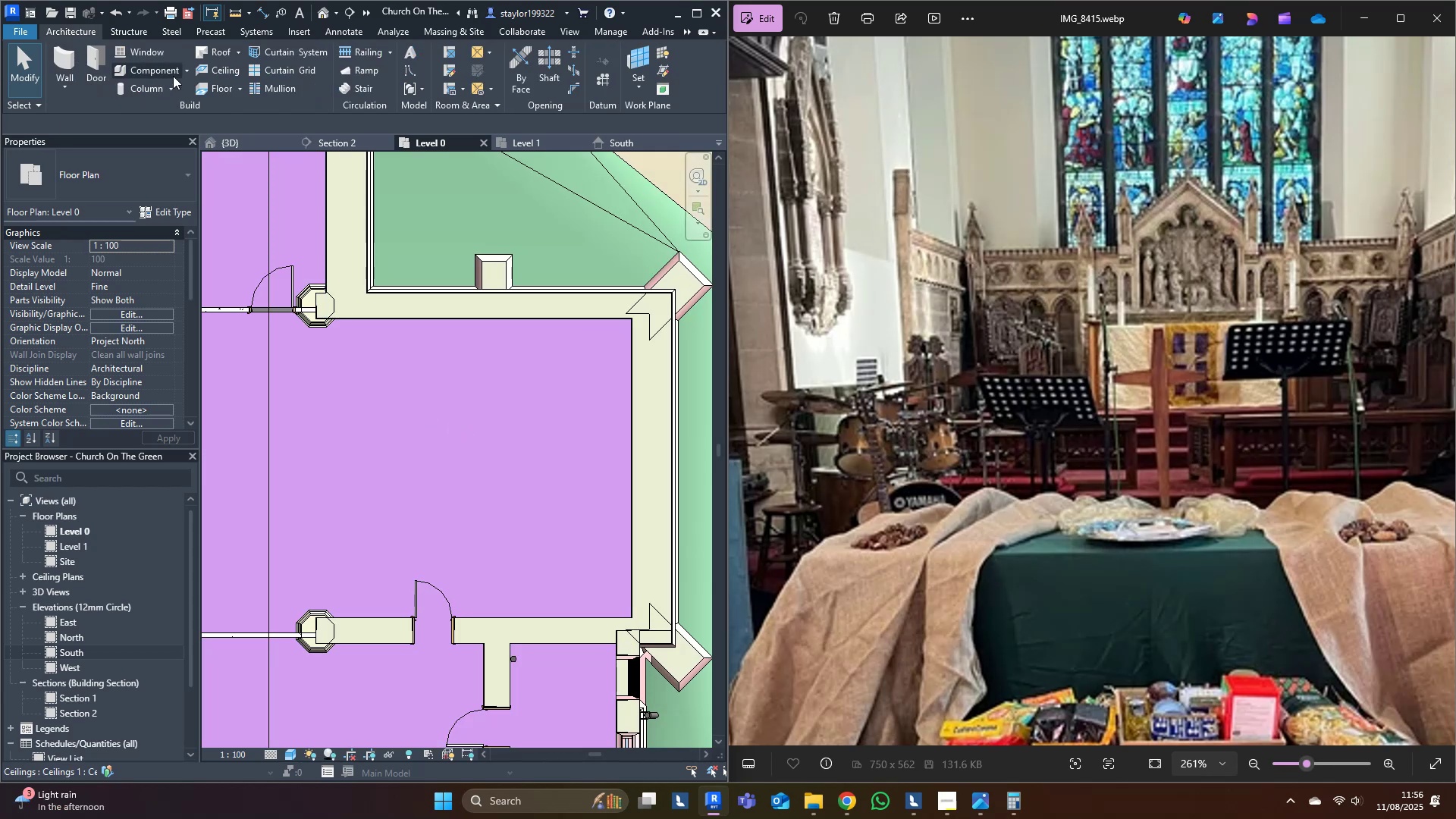 
left_click([184, 70])
 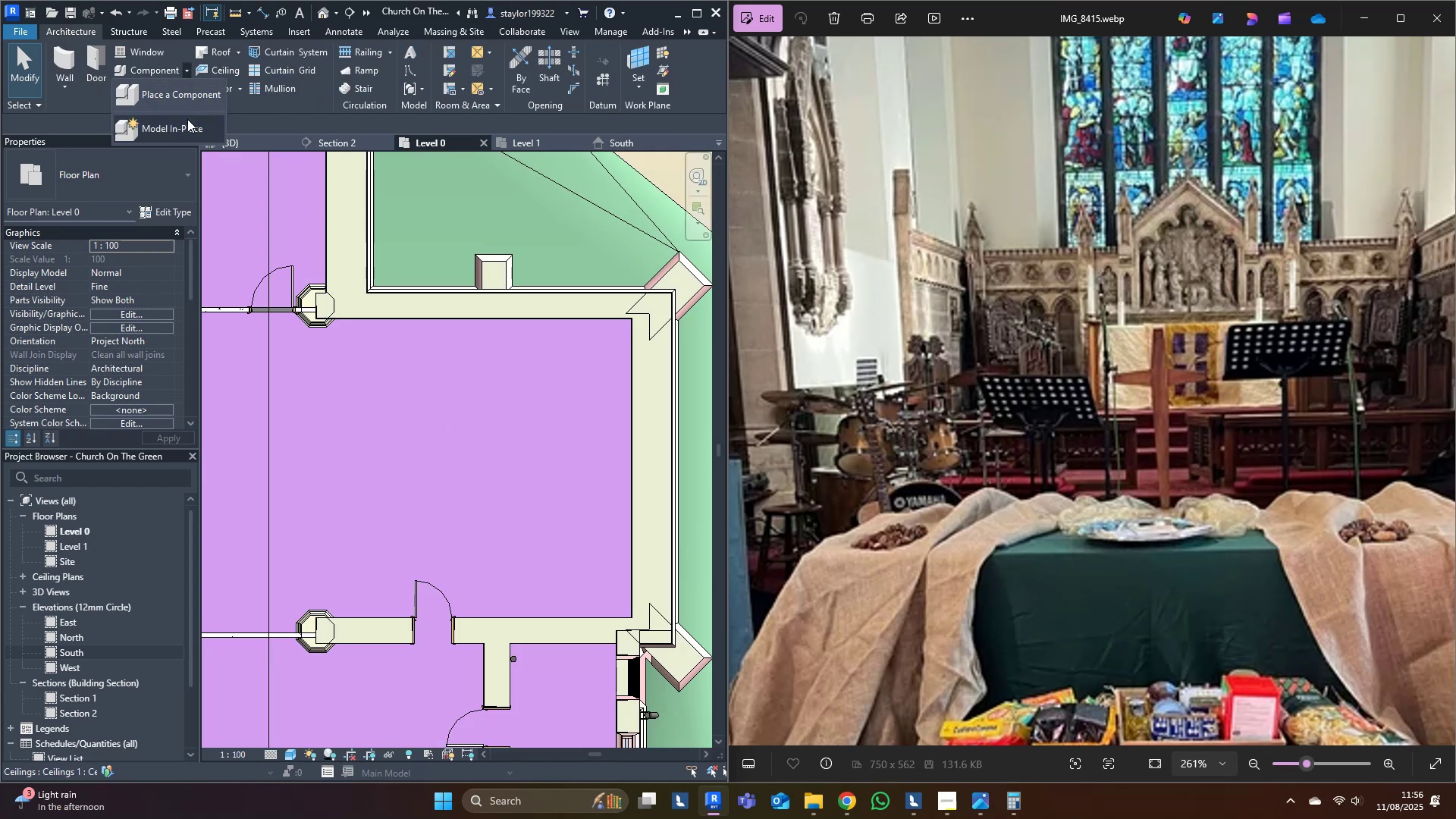 
left_click([187, 125])
 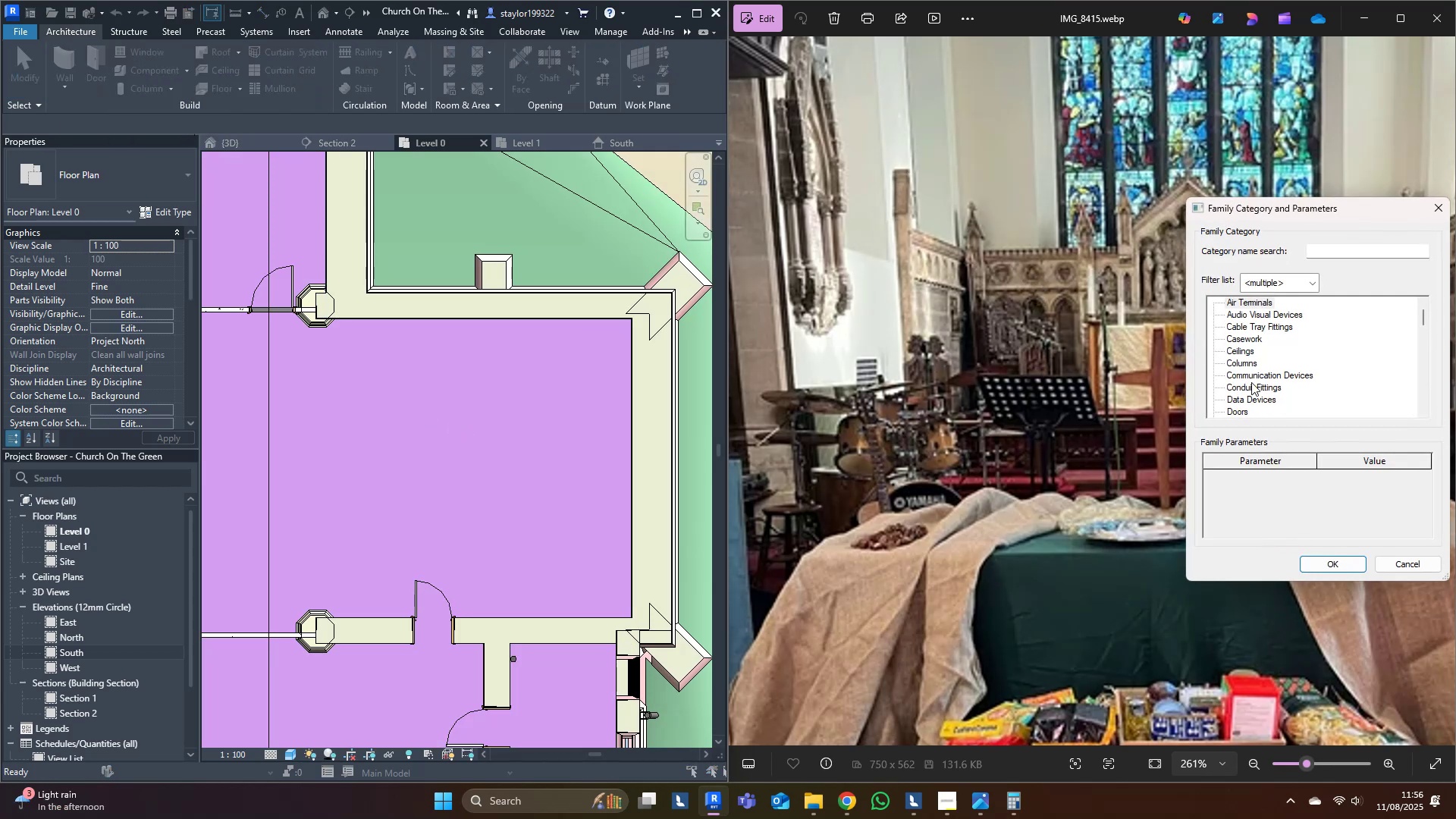 
key(G)
 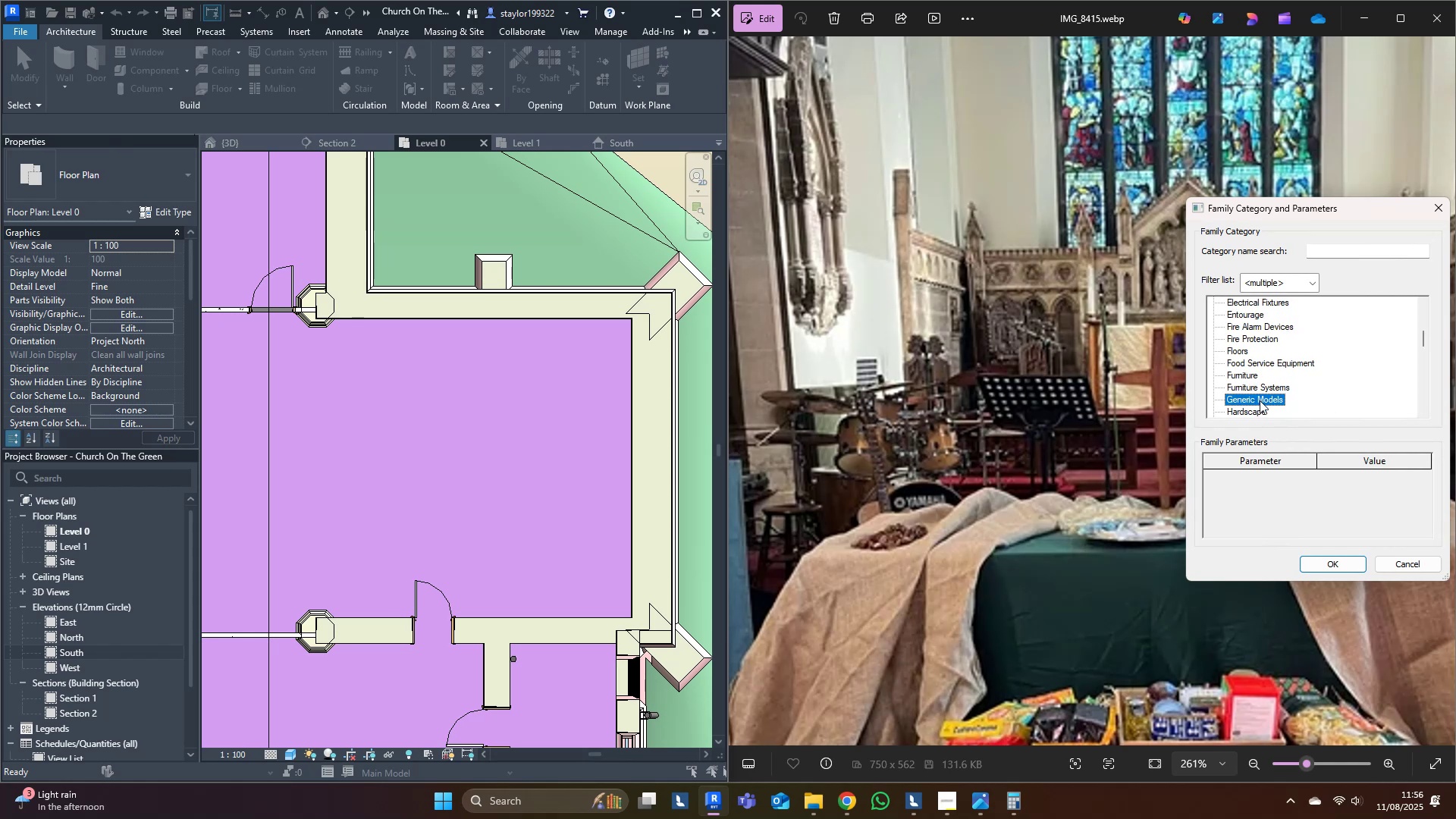 
double_click([1260, 400])
 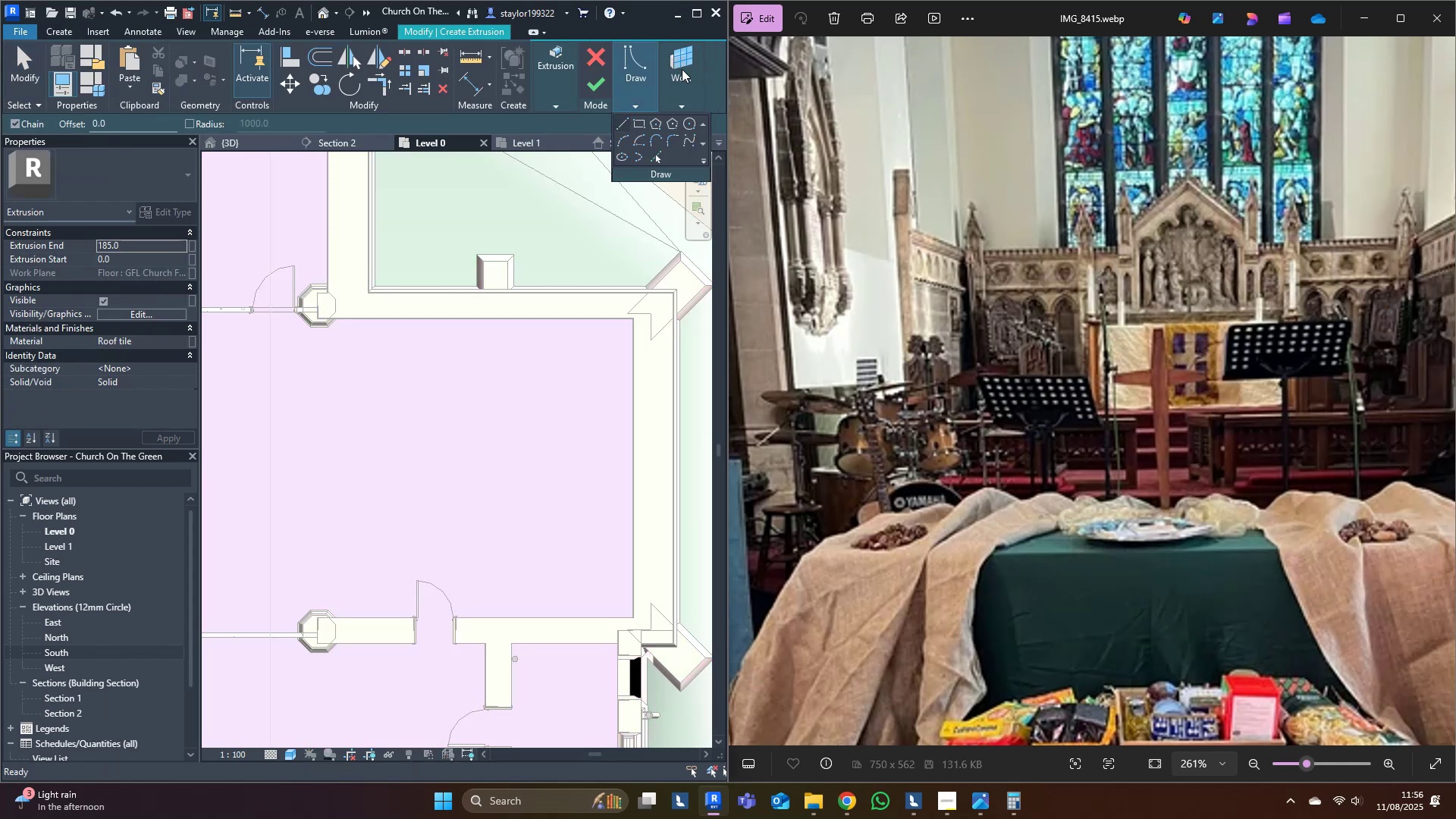 
left_click([670, 129])
 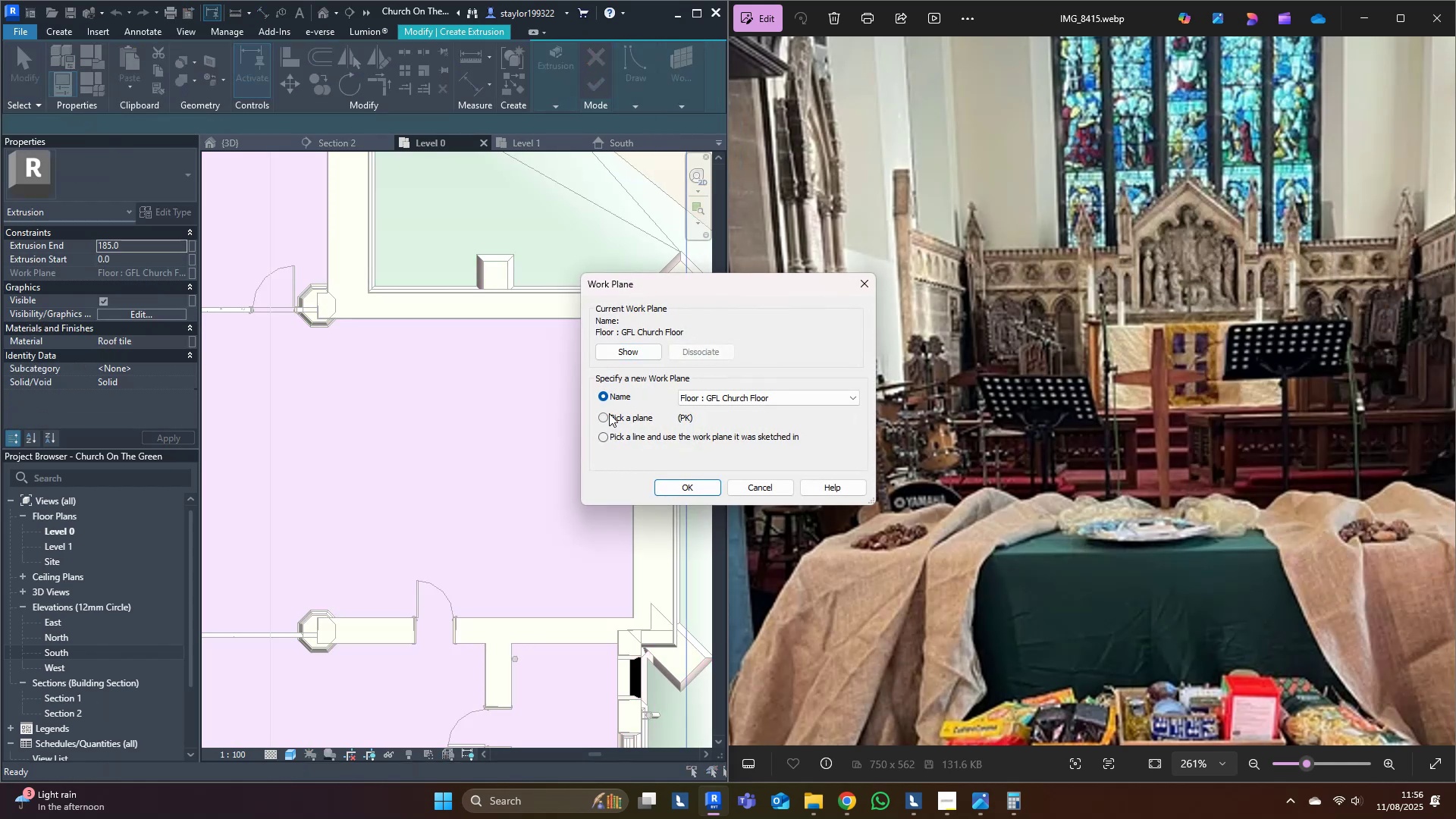 
left_click([691, 487])
 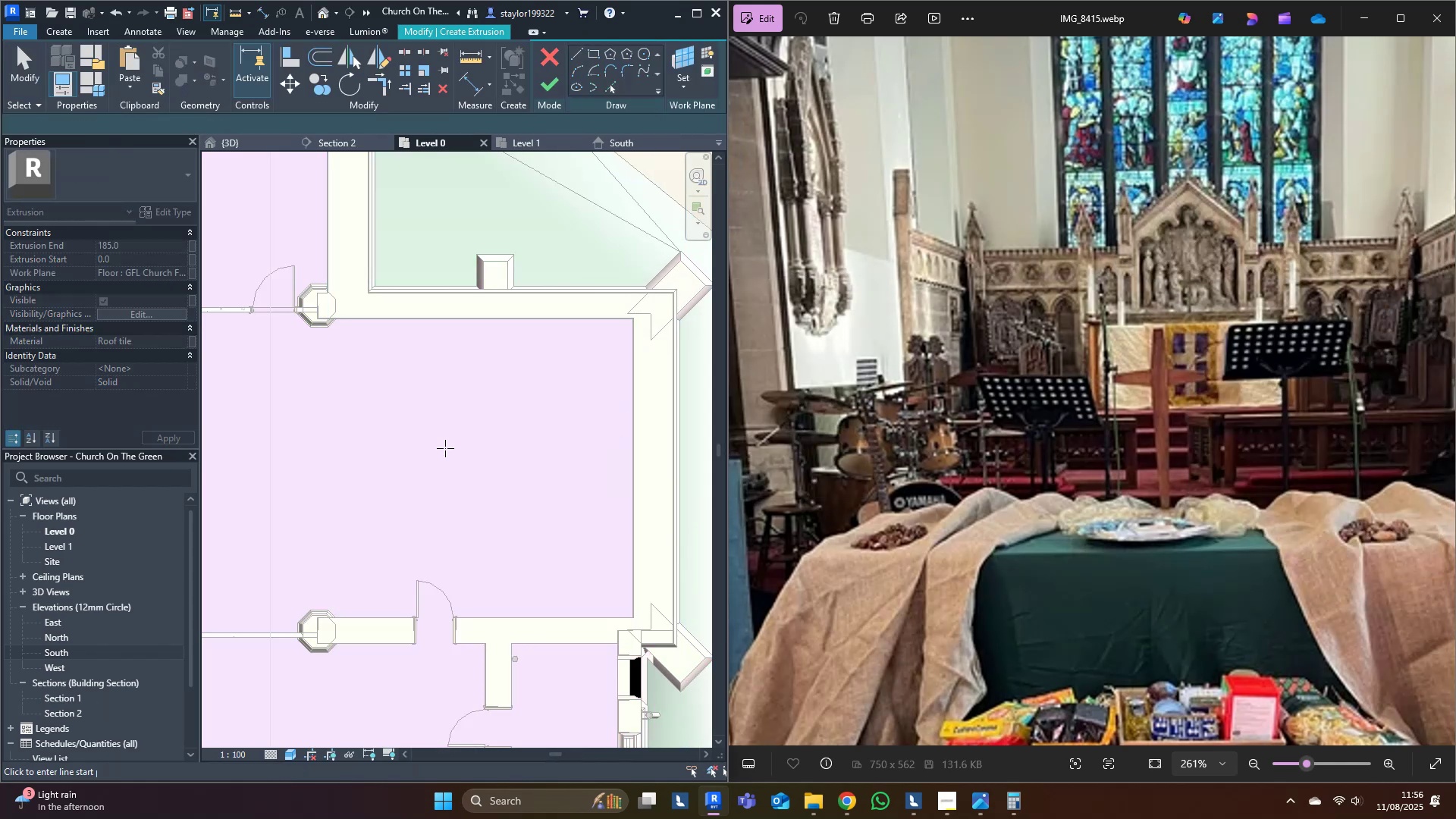 
type(wfsd)
 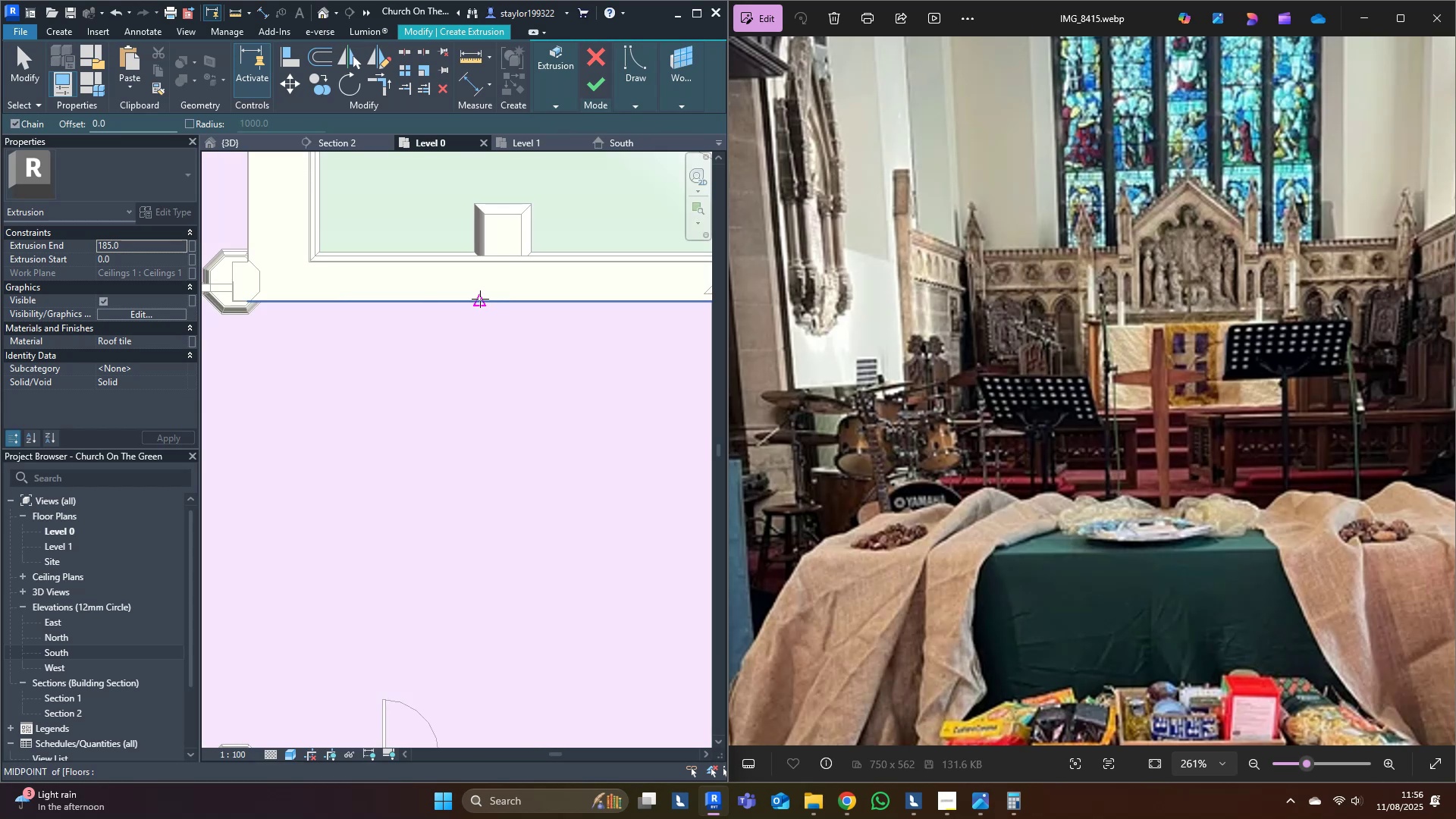 
scroll: coordinate [481, 351], scroll_direction: up, amount: 3.0
 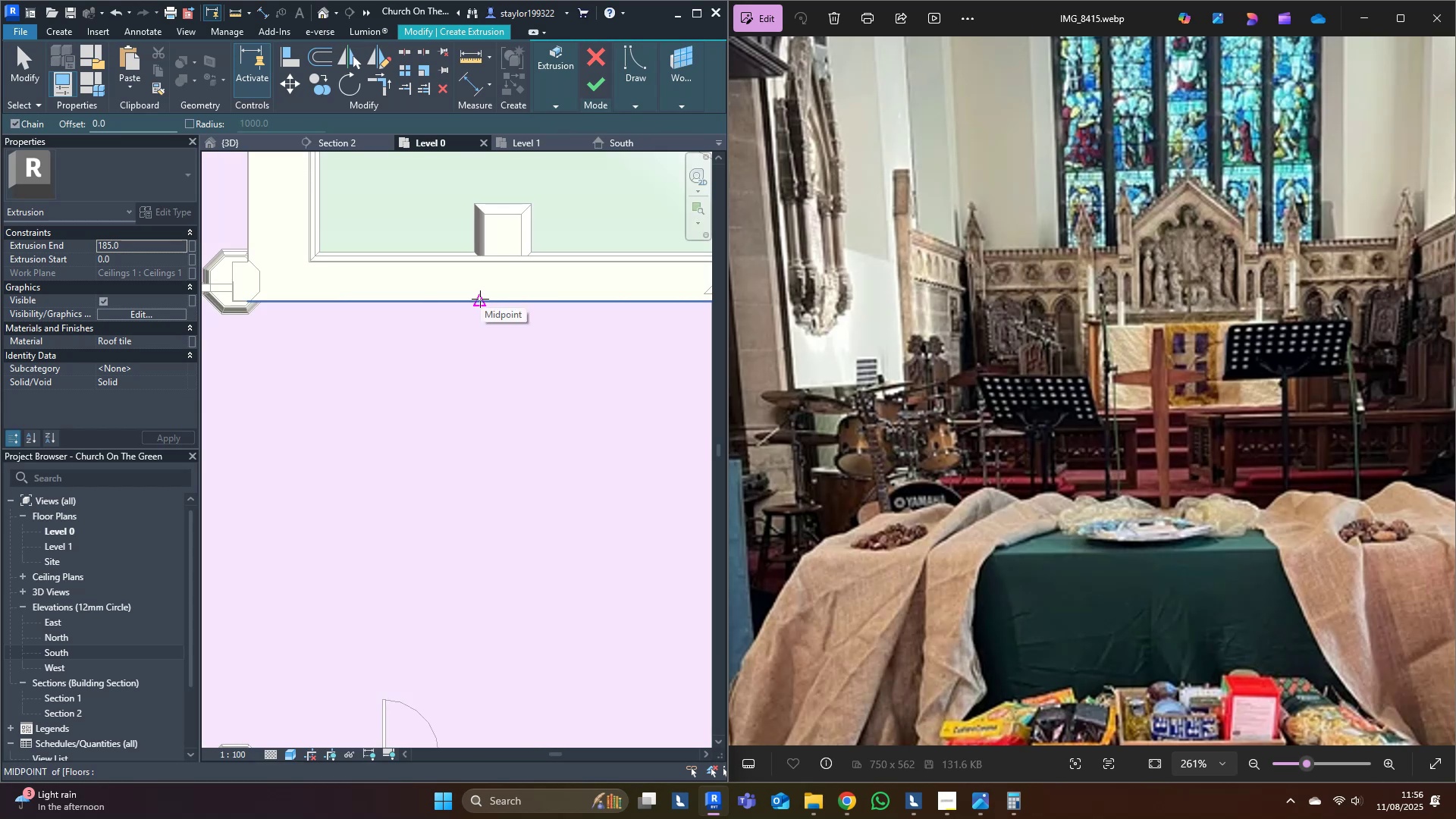 
left_click([480, 299])
 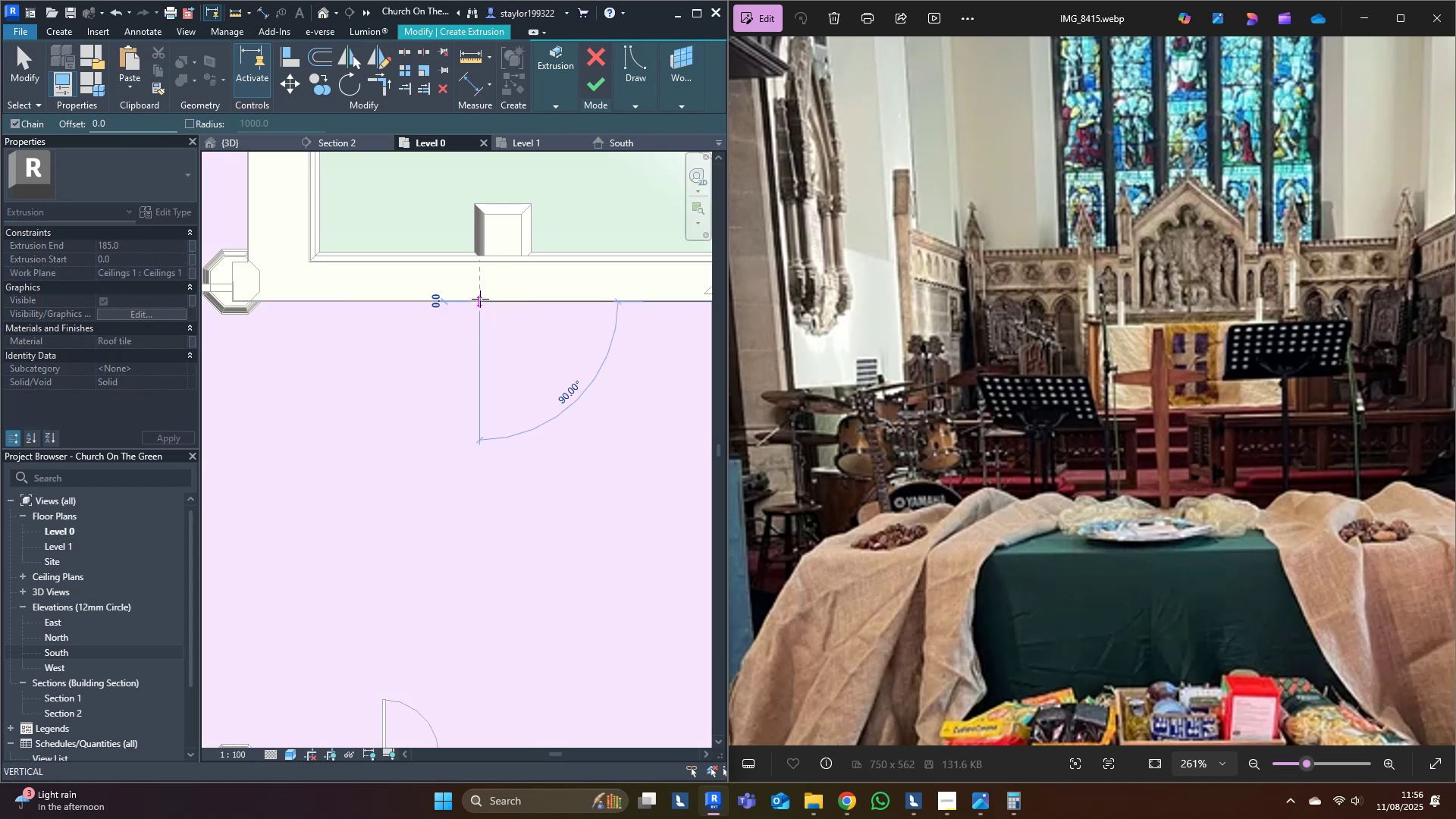 
scroll: coordinate [480, 299], scroll_direction: down, amount: 2.0
 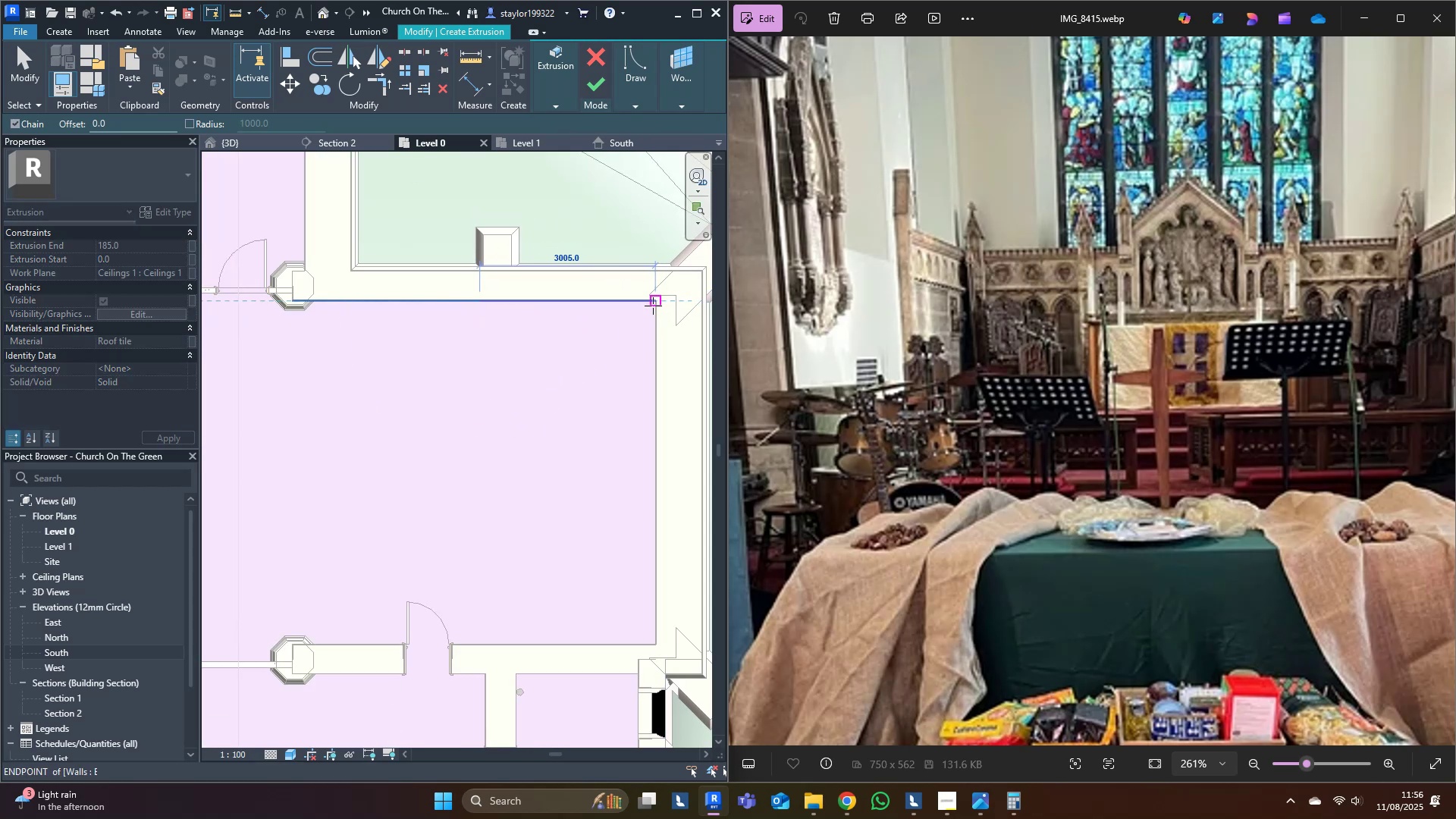 
left_click([653, 306])
 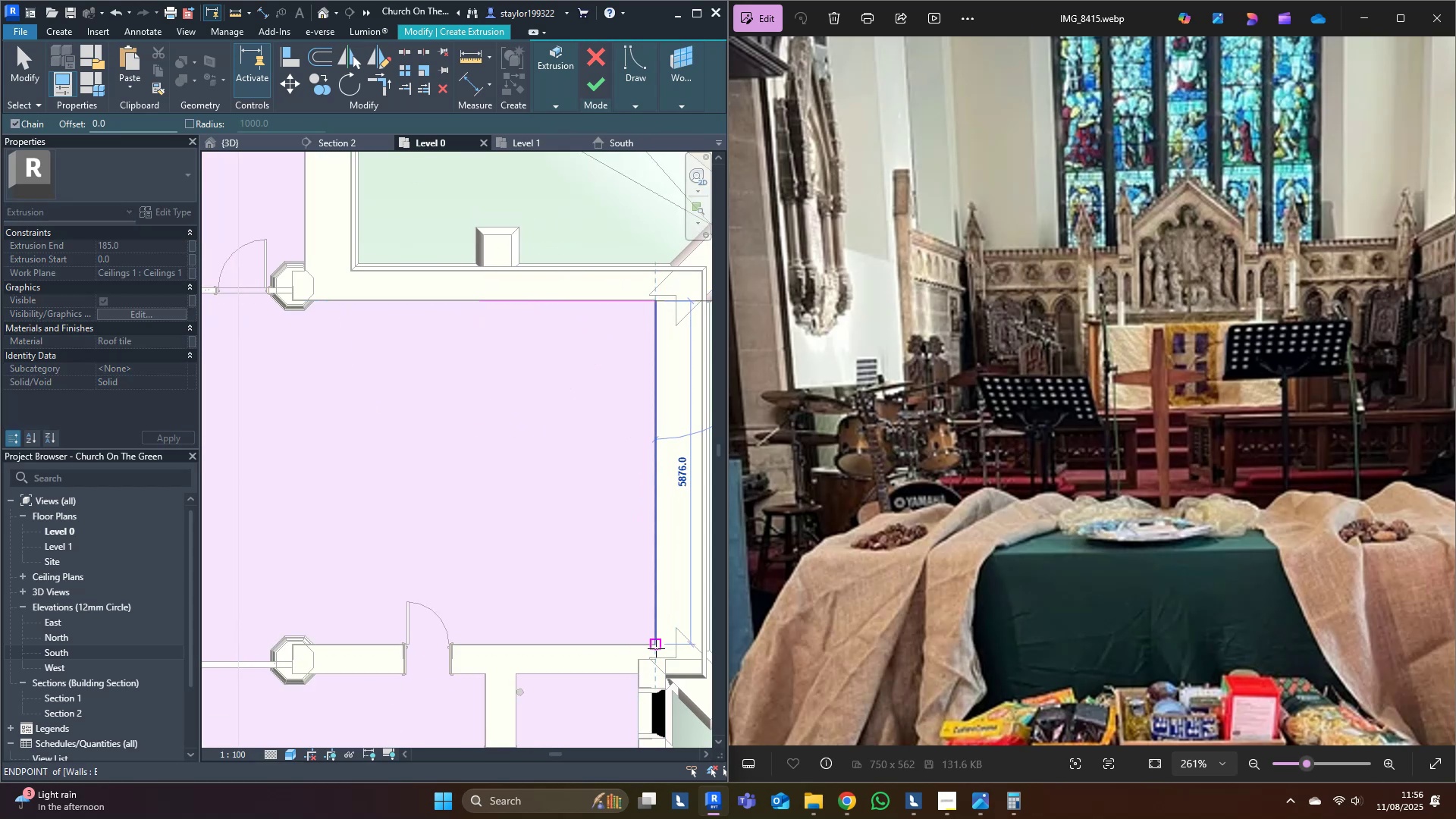 
left_click([656, 647])
 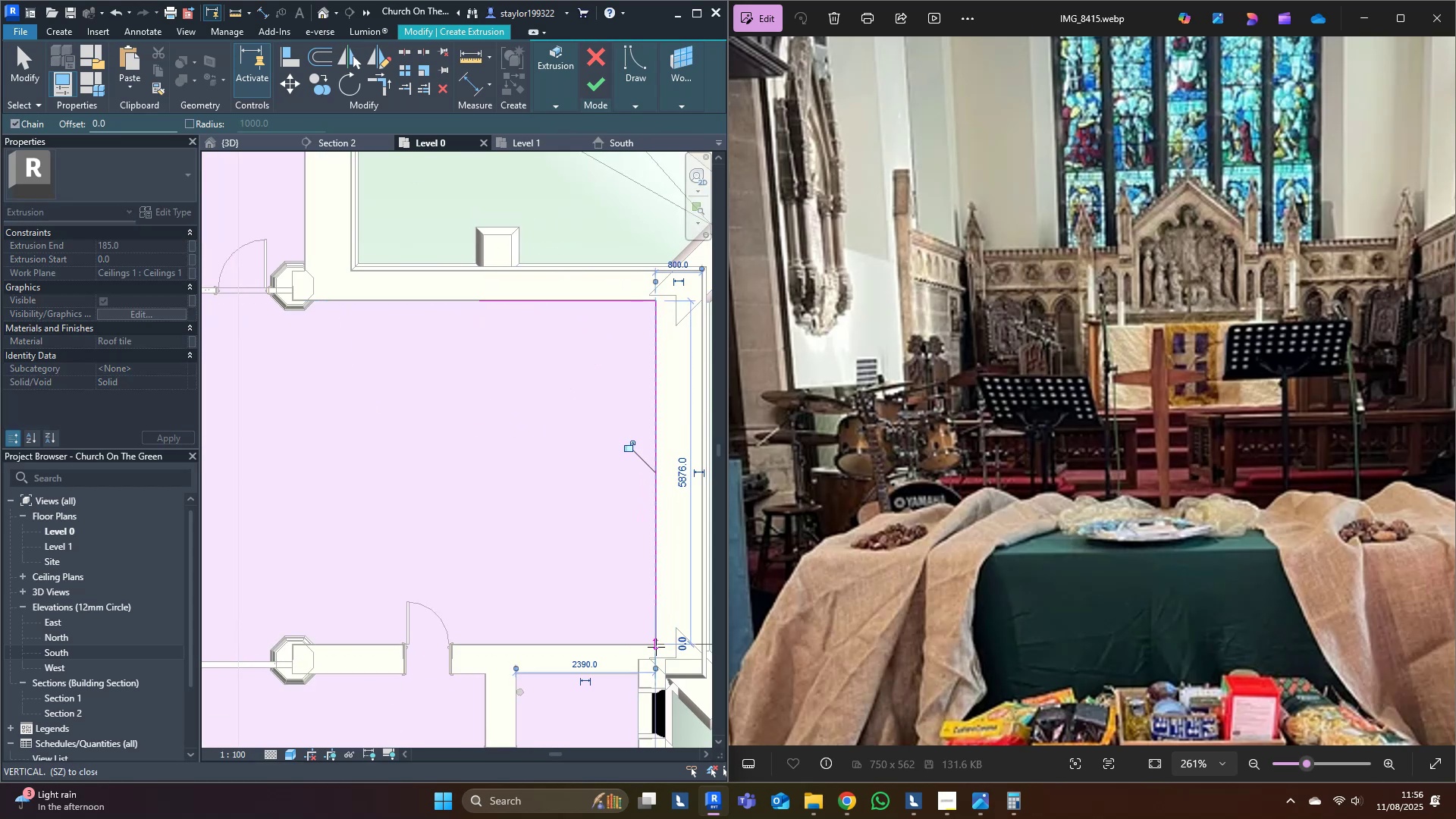 
key(Escape)
 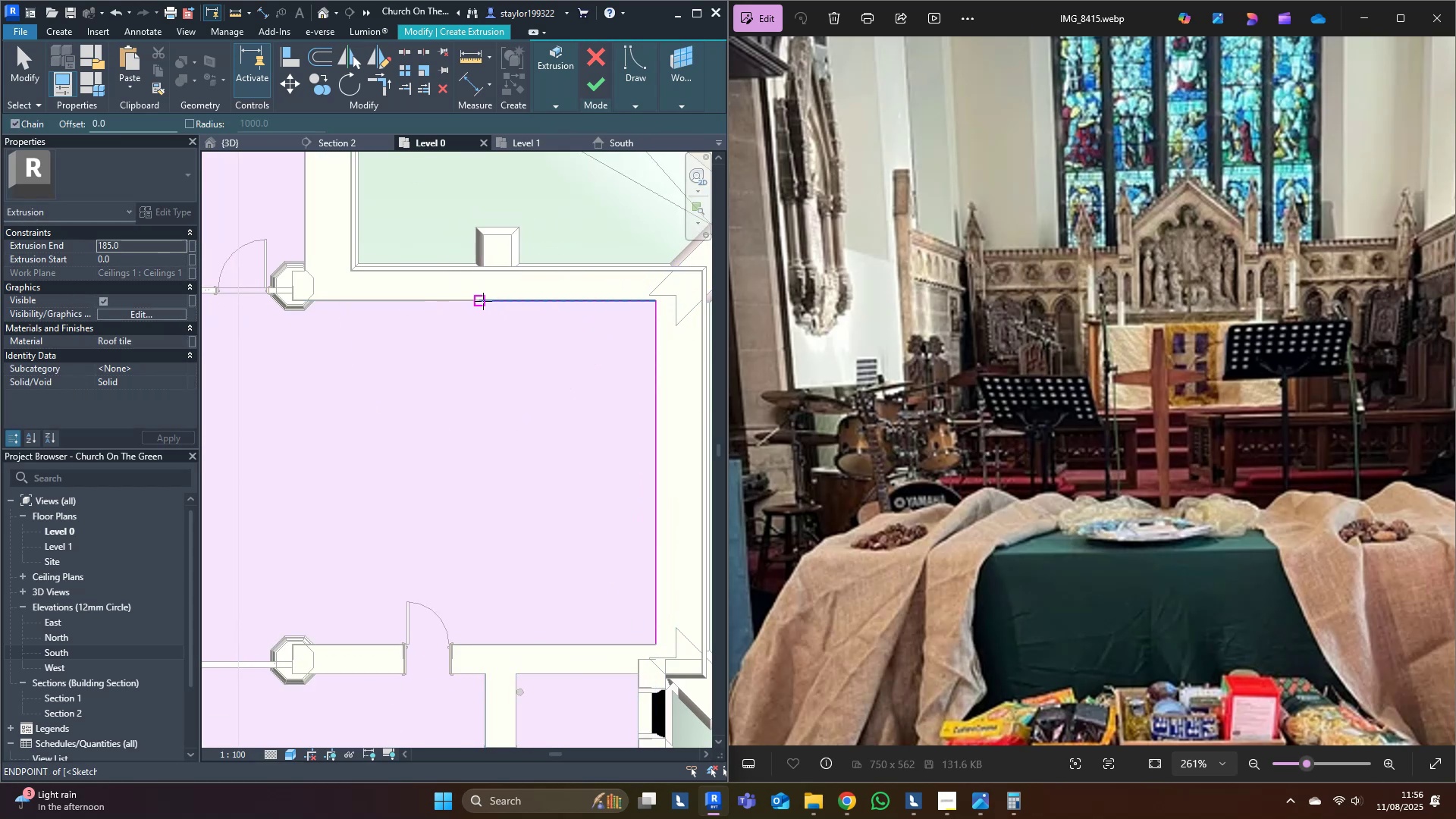 
left_click([479, 299])
 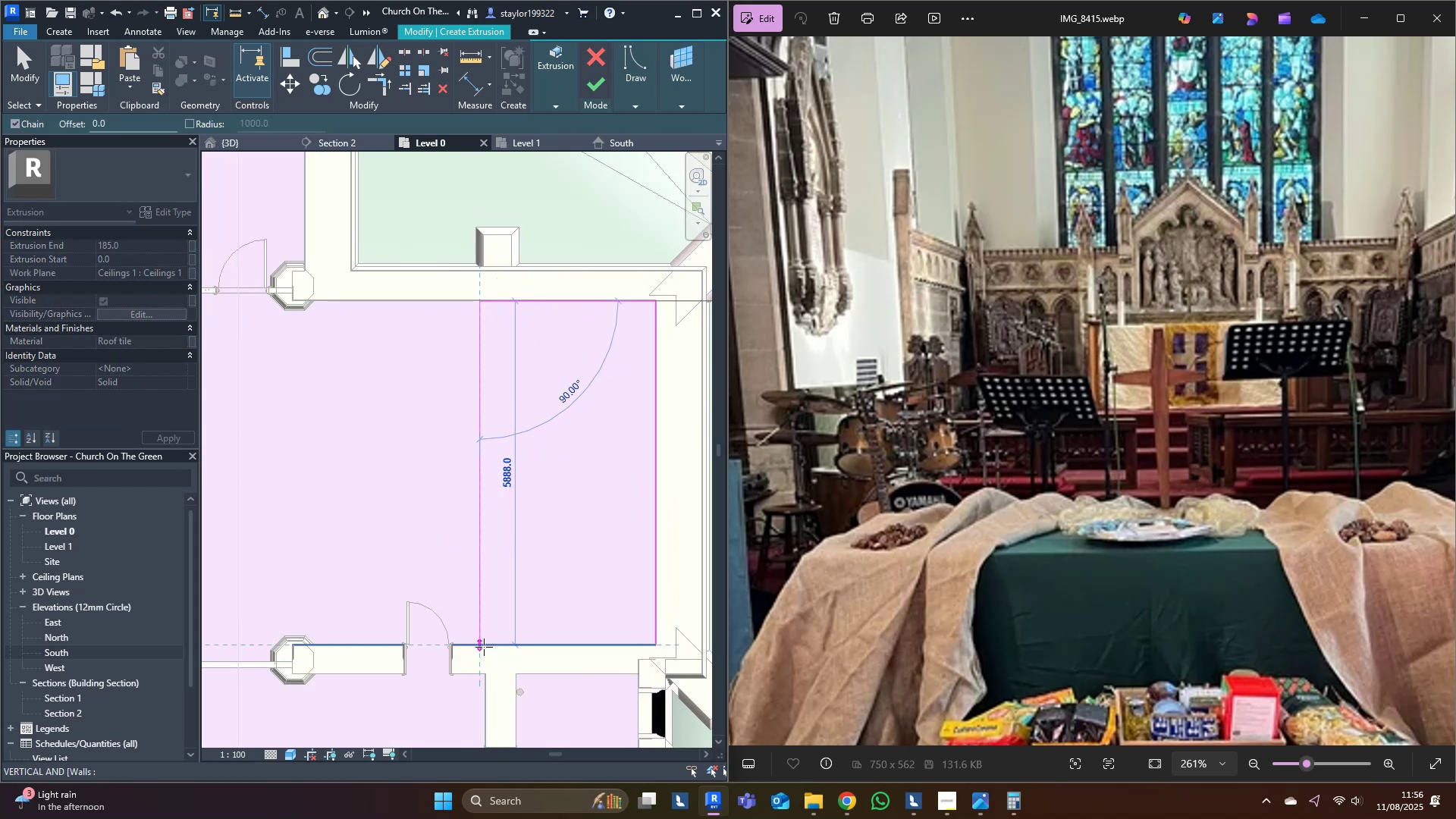 
left_click([483, 648])
 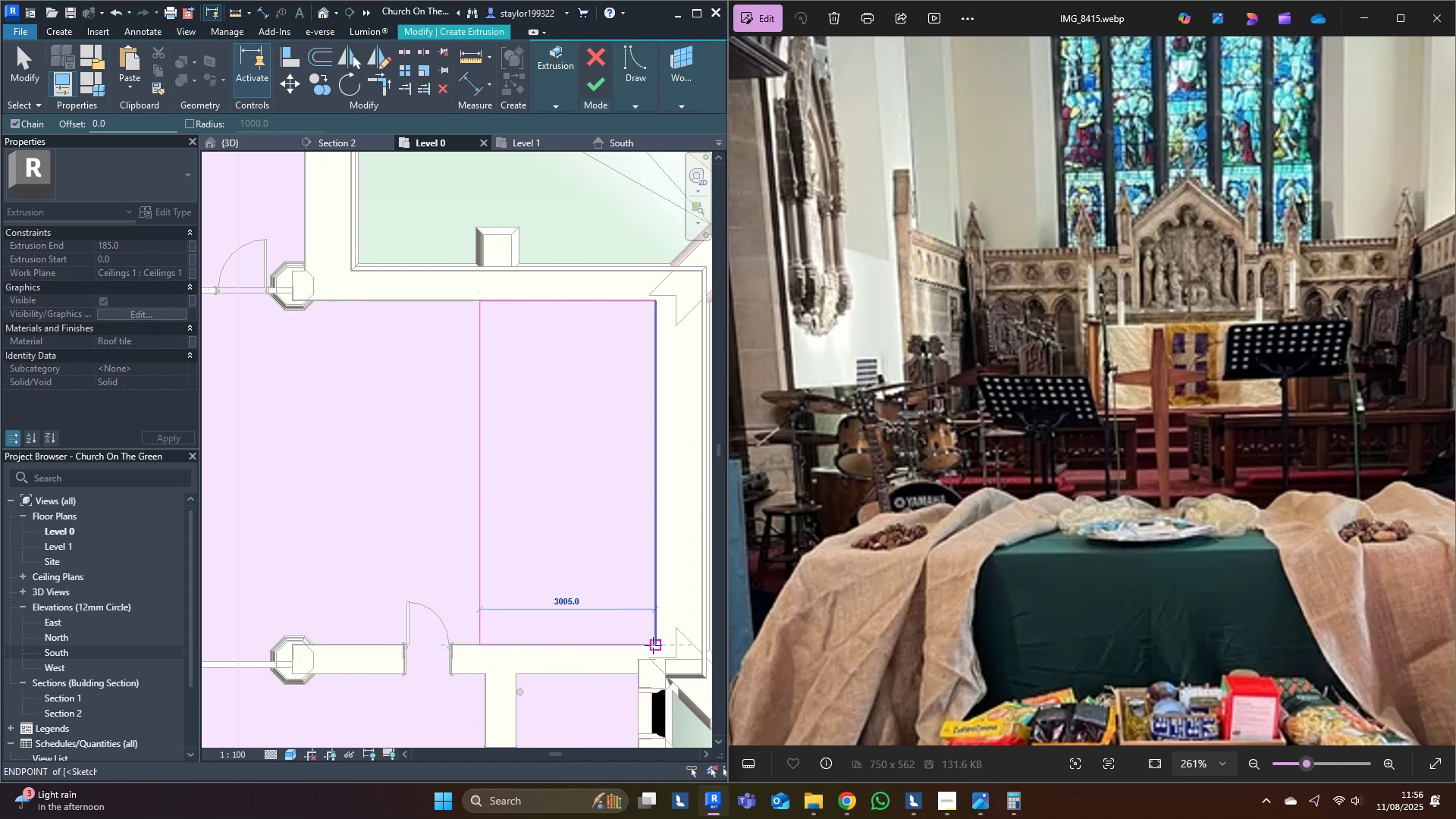 
left_click([653, 645])
 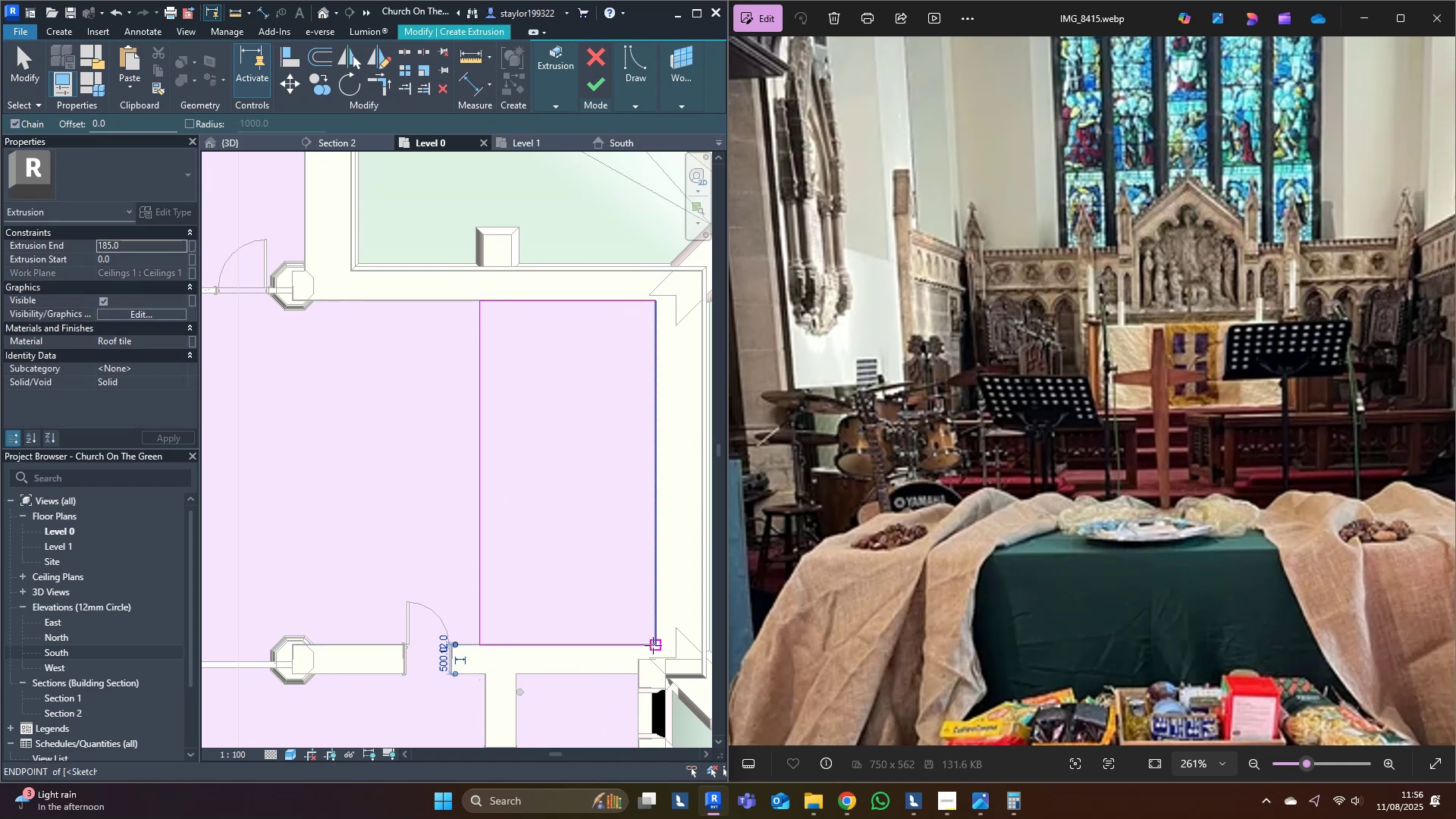 
key(Escape)
 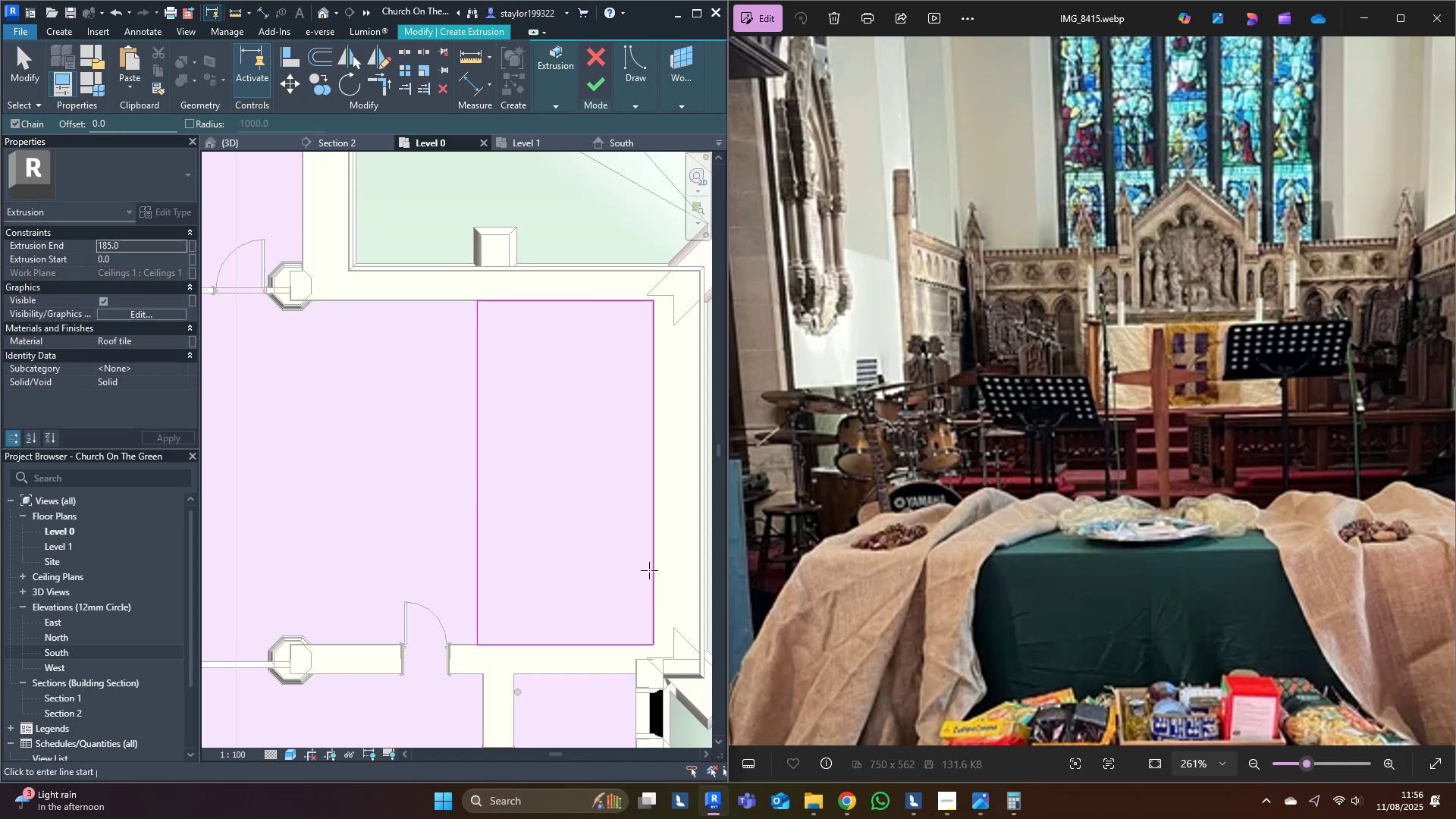 
left_click_drag(start_coordinate=[1204, 453], to_coordinate=[985, 491])
 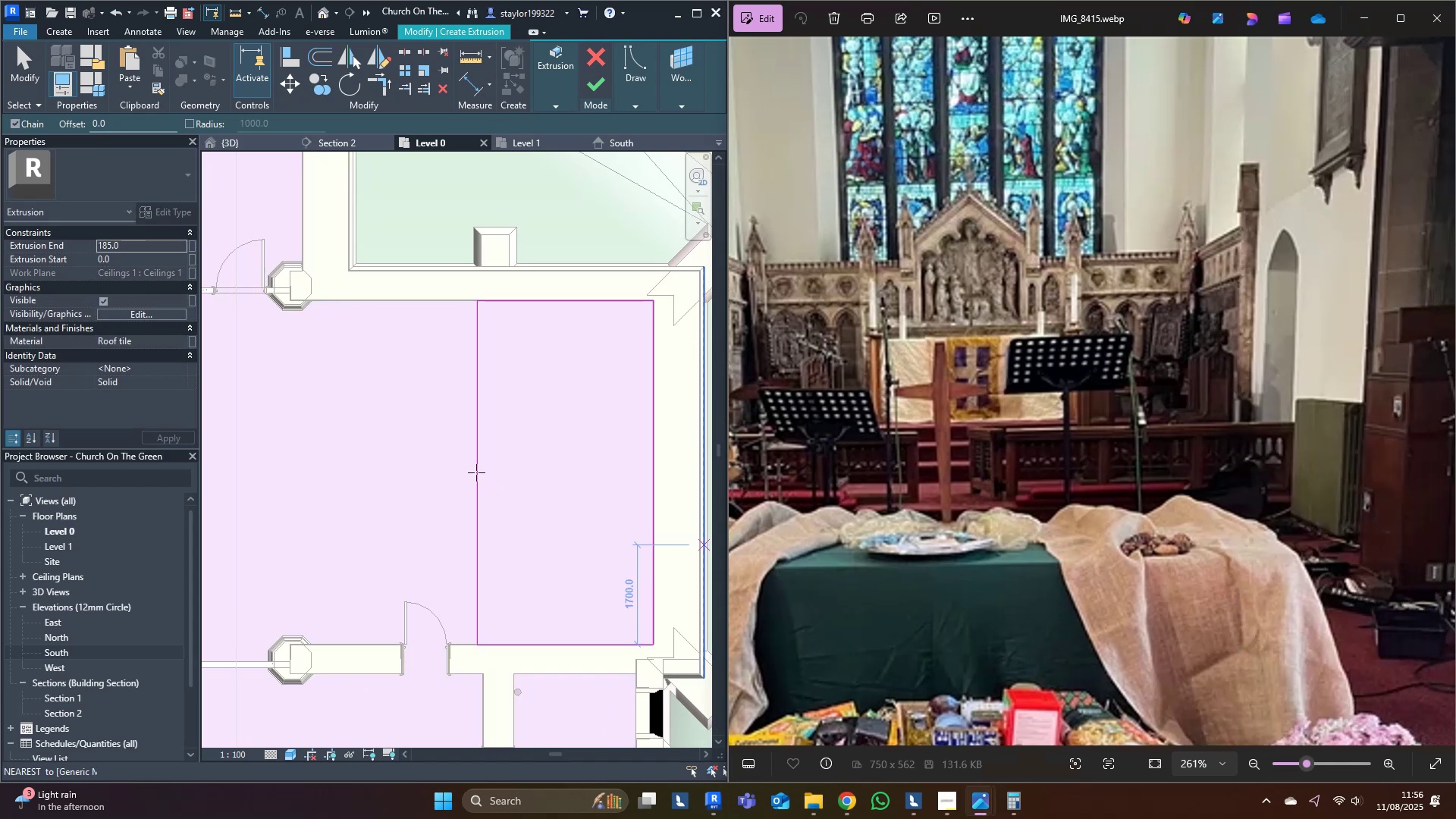 
scroll: coordinate [506, 485], scroll_direction: down, amount: 3.0
 